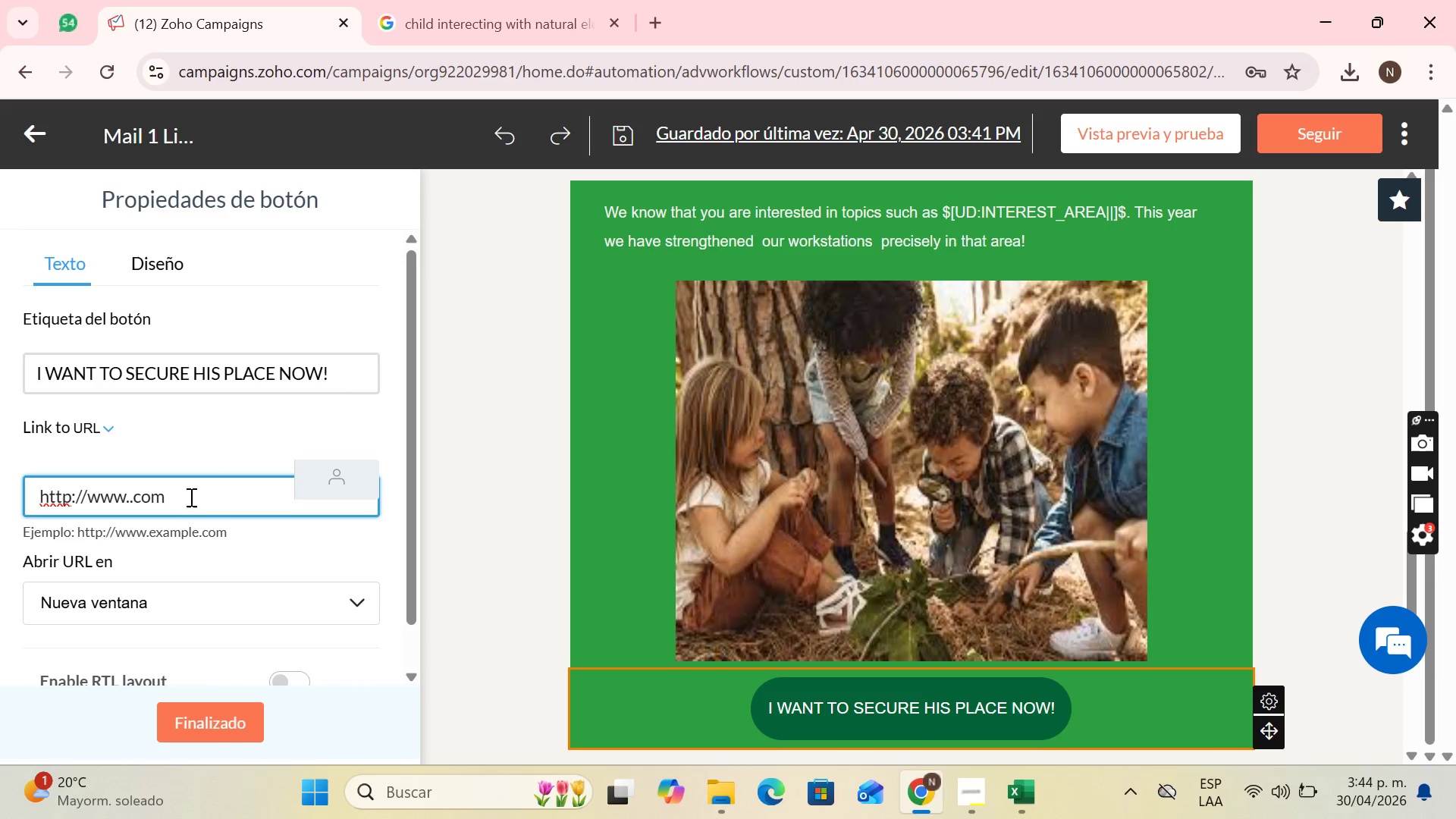 
key(Backspace)
 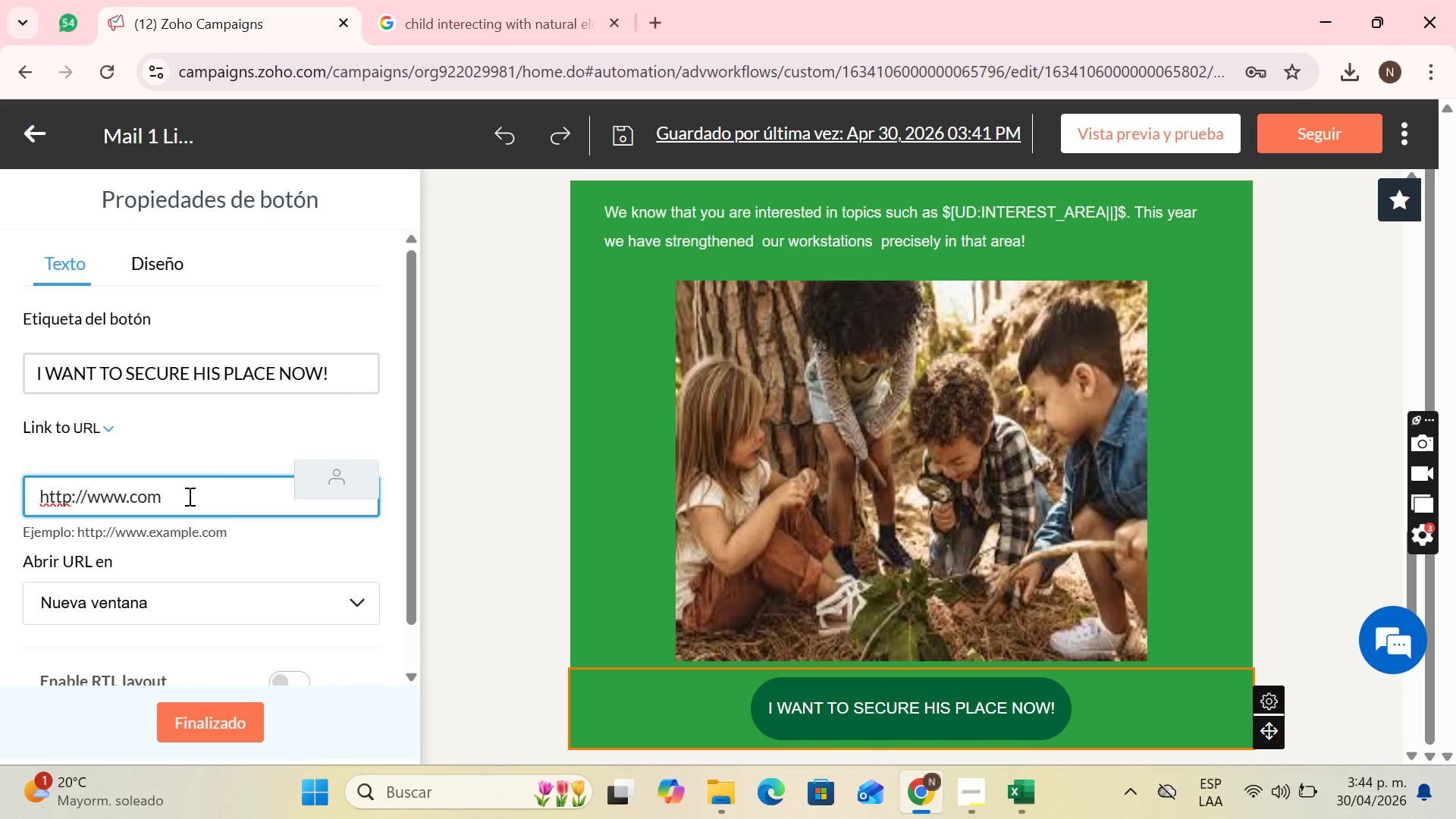 
key(Backspace)
 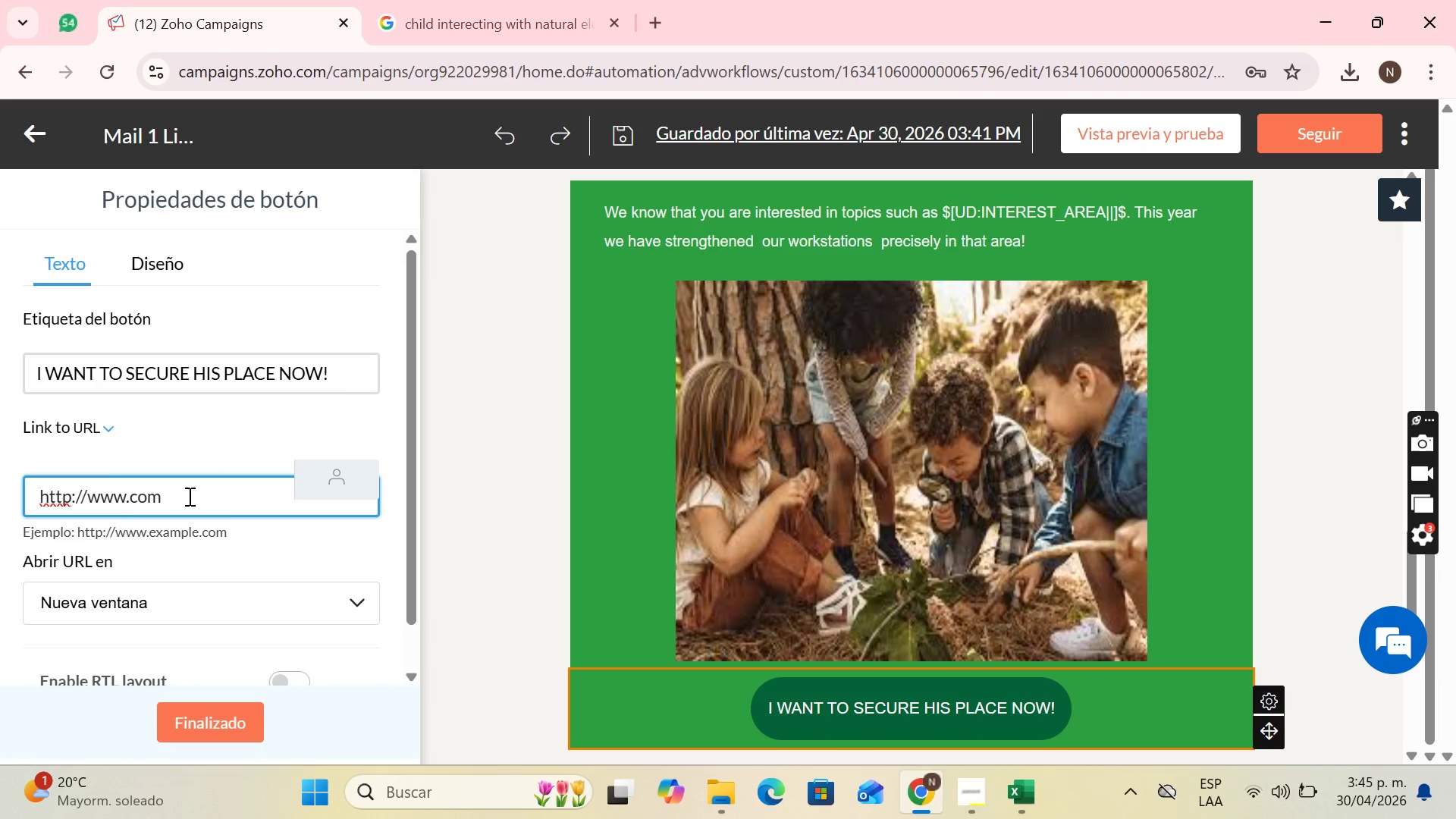 
key(Backspace)
 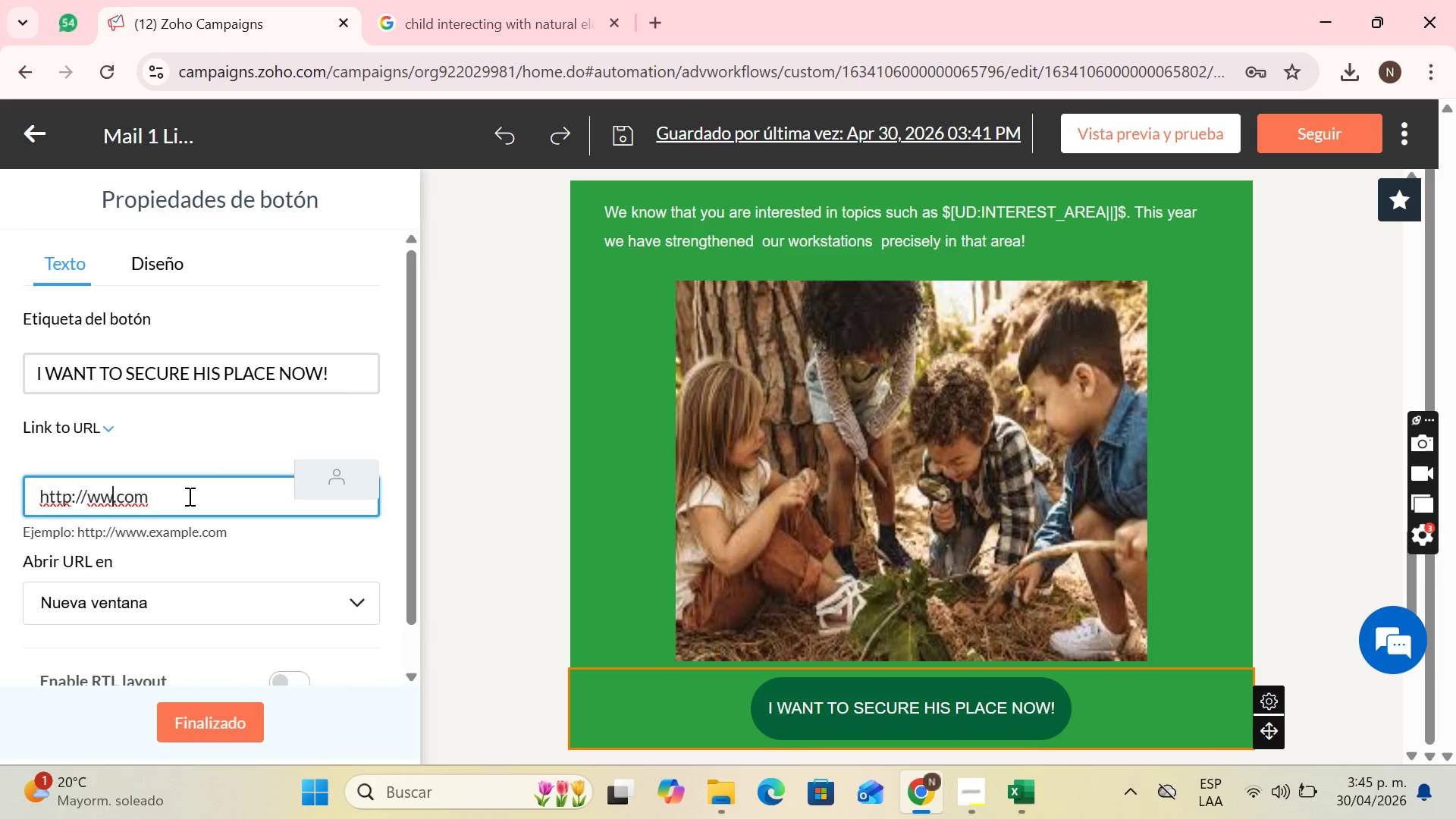 
key(W)
 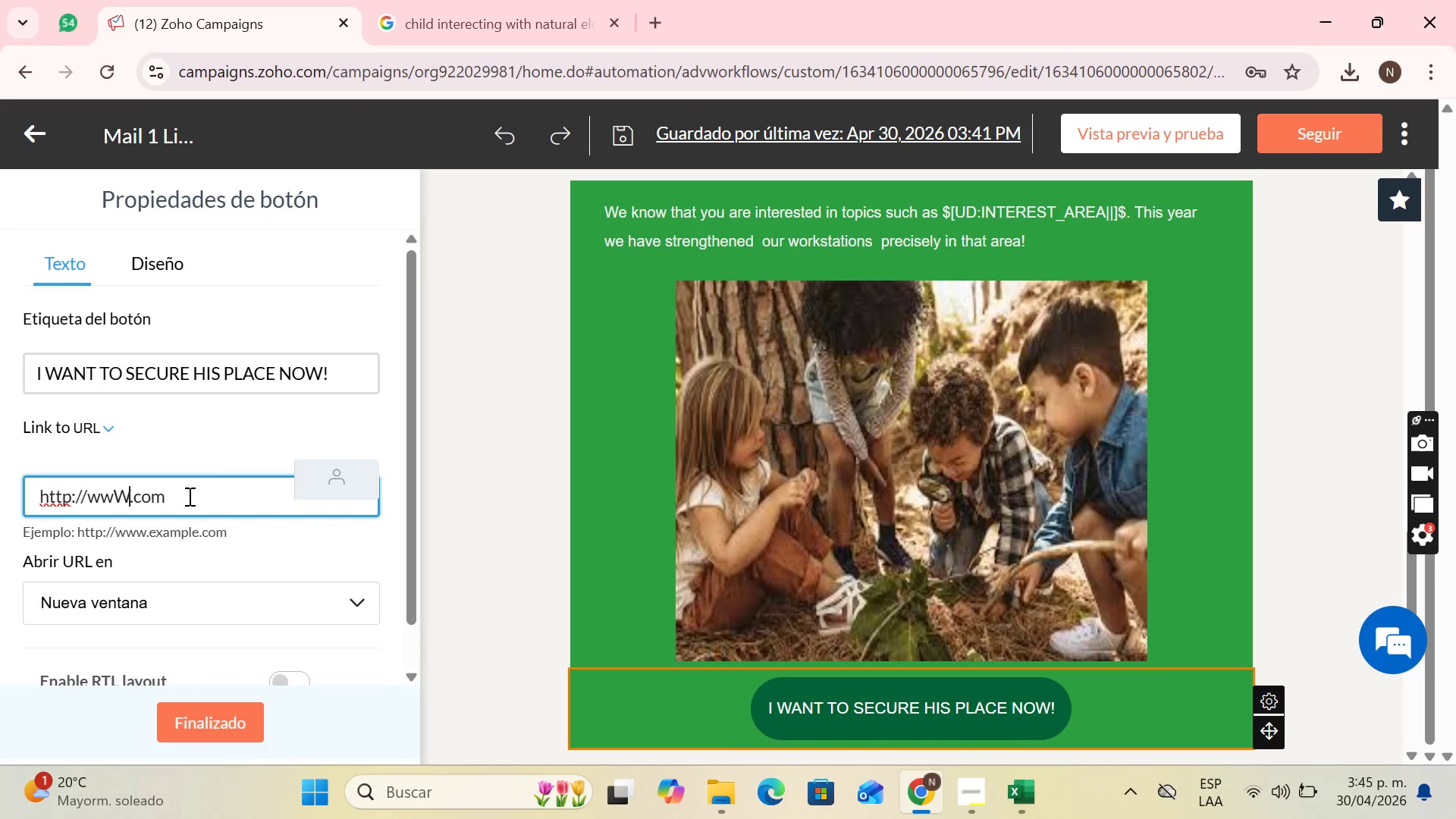 
key(Comma)
 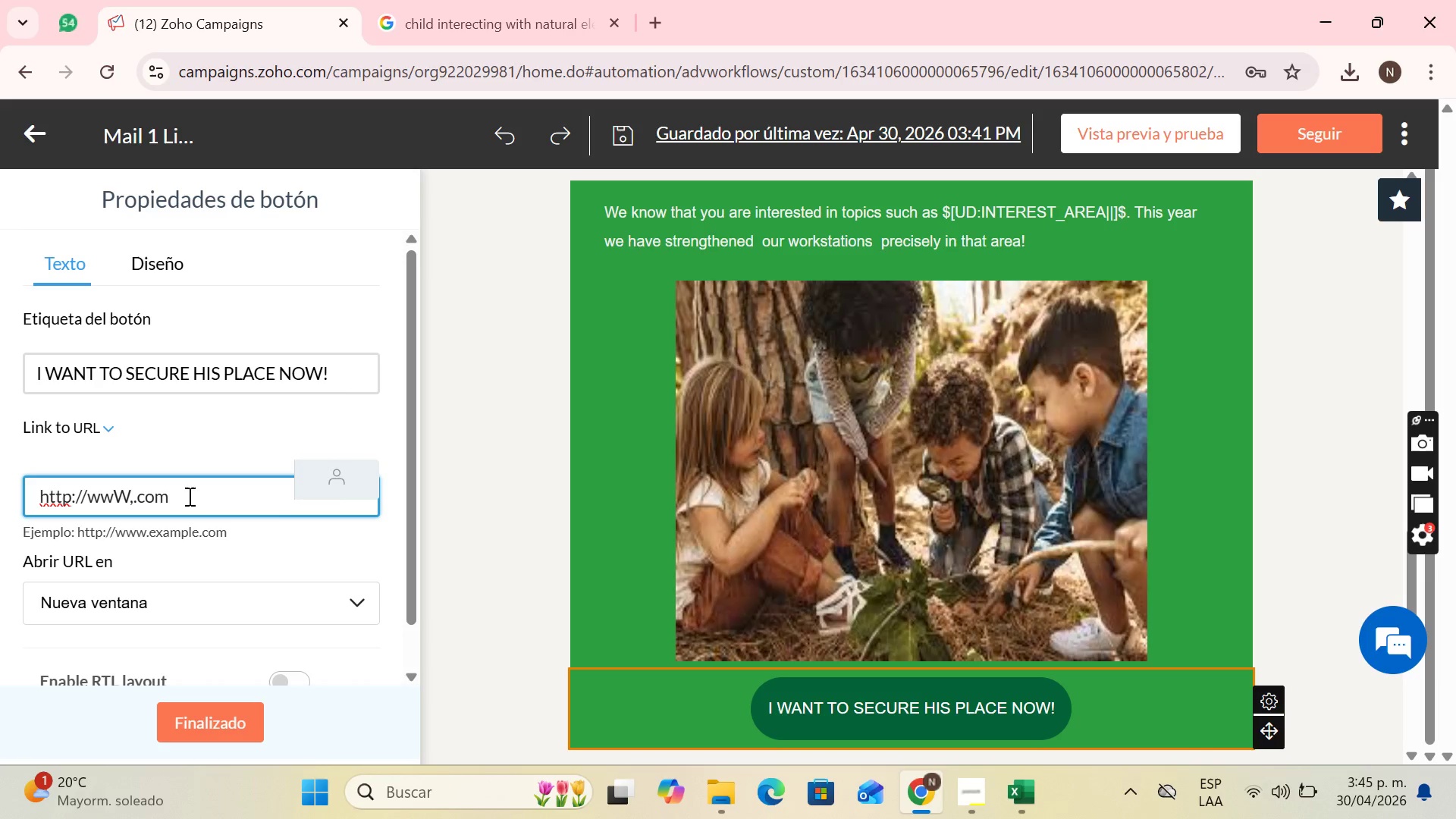 
key(Backspace)
 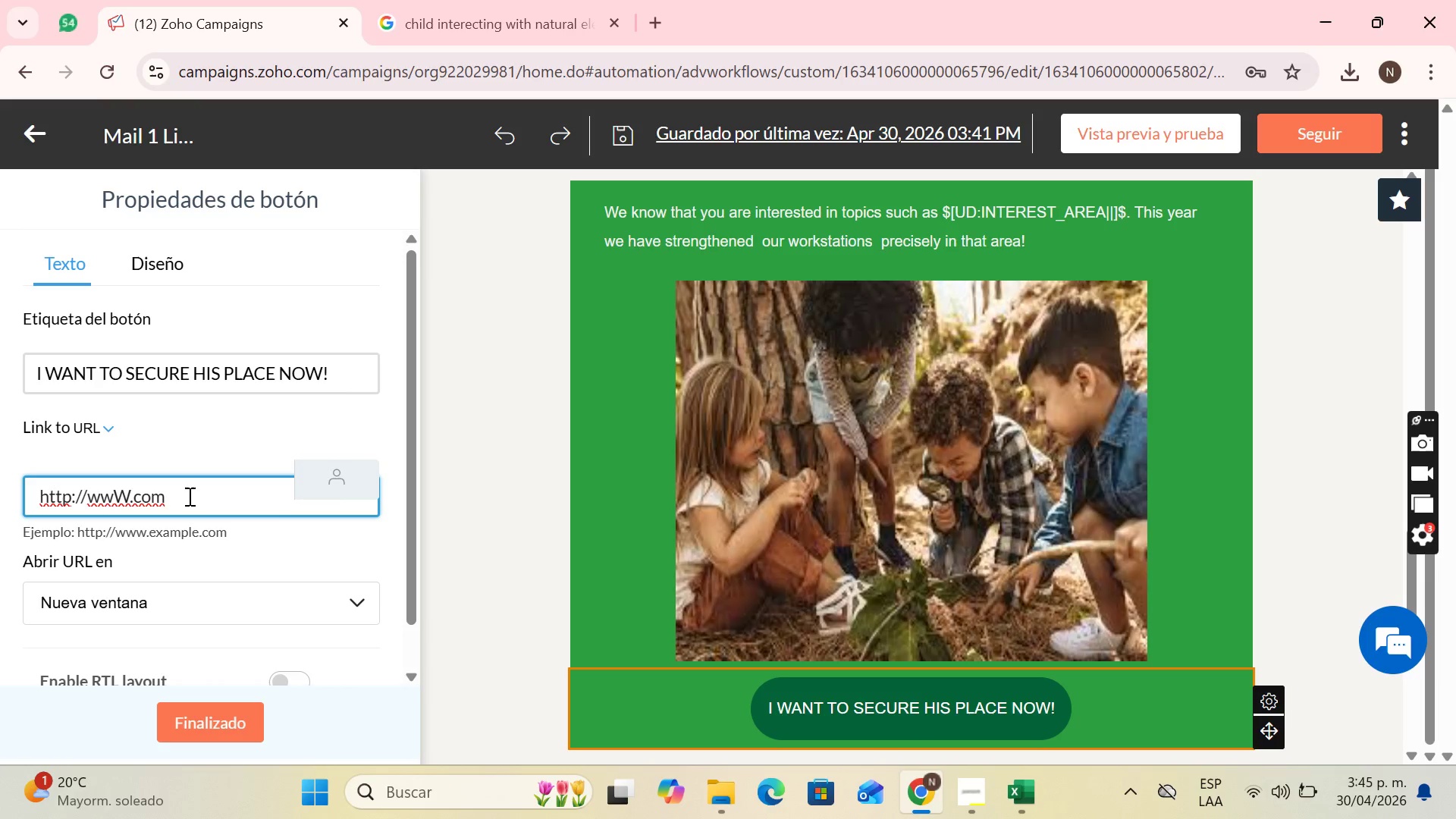 
key(Backspace)
 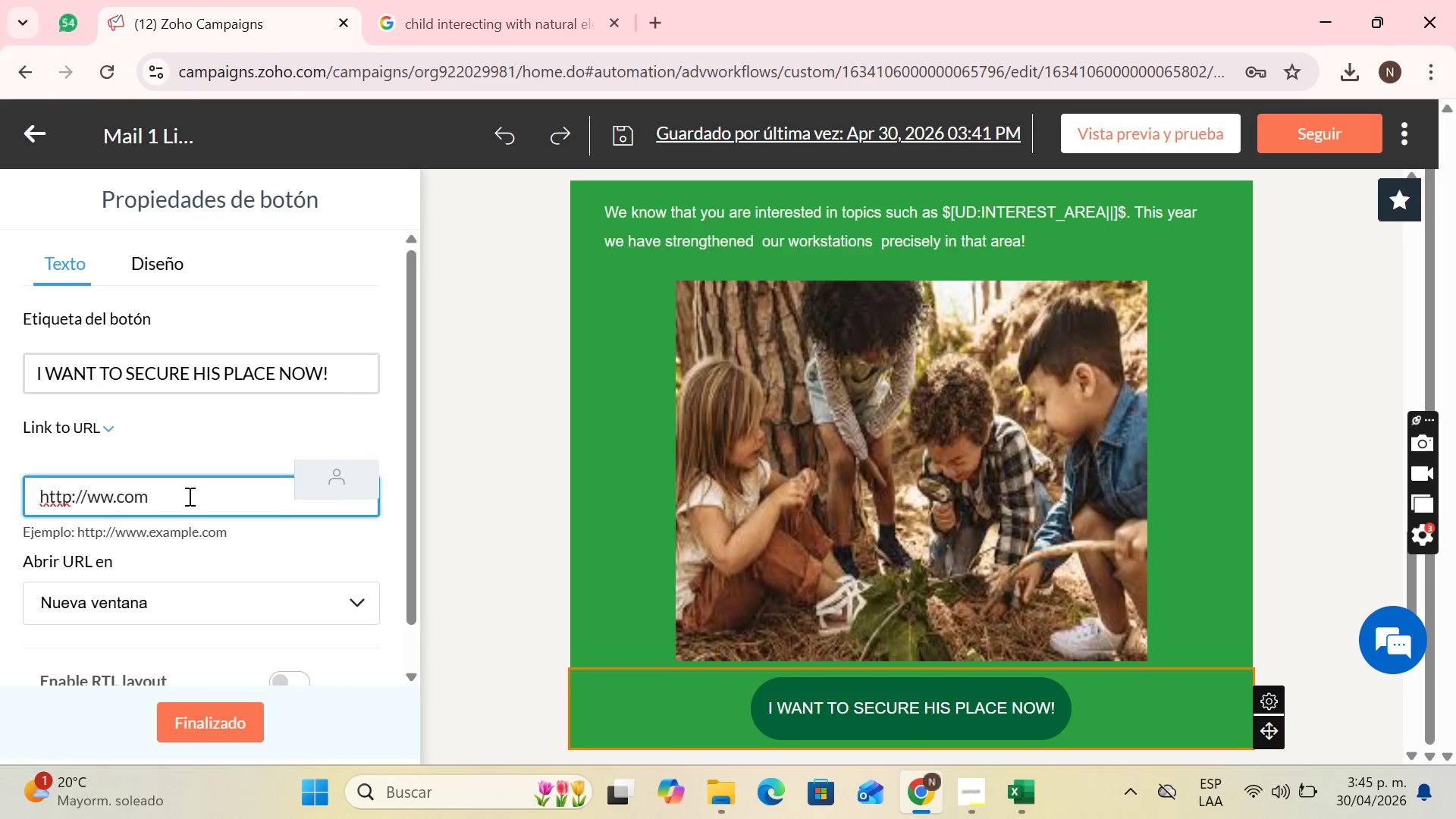 
key(CapsLock)
 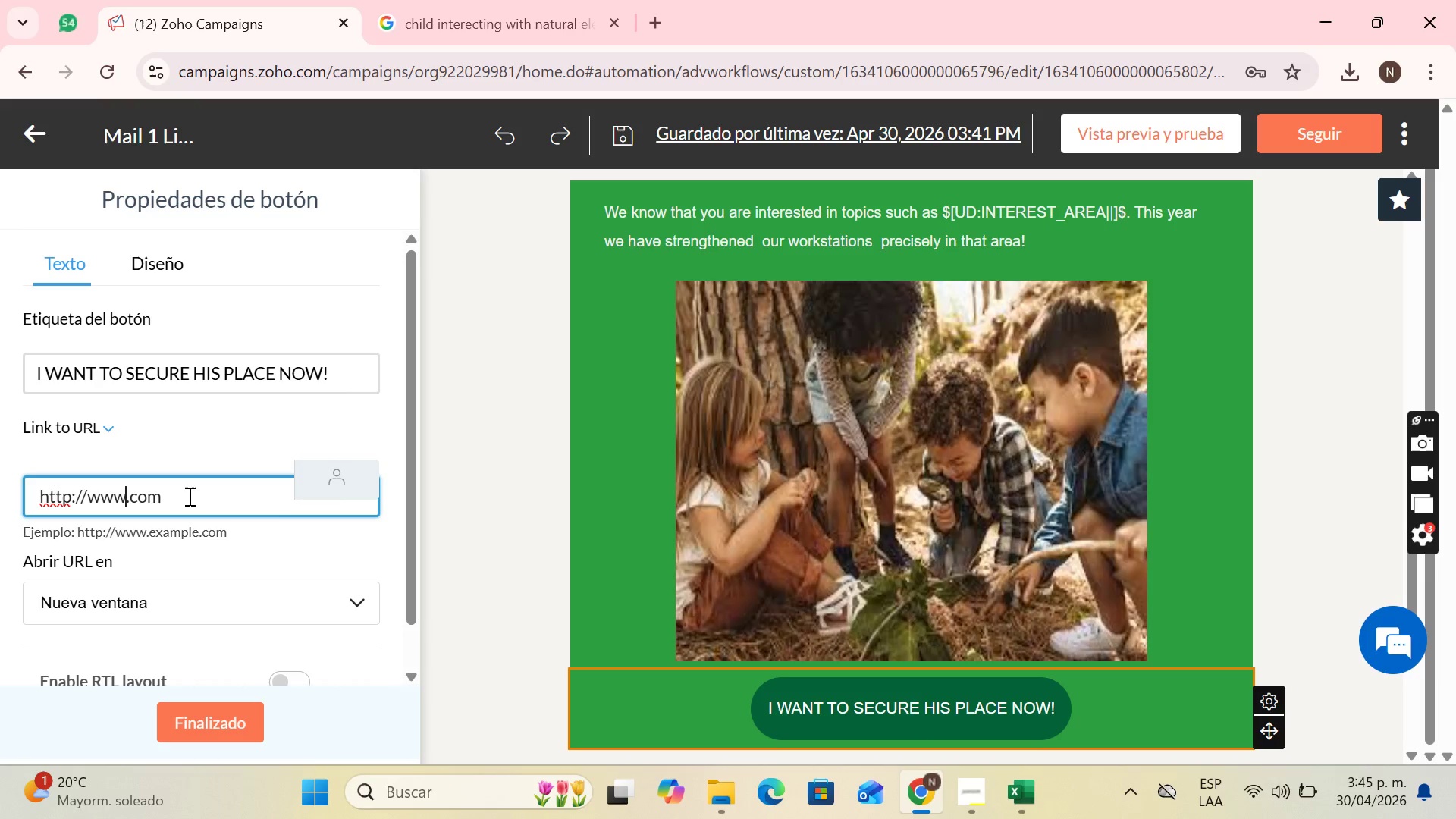 
key(W)
 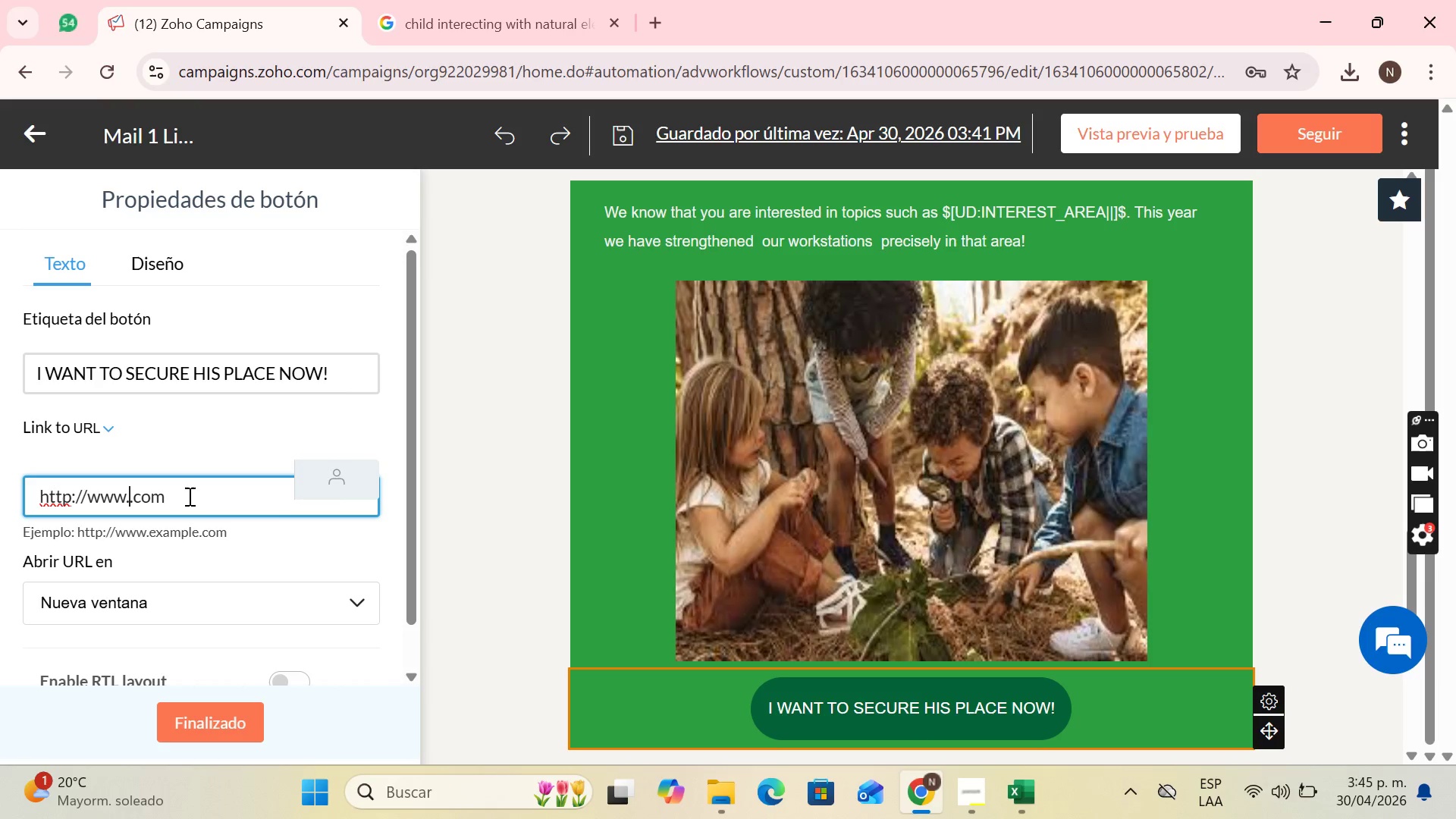 
key(Period)
 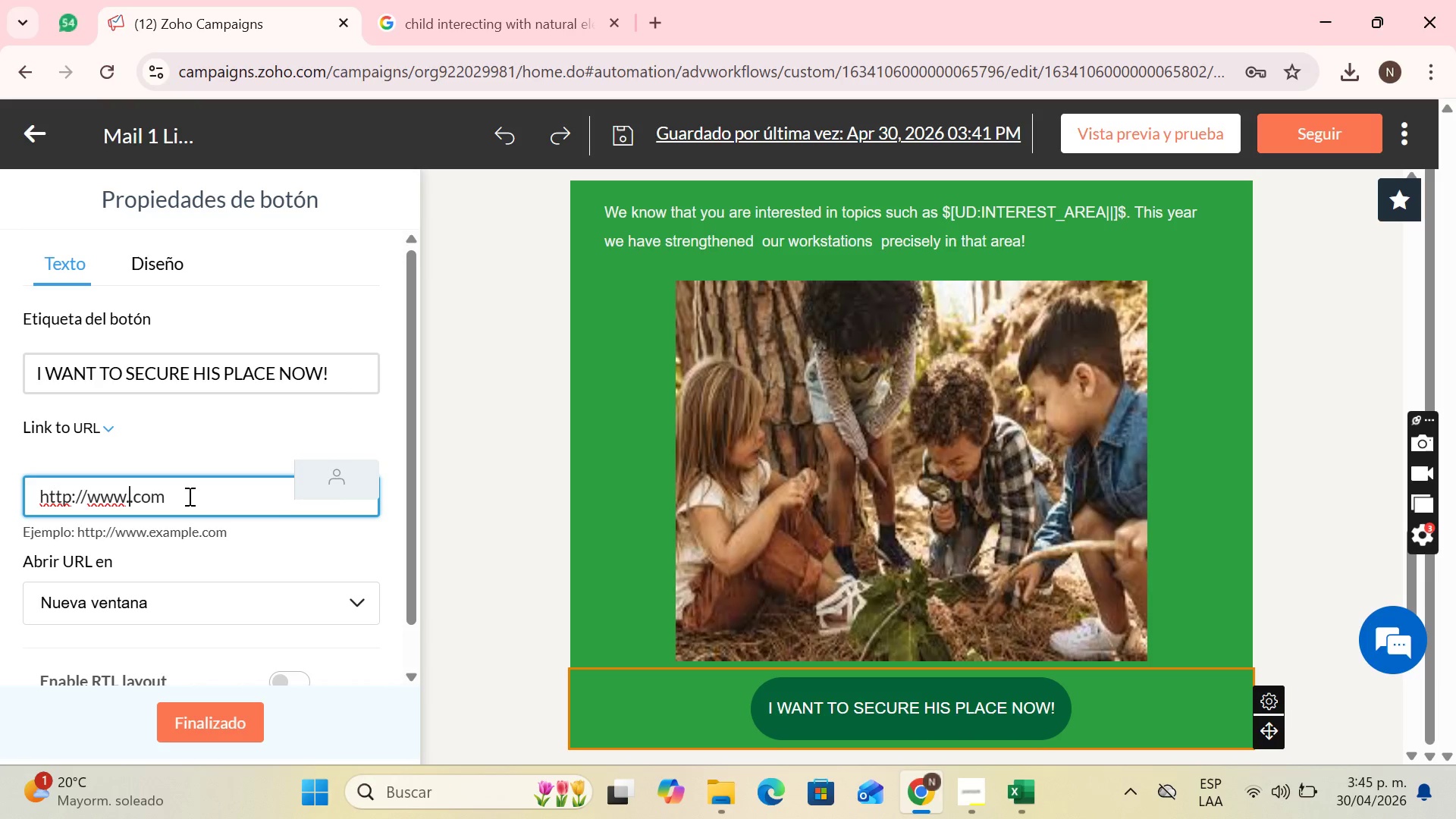 
wait(19.77)
 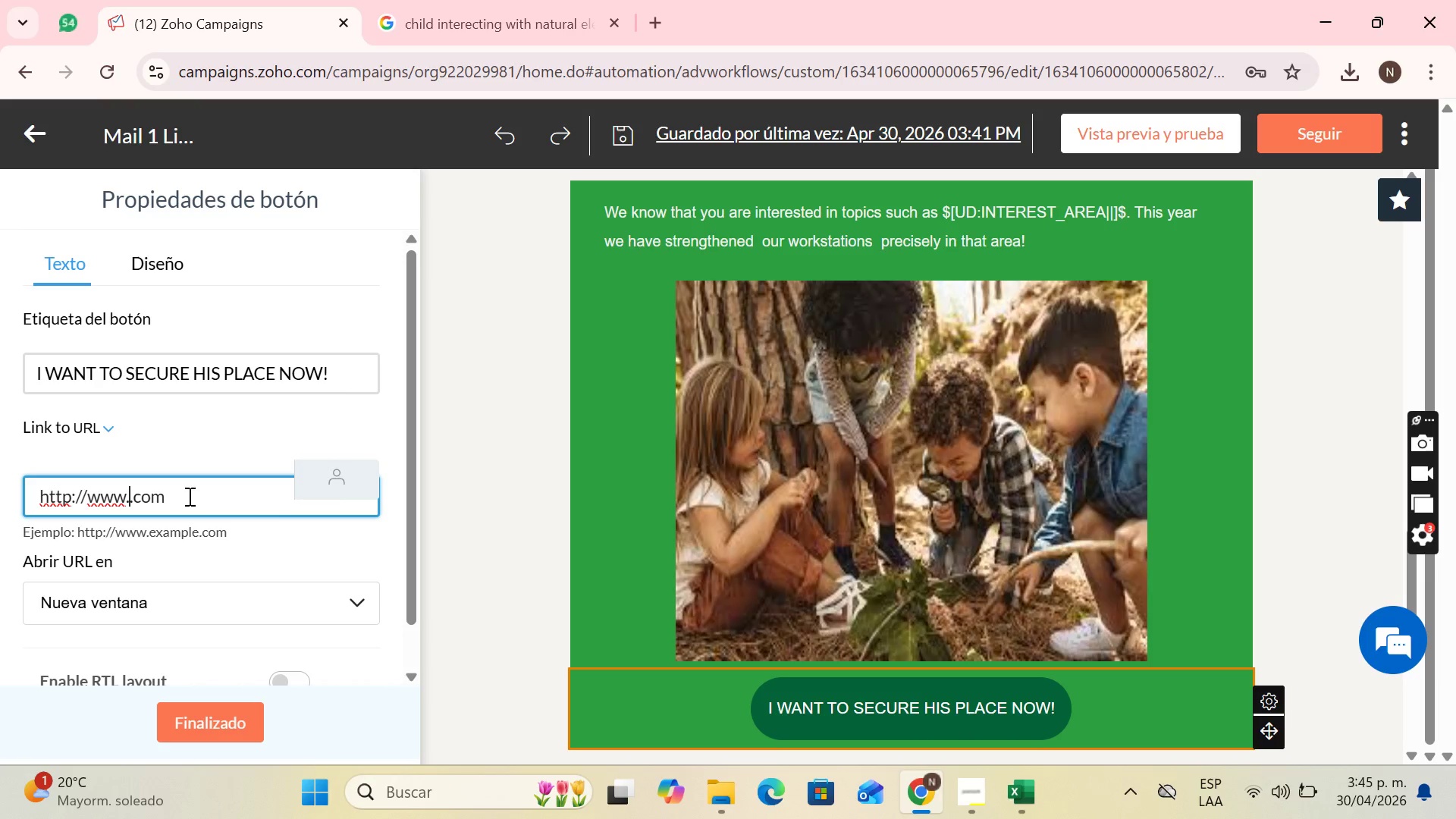 
type(summercamp re)
key(Backspace)
key(Backspace)
key(Backspace)
type(resevr)
key(Backspace)
key(Backspace)
key(Backspace)
key(Backspace)
key(Backspace)
type(eserve)
 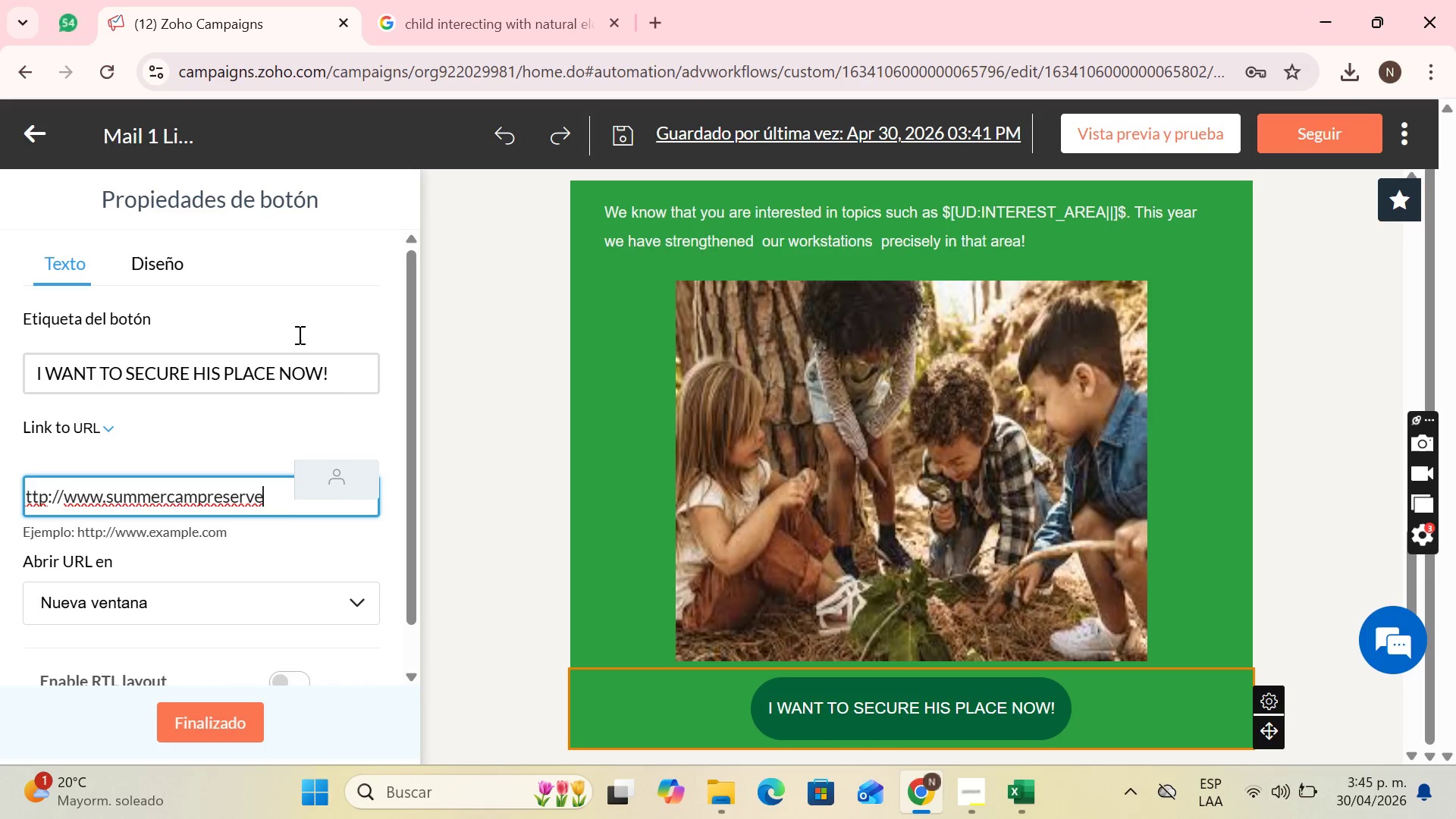 
scroll: coordinate [306, 551], scroll_direction: down, amount: 3.0
 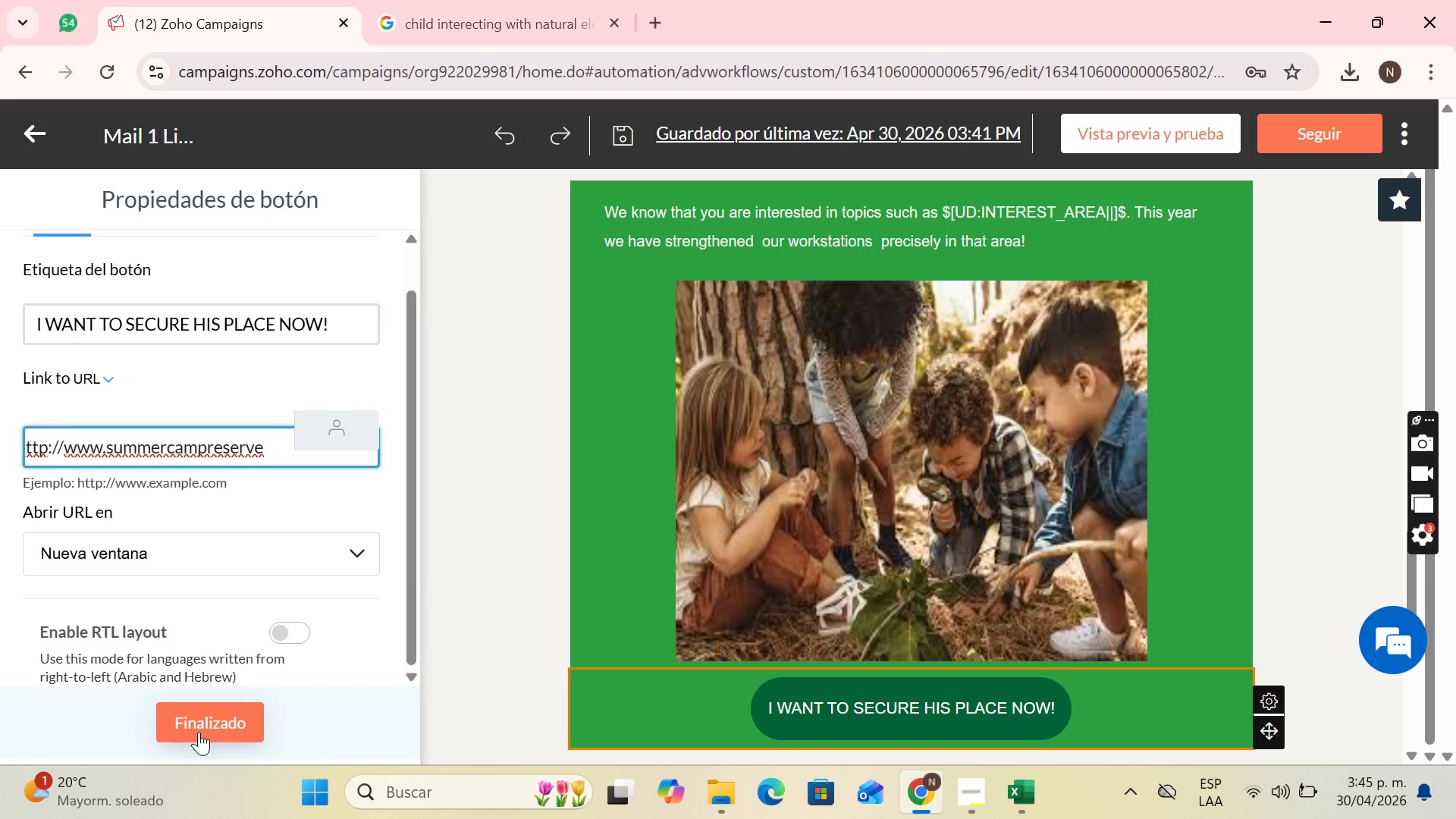 
left_click([200, 733])
 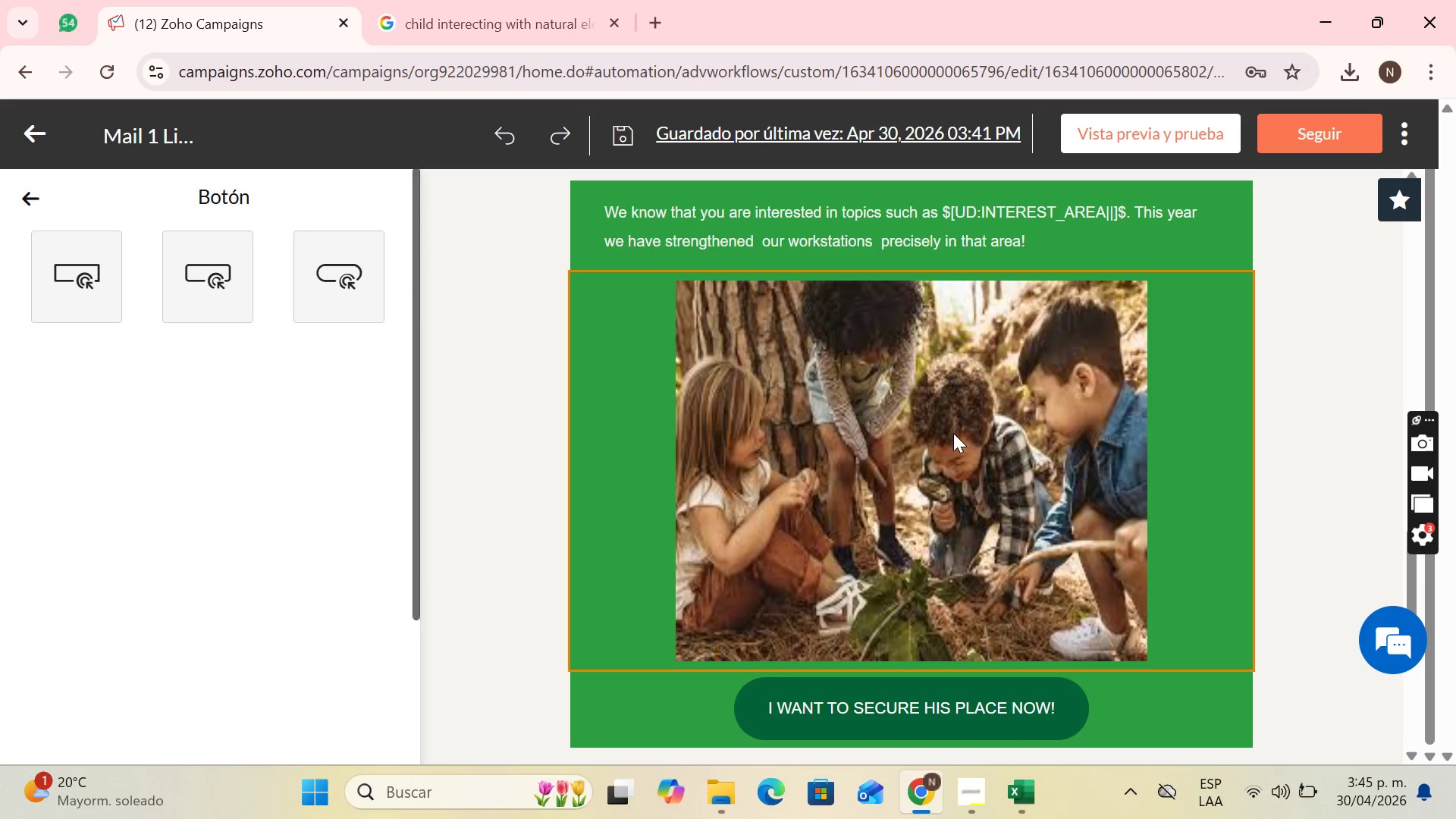 
scroll: coordinate [971, 494], scroll_direction: down, amount: 1.0
 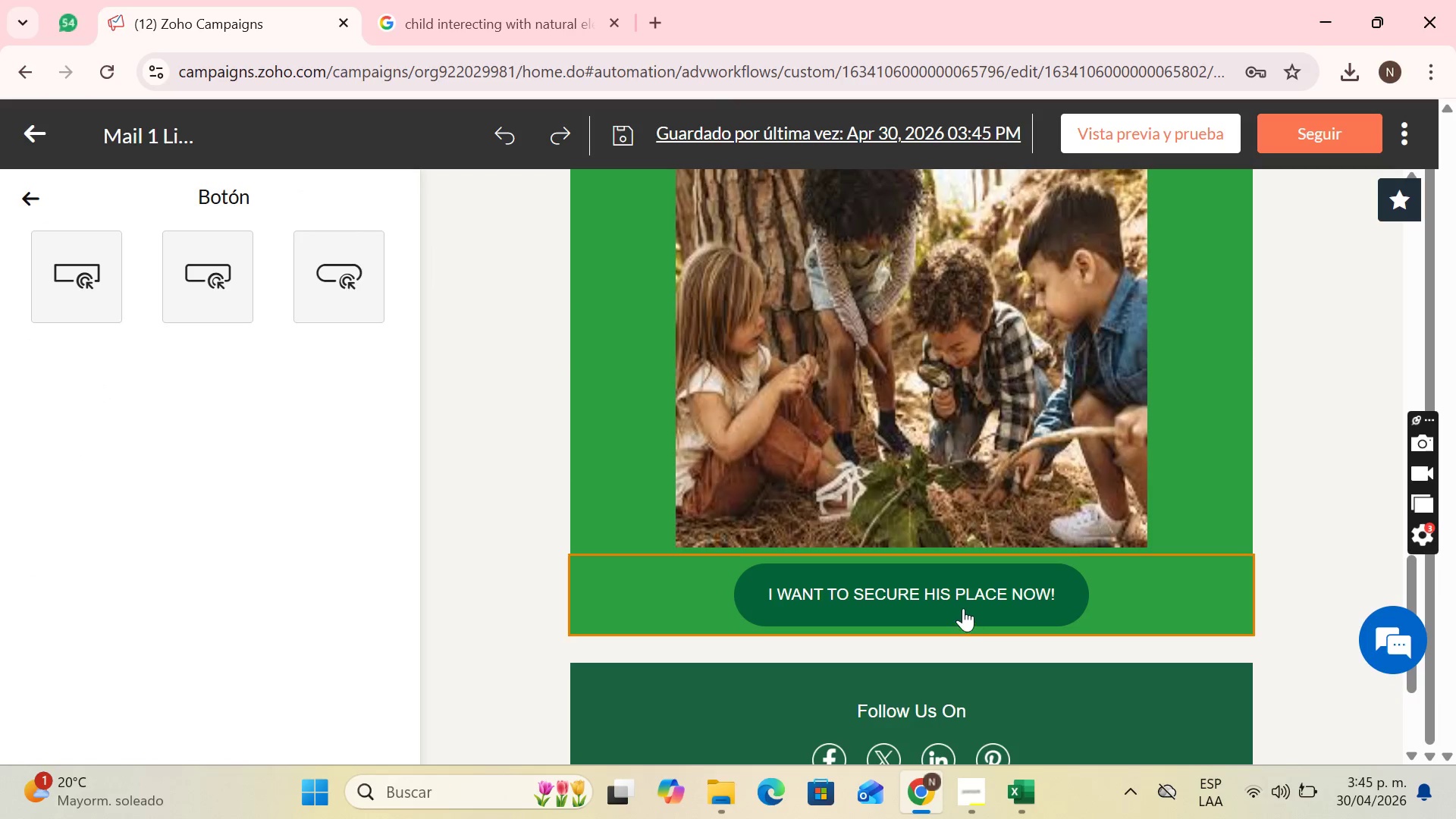 
left_click([963, 608])
 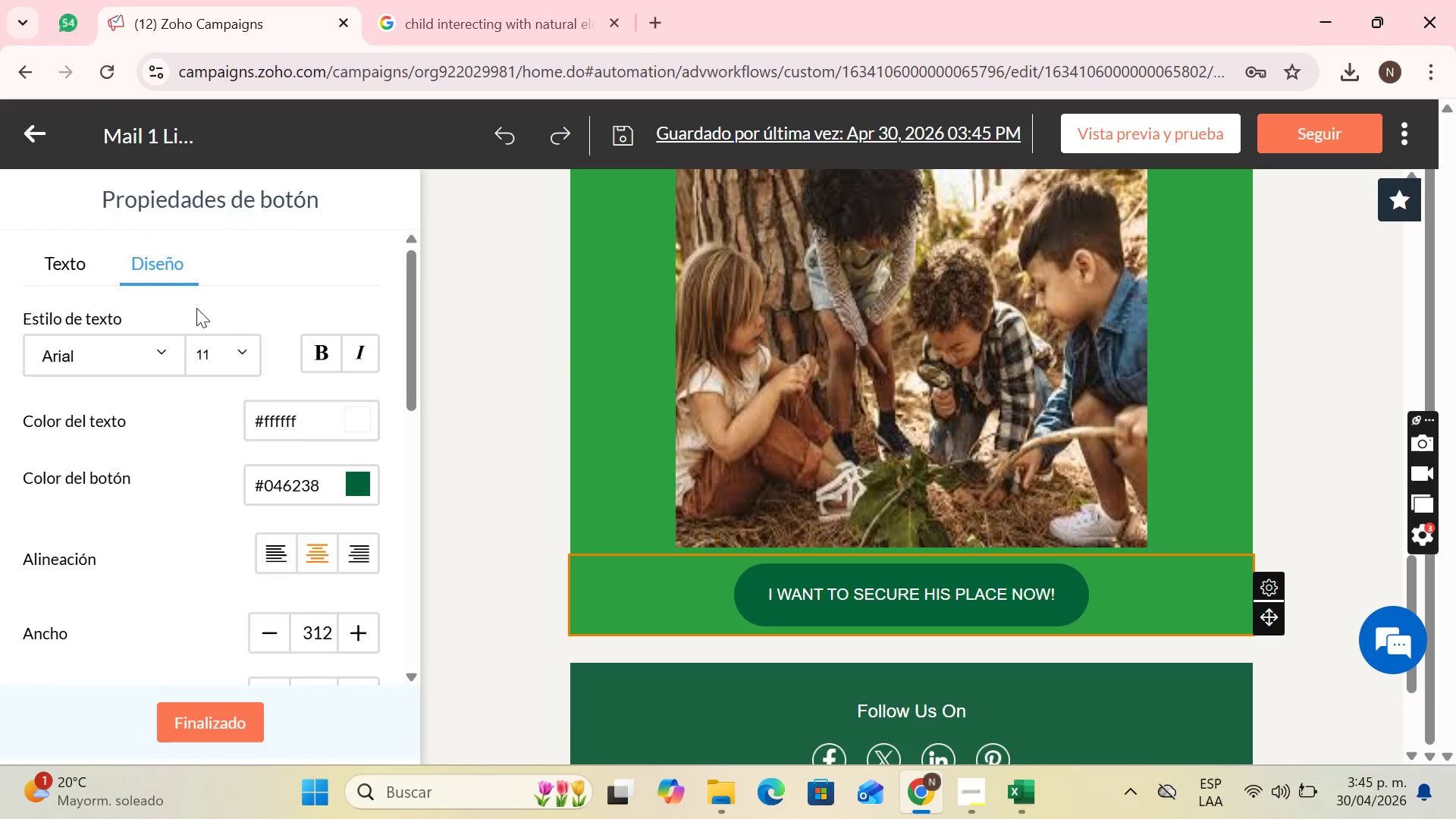 
left_click([339, 346])
 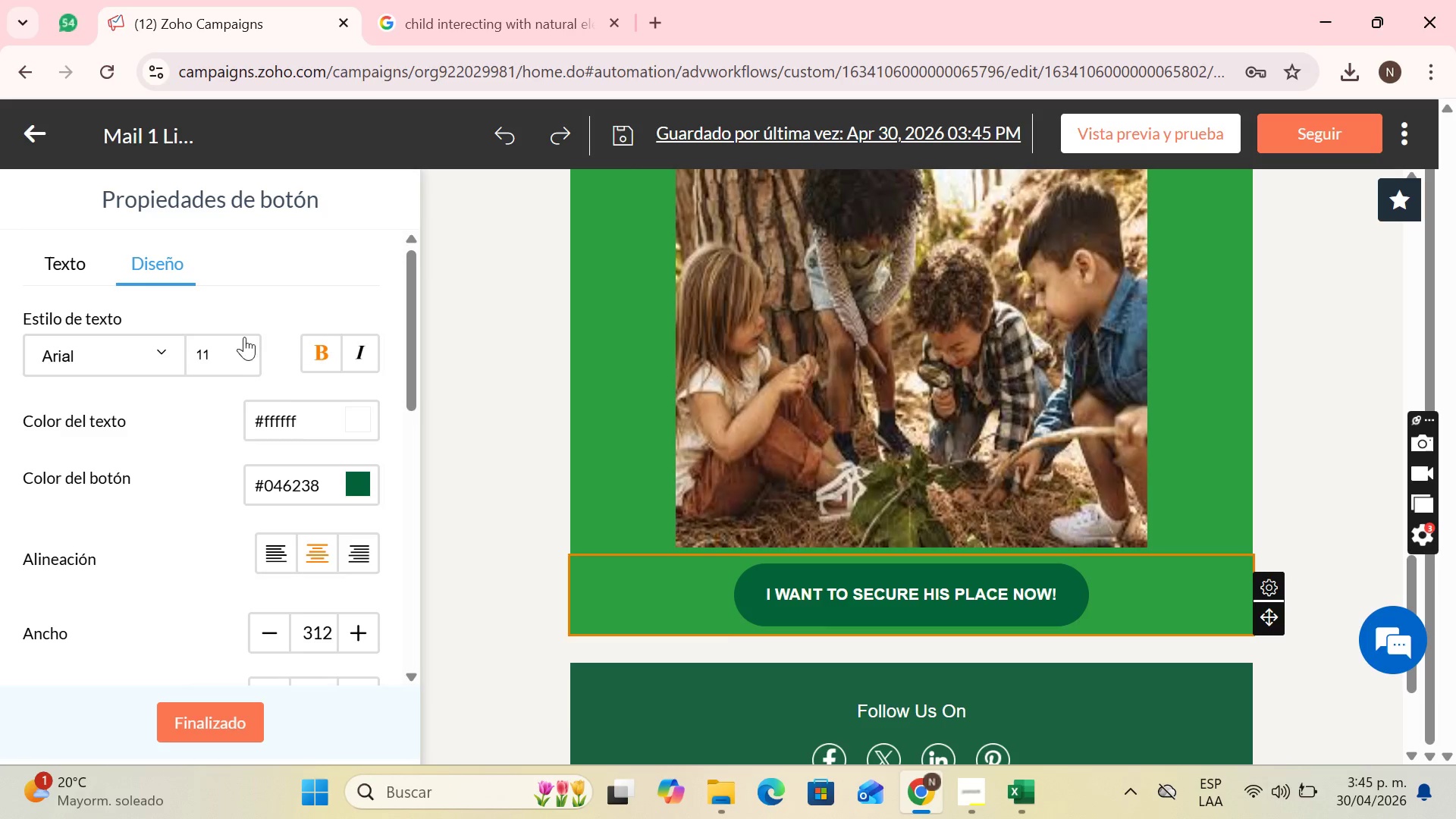 
left_click([214, 356])
 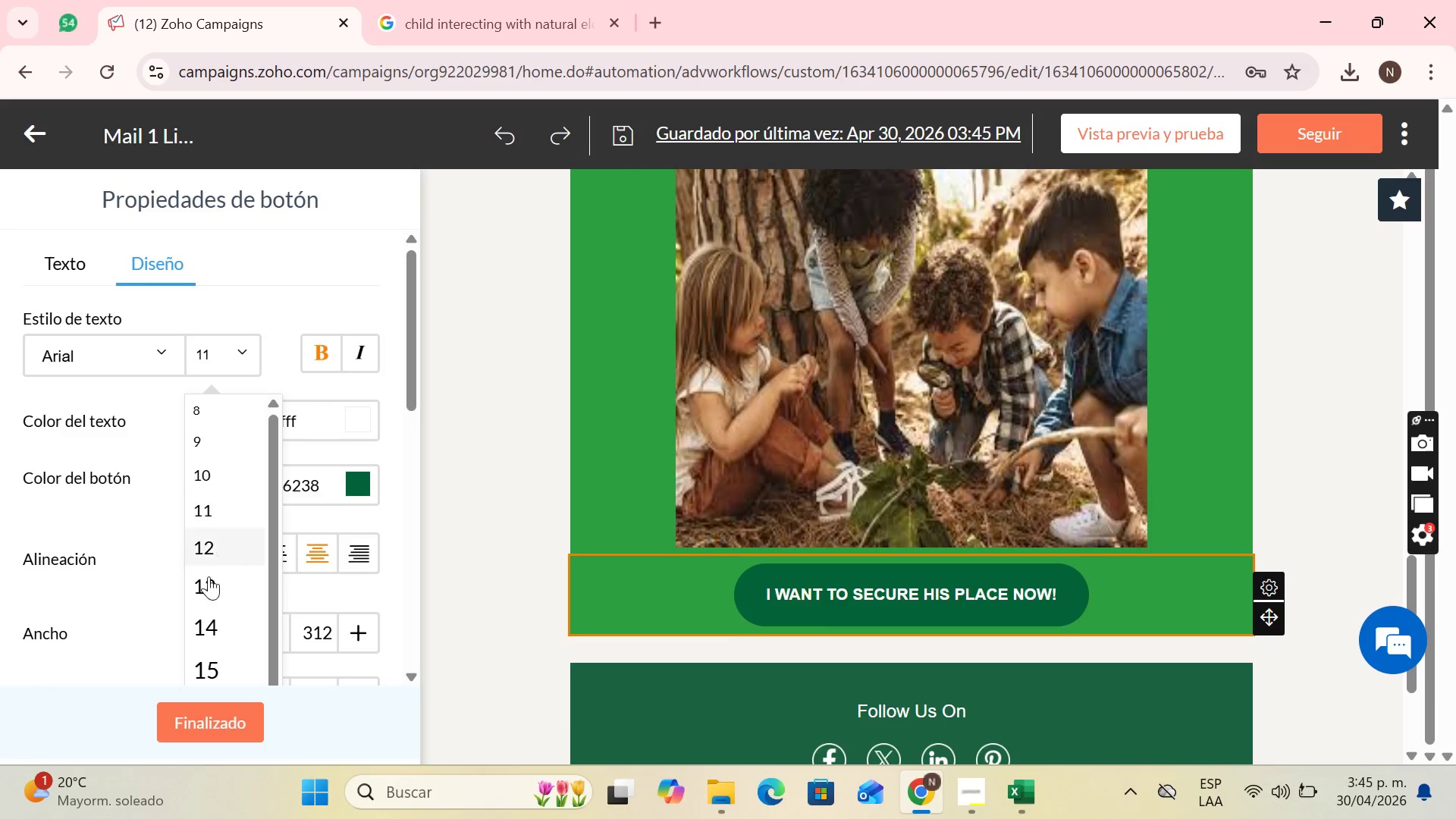 
left_click([206, 585])
 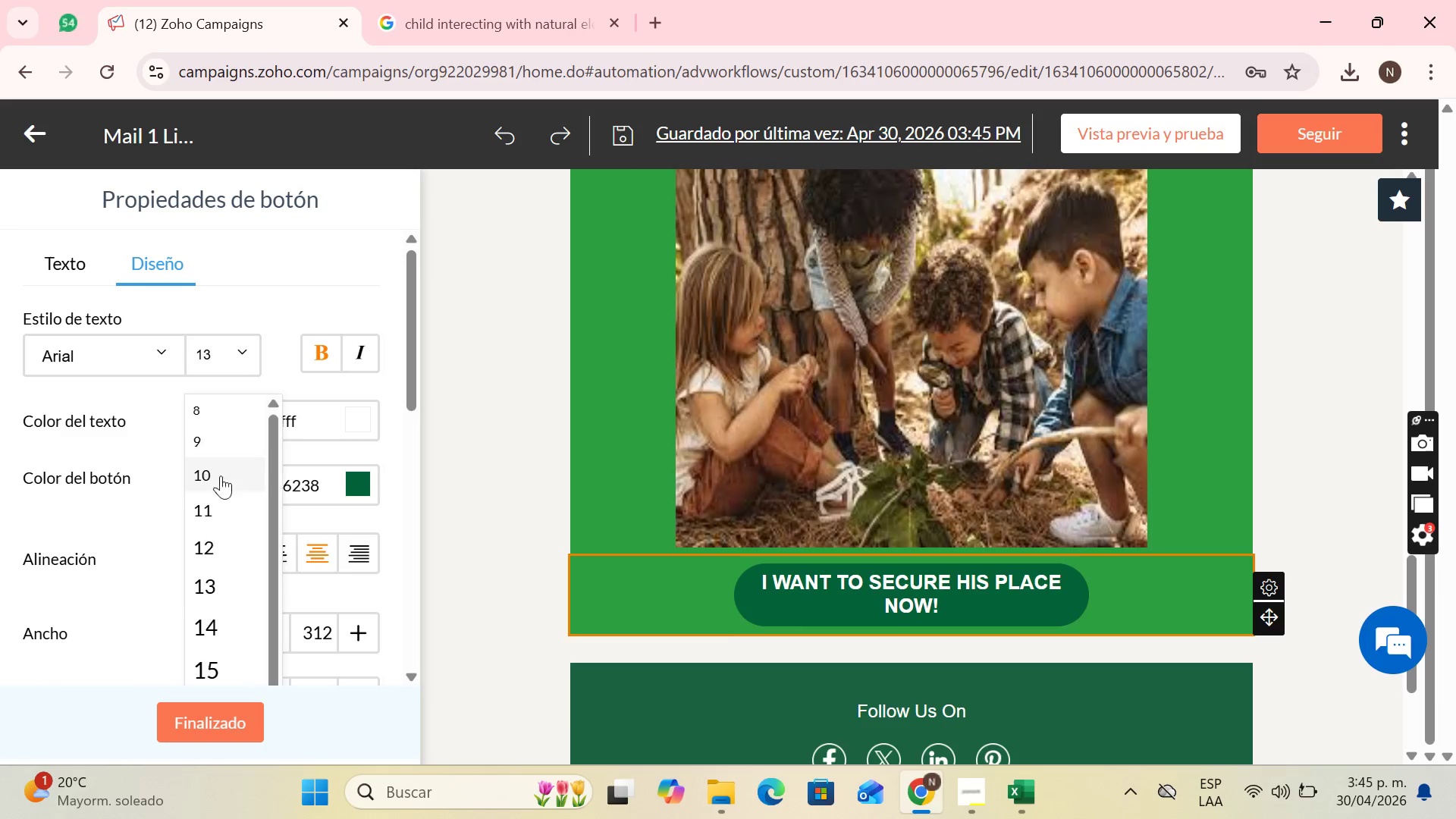 
left_click([212, 540])
 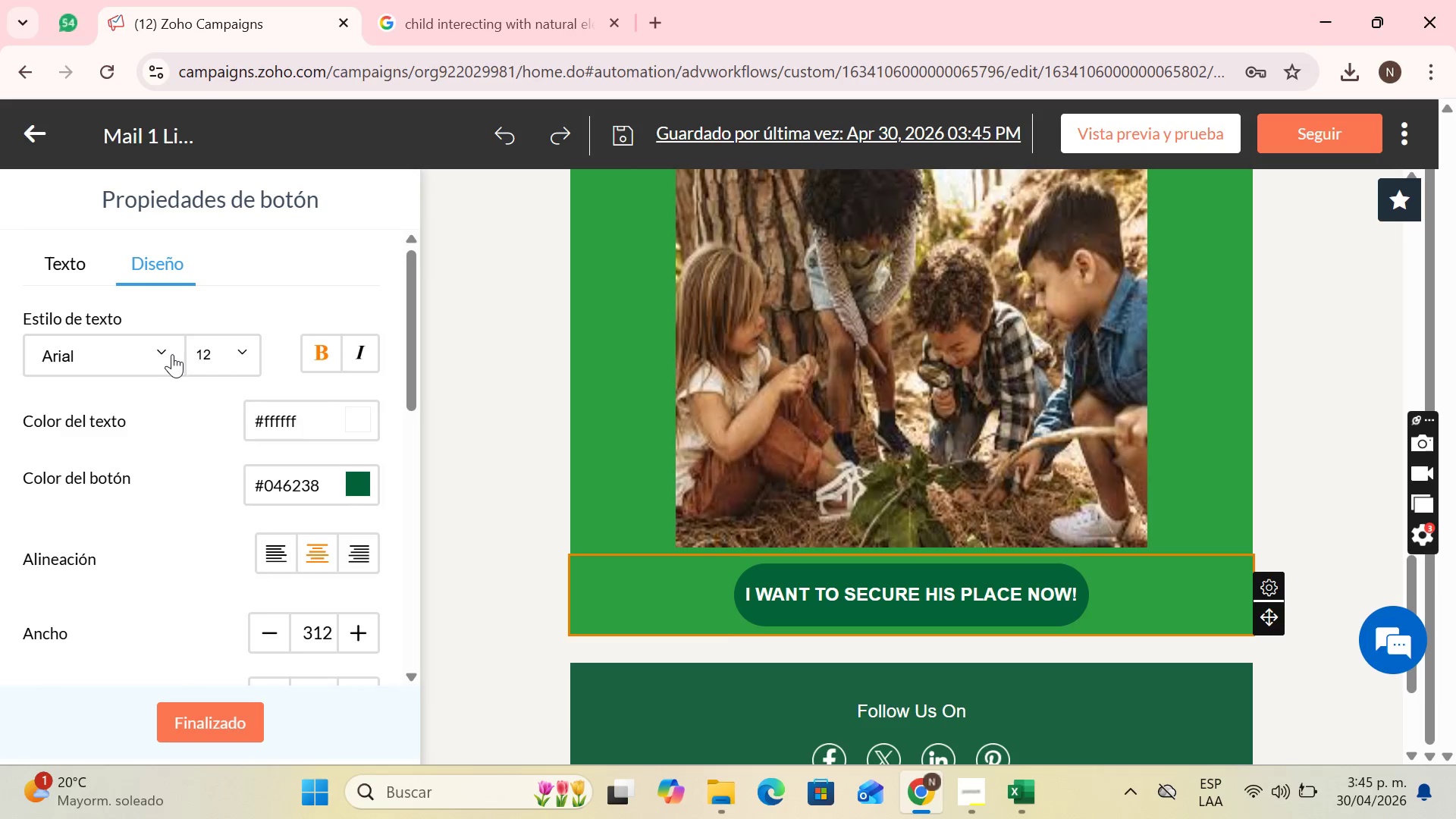 
scroll: coordinate [336, 380], scroll_direction: down, amount: 1.0
 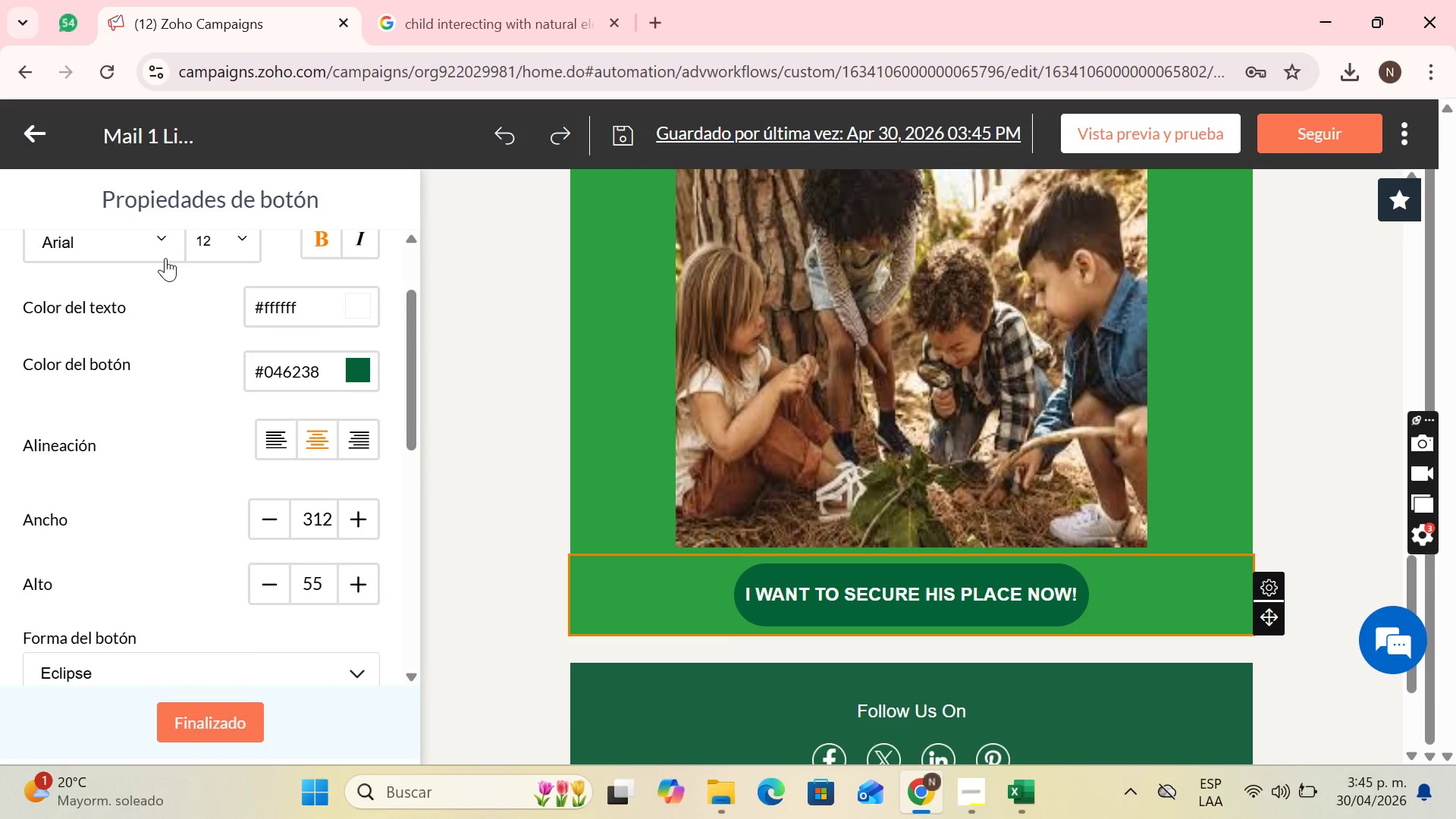 
left_click([165, 256])
 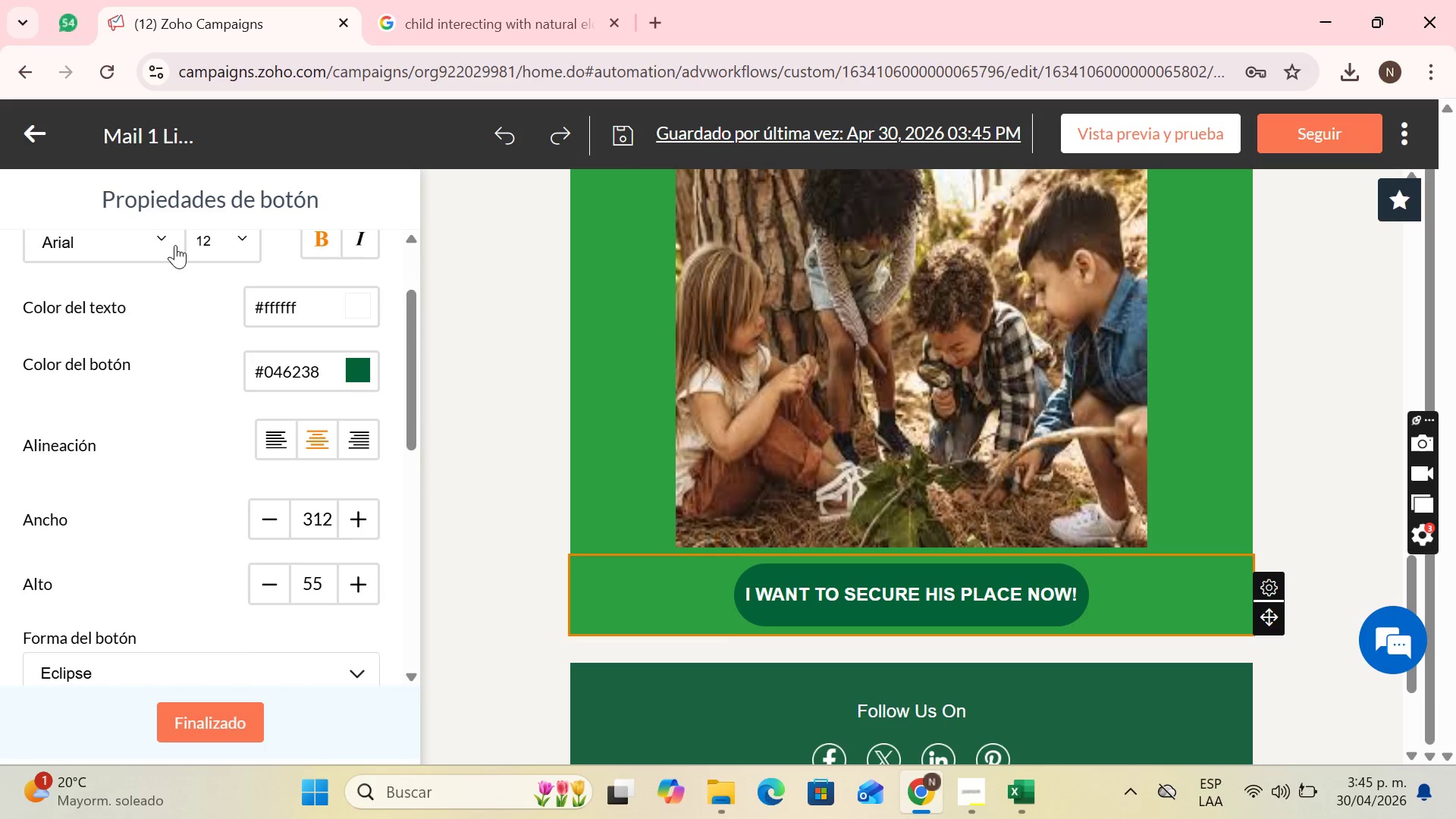 
left_click([174, 244])
 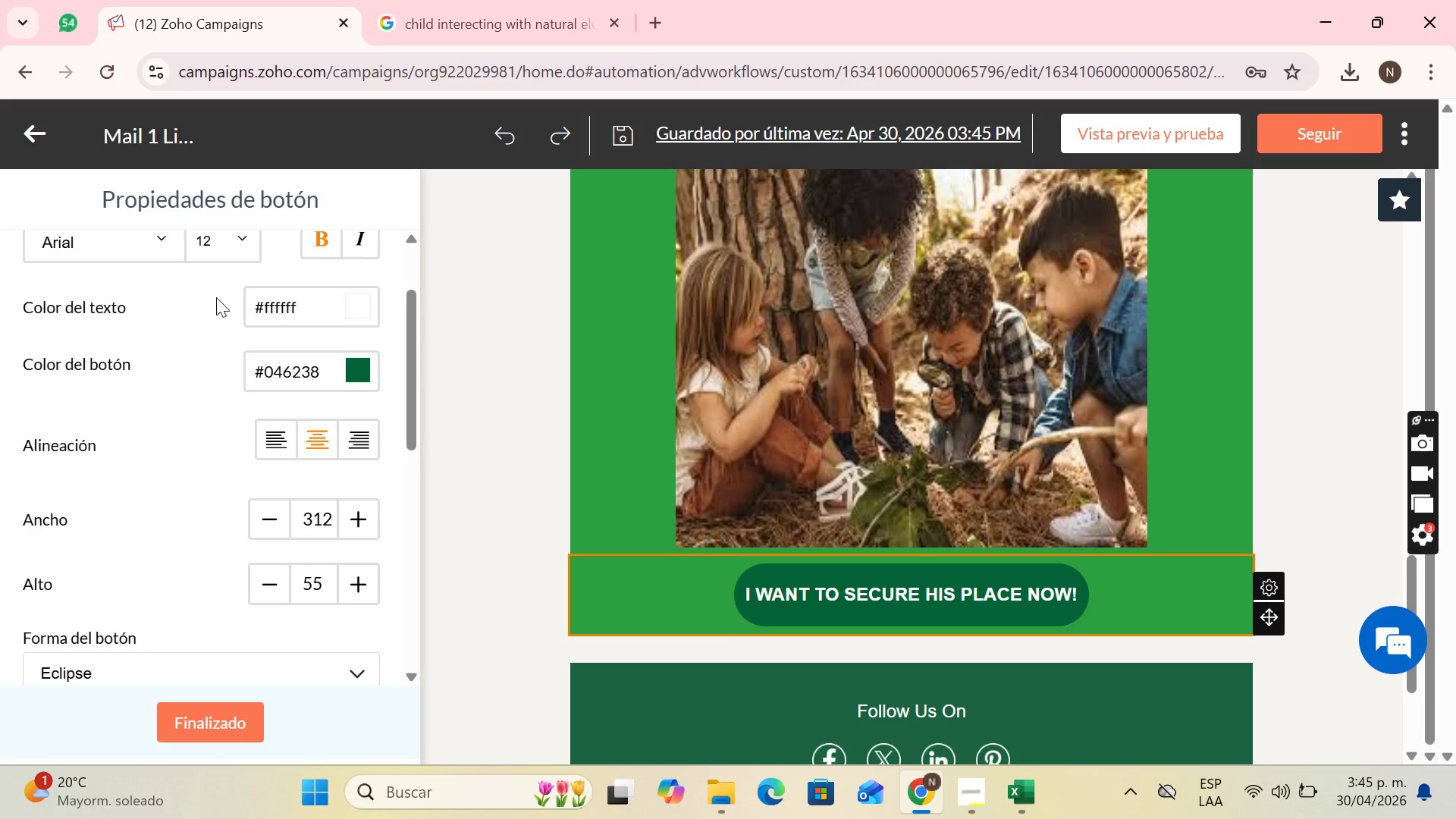 
scroll: coordinate [221, 302], scroll_direction: up, amount: 3.0
 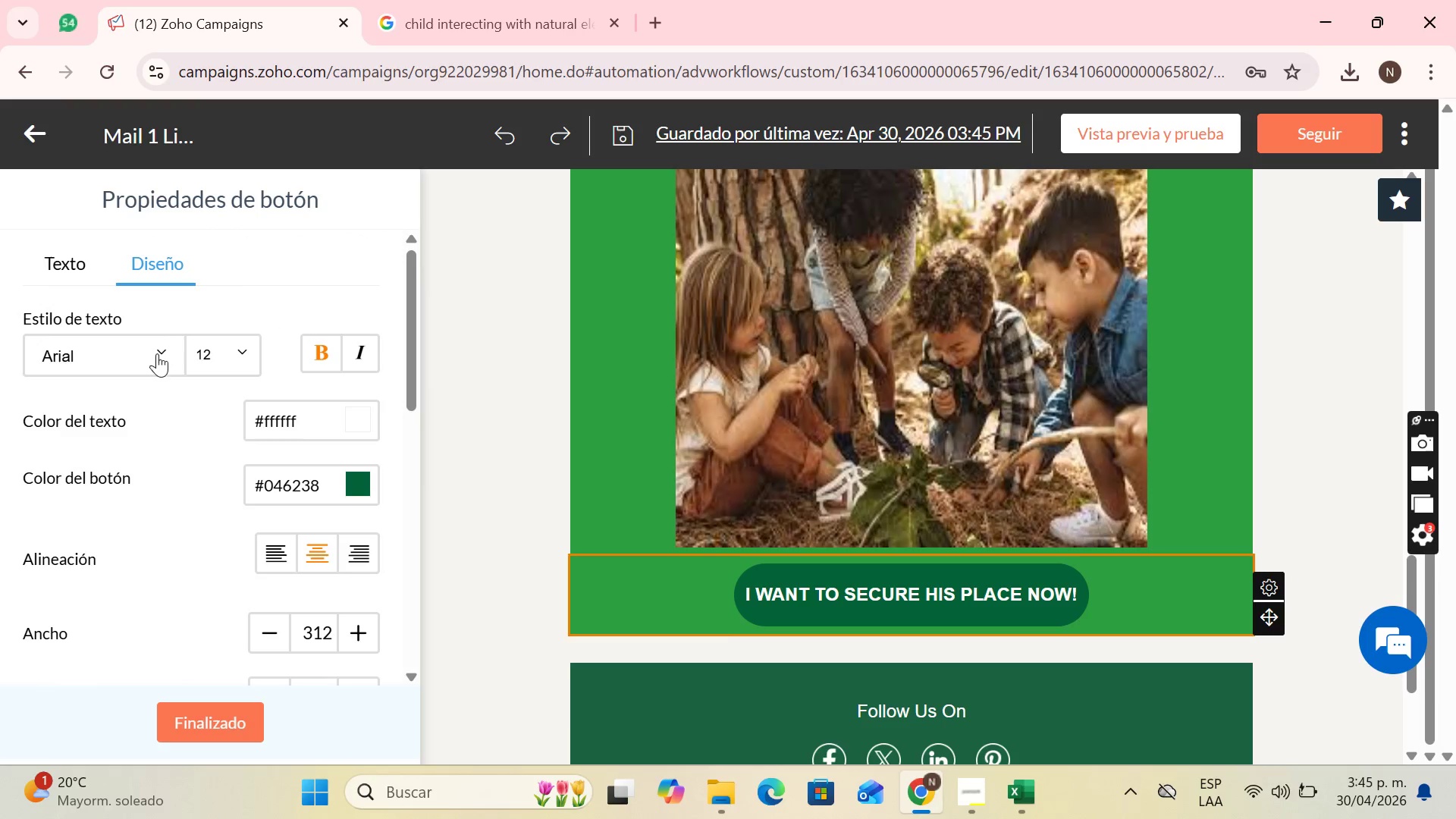 
left_click([157, 353])
 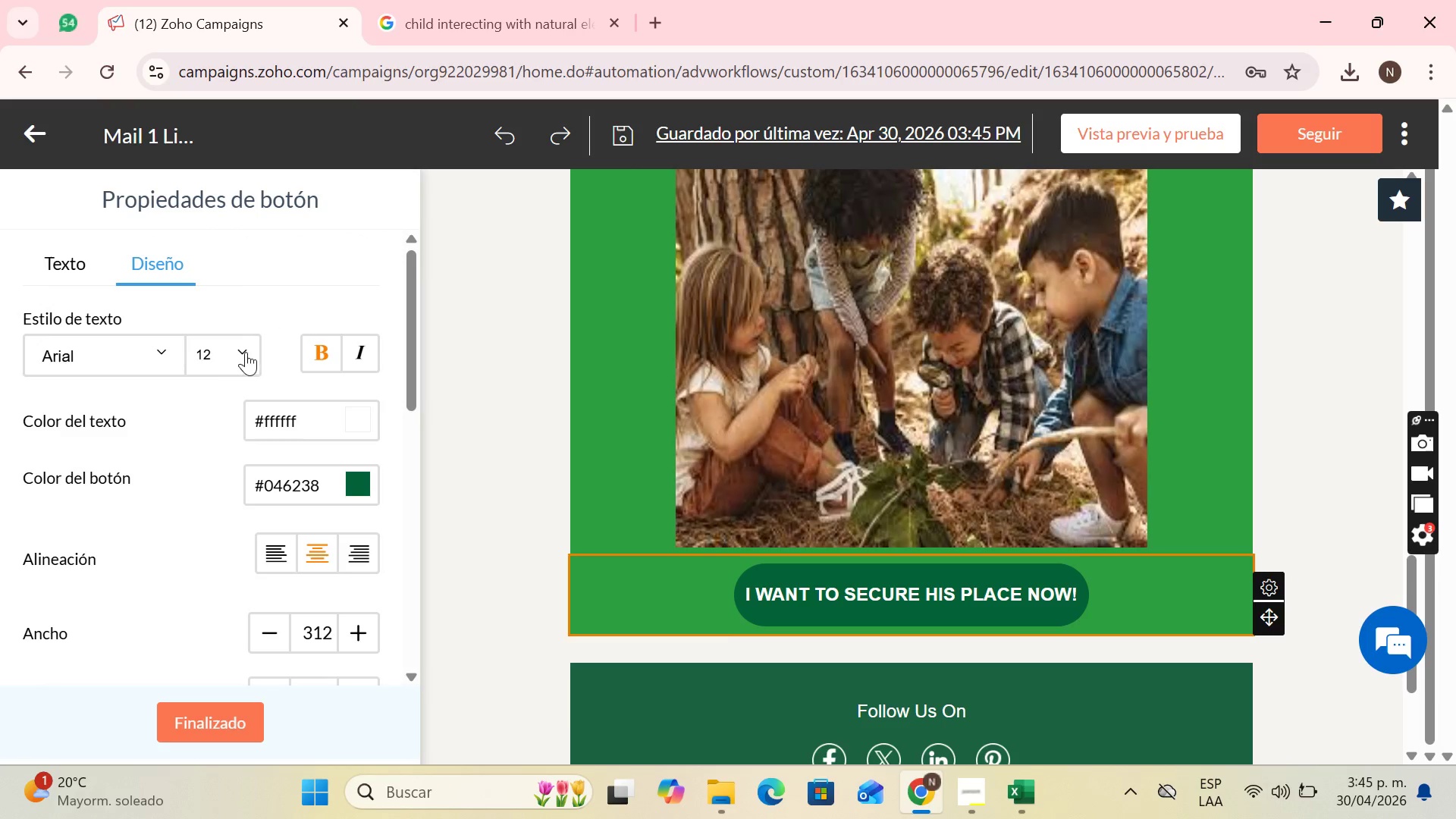 
scroll: coordinate [338, 507], scroll_direction: down, amount: 11.0
 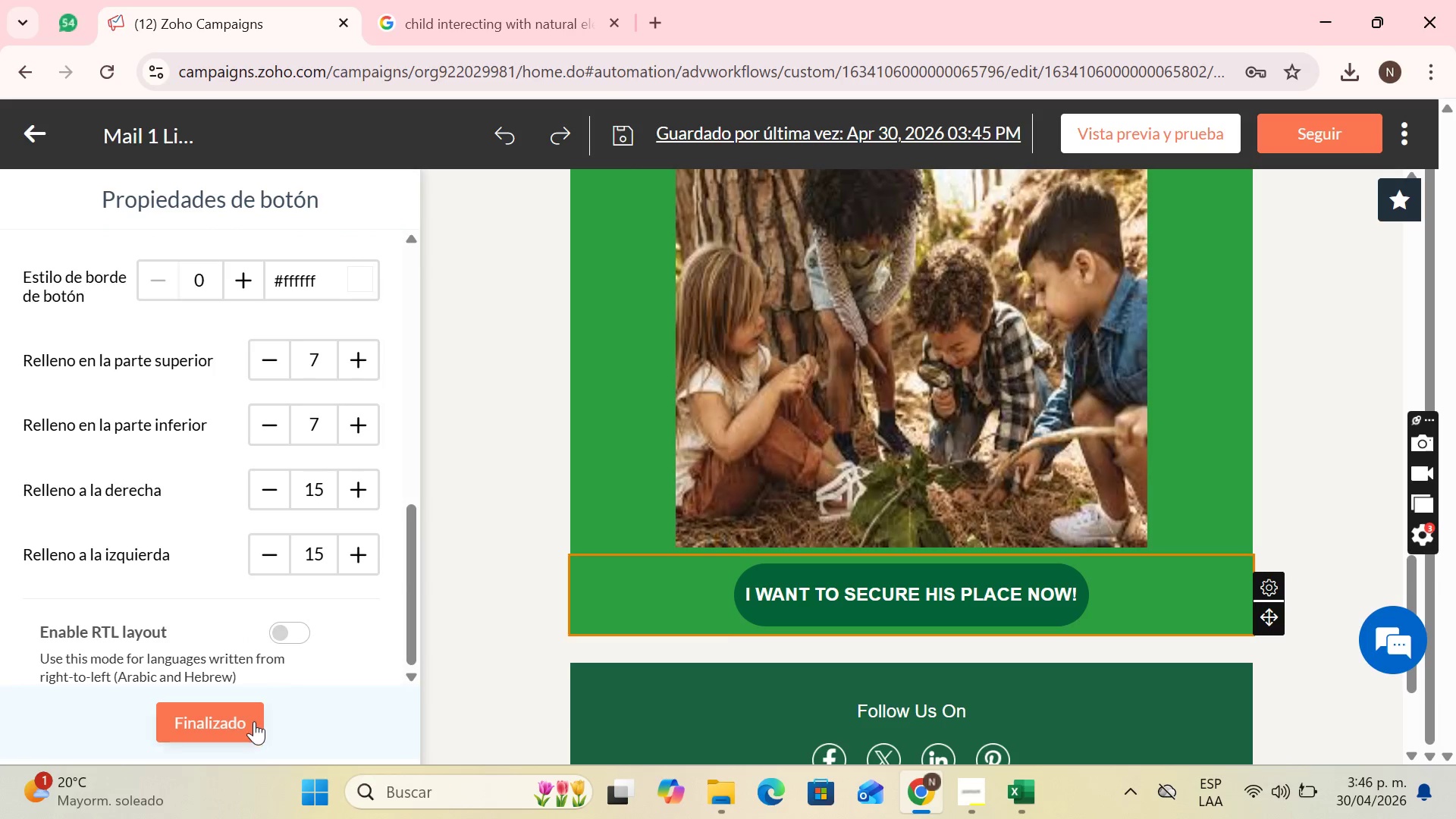 
left_click([254, 722])
 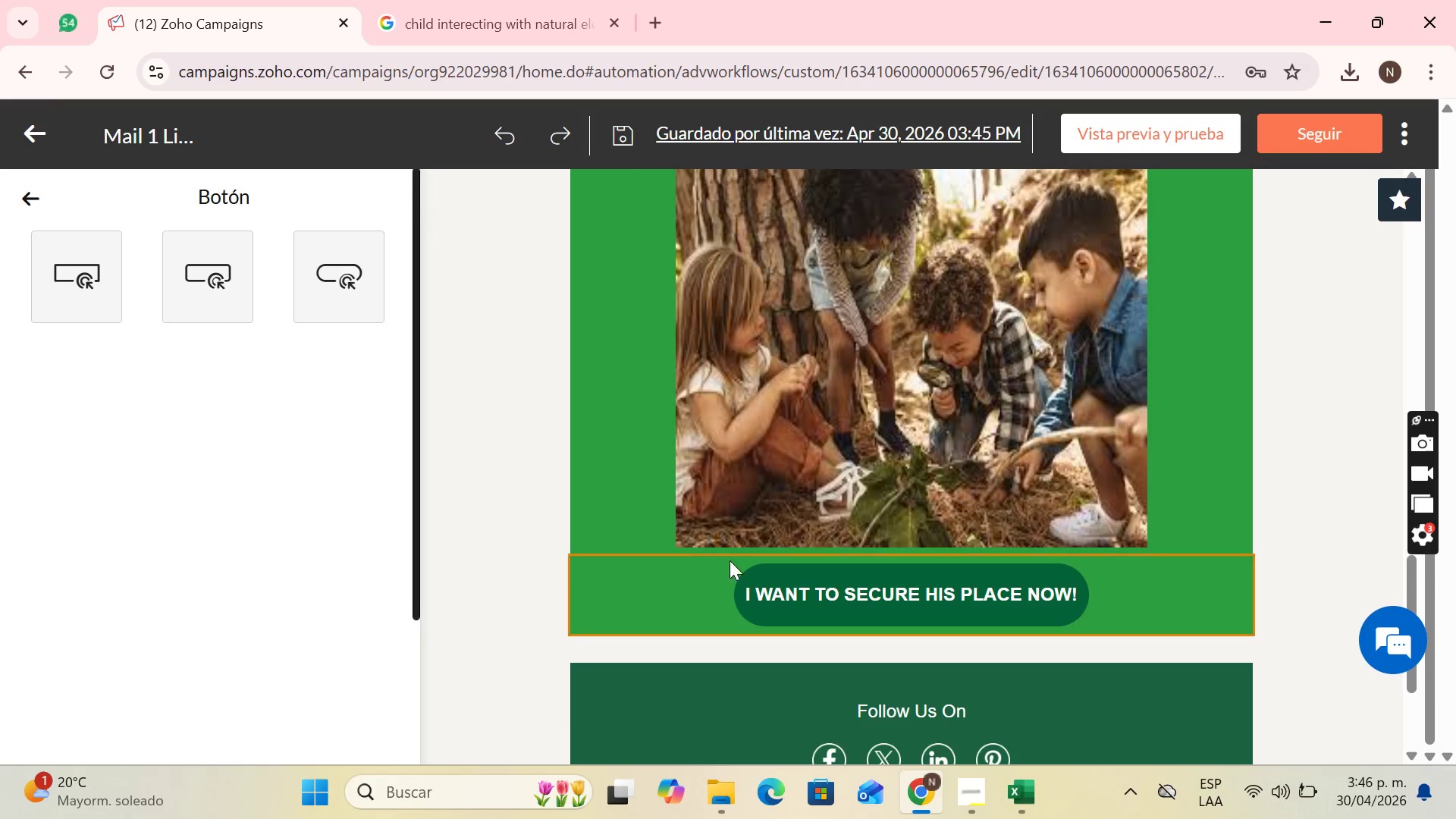 
scroll: coordinate [937, 473], scroll_direction: up, amount: 15.0
 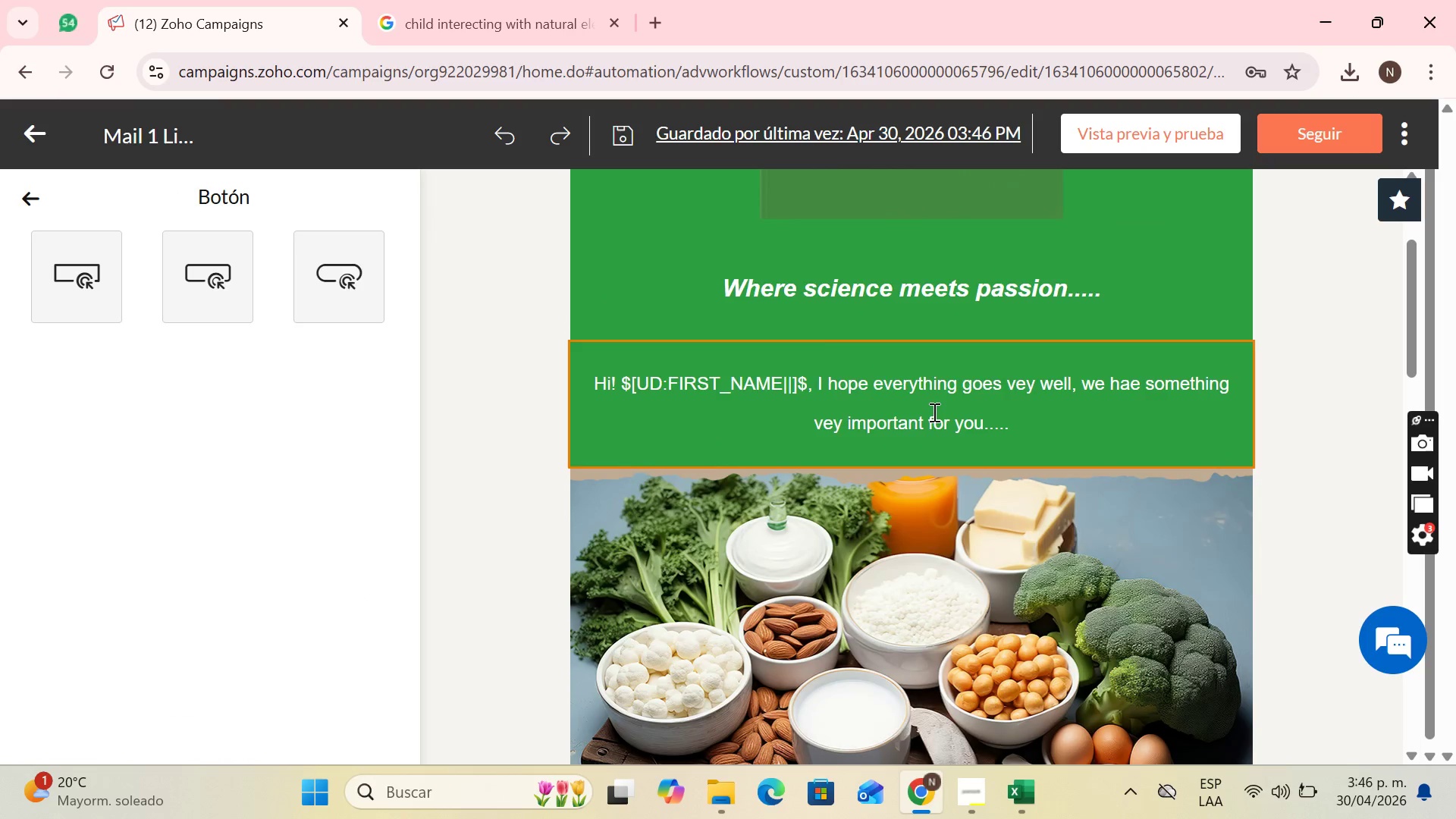 
scroll: coordinate [836, 462], scroll_direction: down, amount: 6.0
 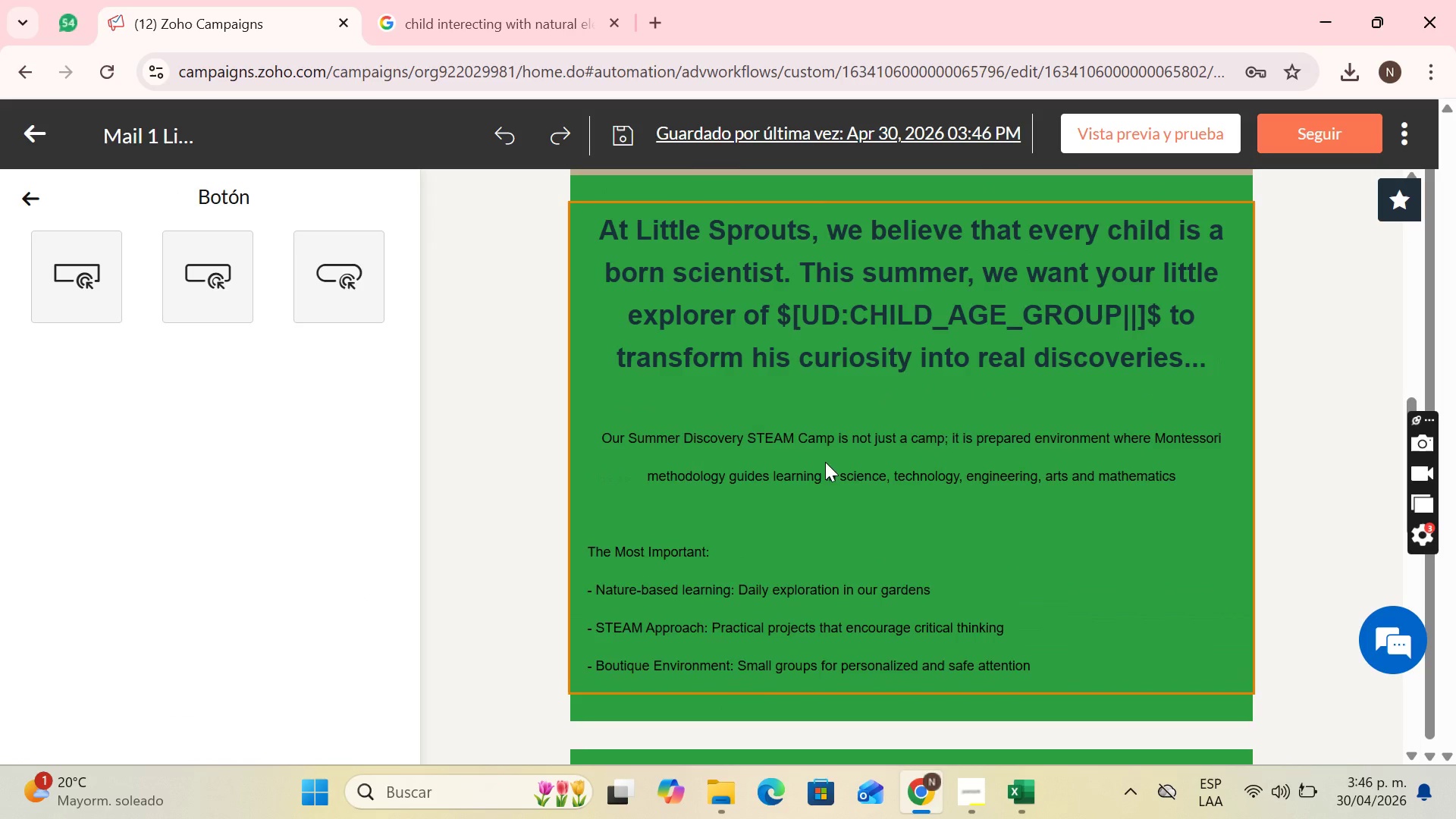 
scroll: coordinate [808, 458], scroll_direction: up, amount: 2.0
 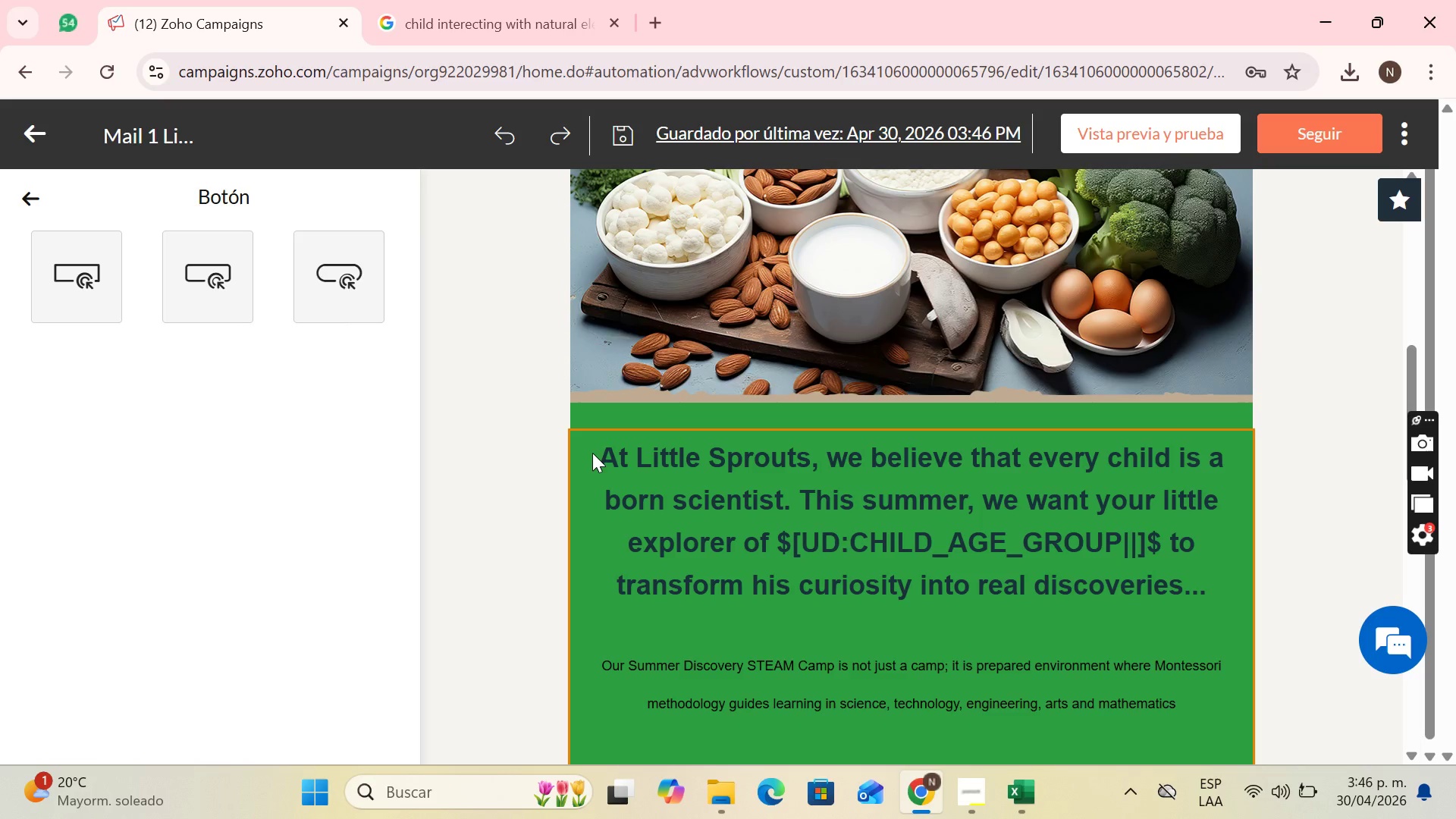 
left_click([592, 453])
 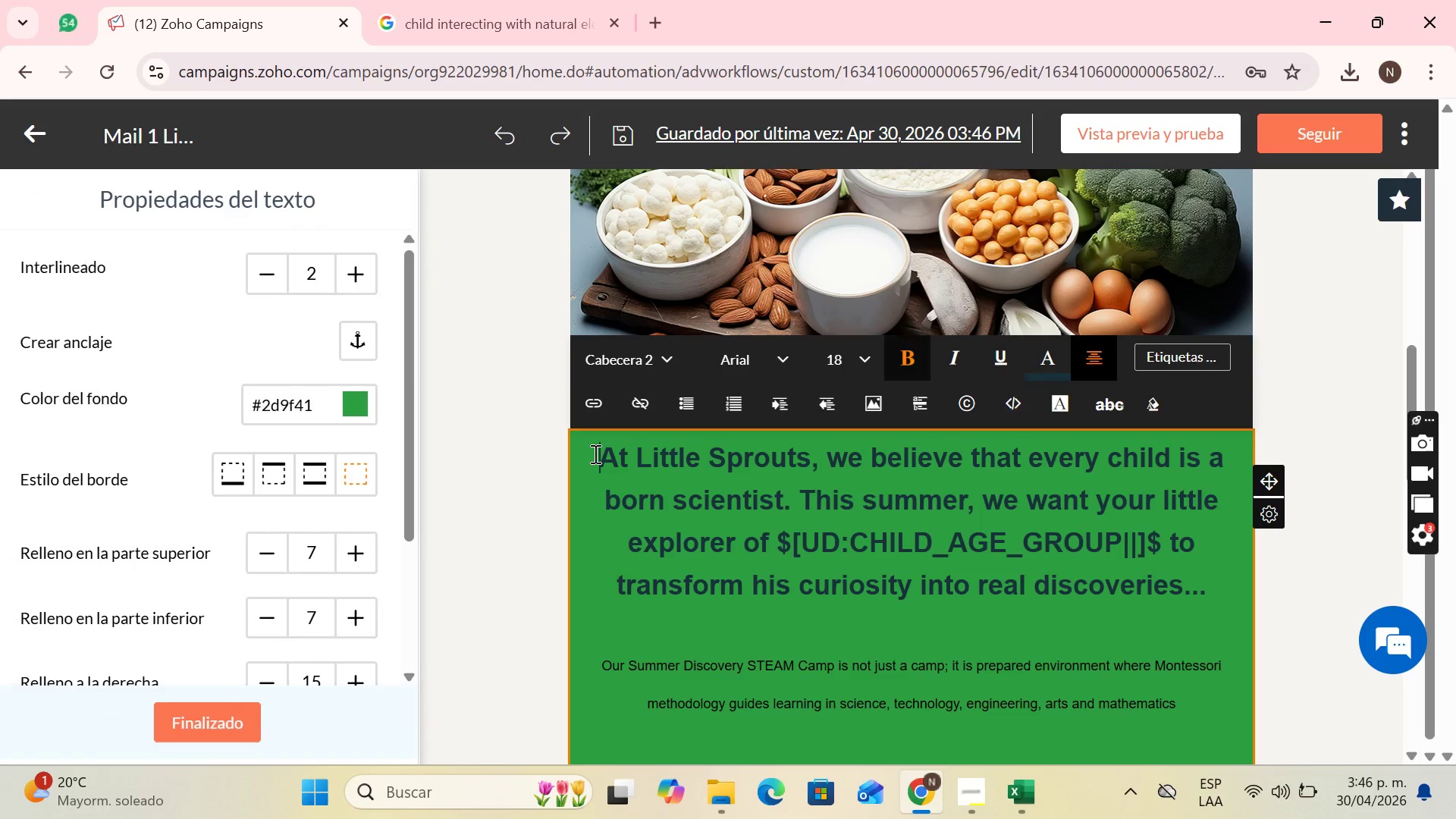 
left_click_drag(start_coordinate=[595, 453], to_coordinate=[1262, 583])
 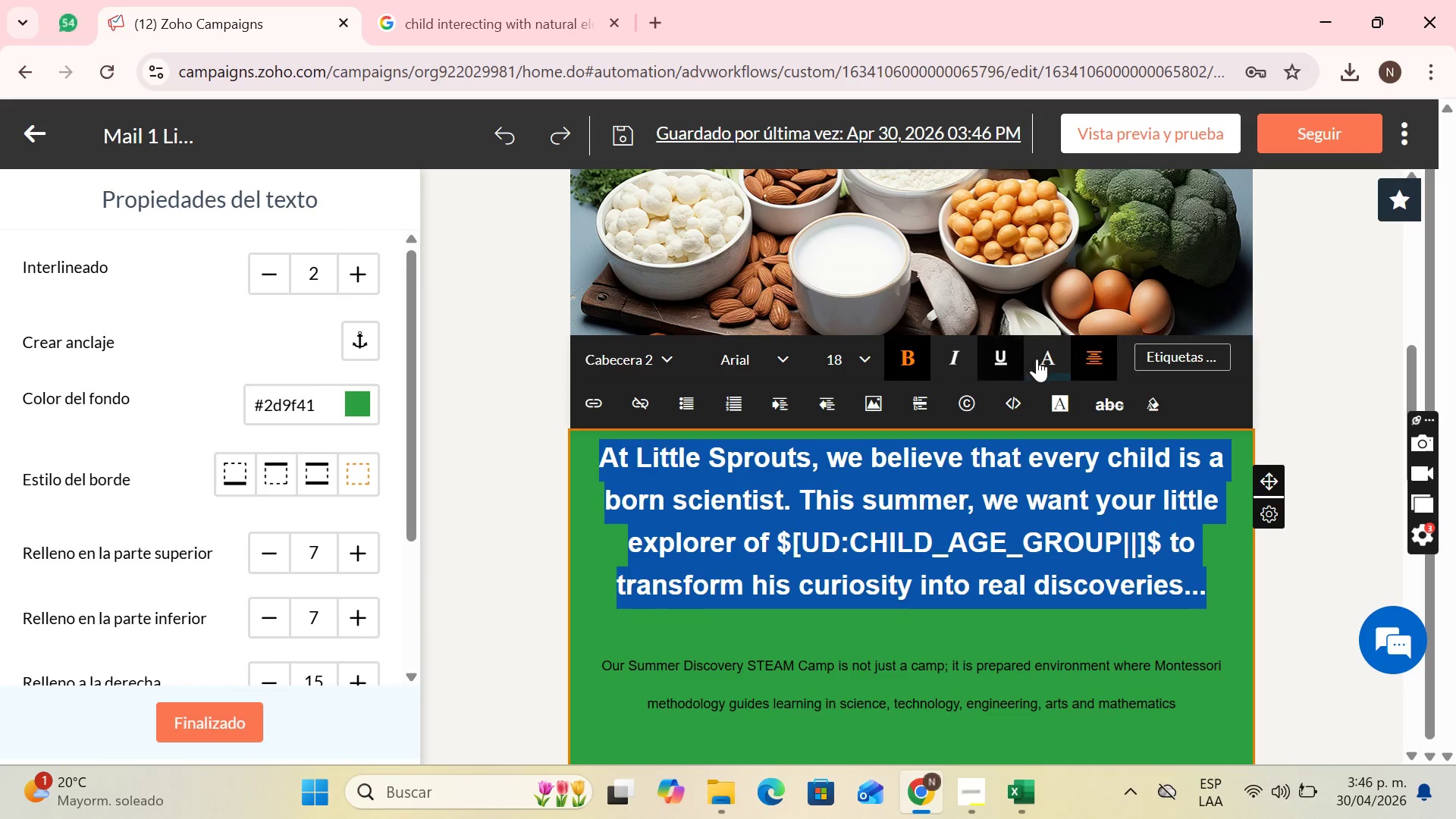 
left_click([1040, 359])
 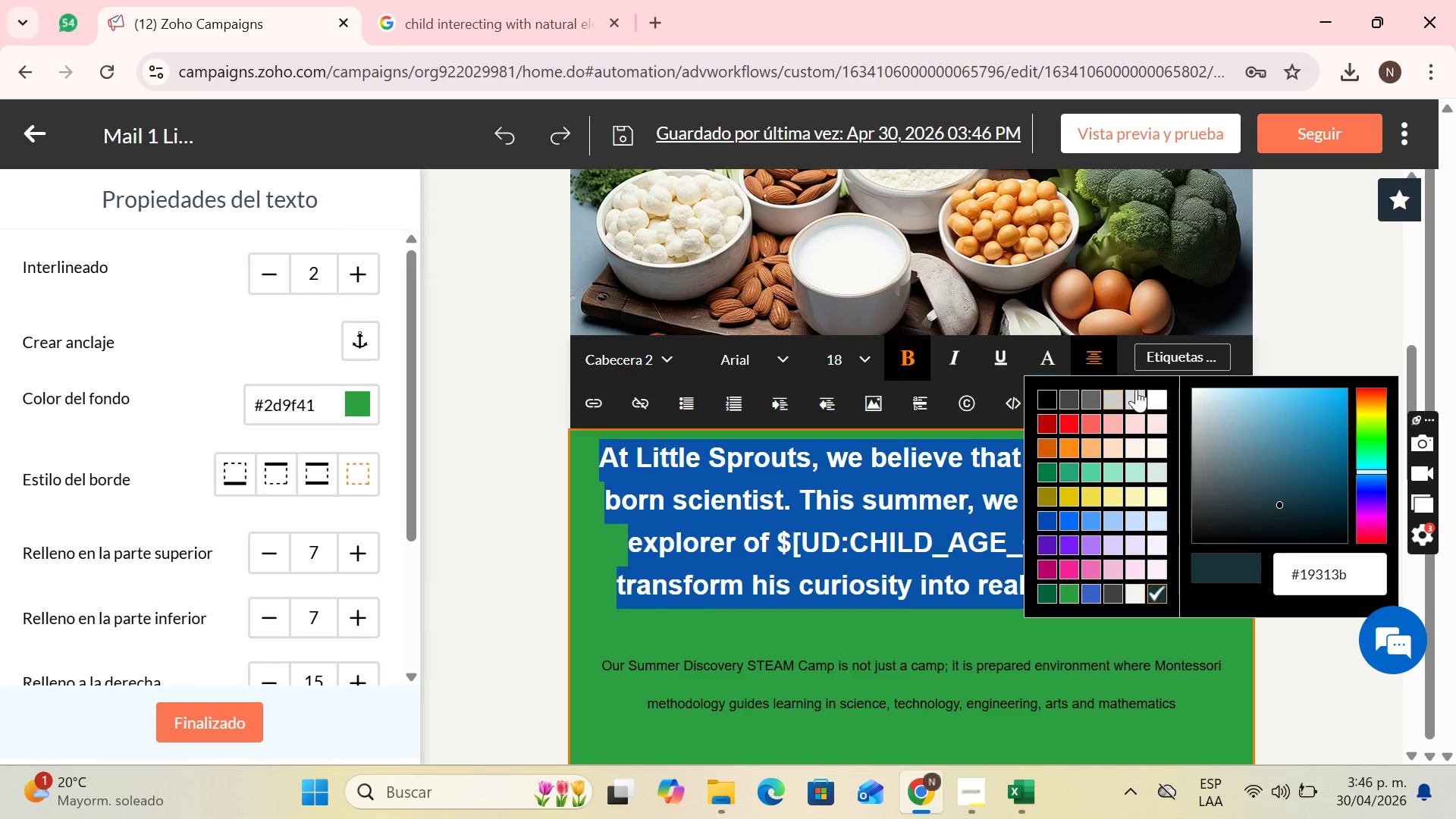 
left_click([1156, 394])
 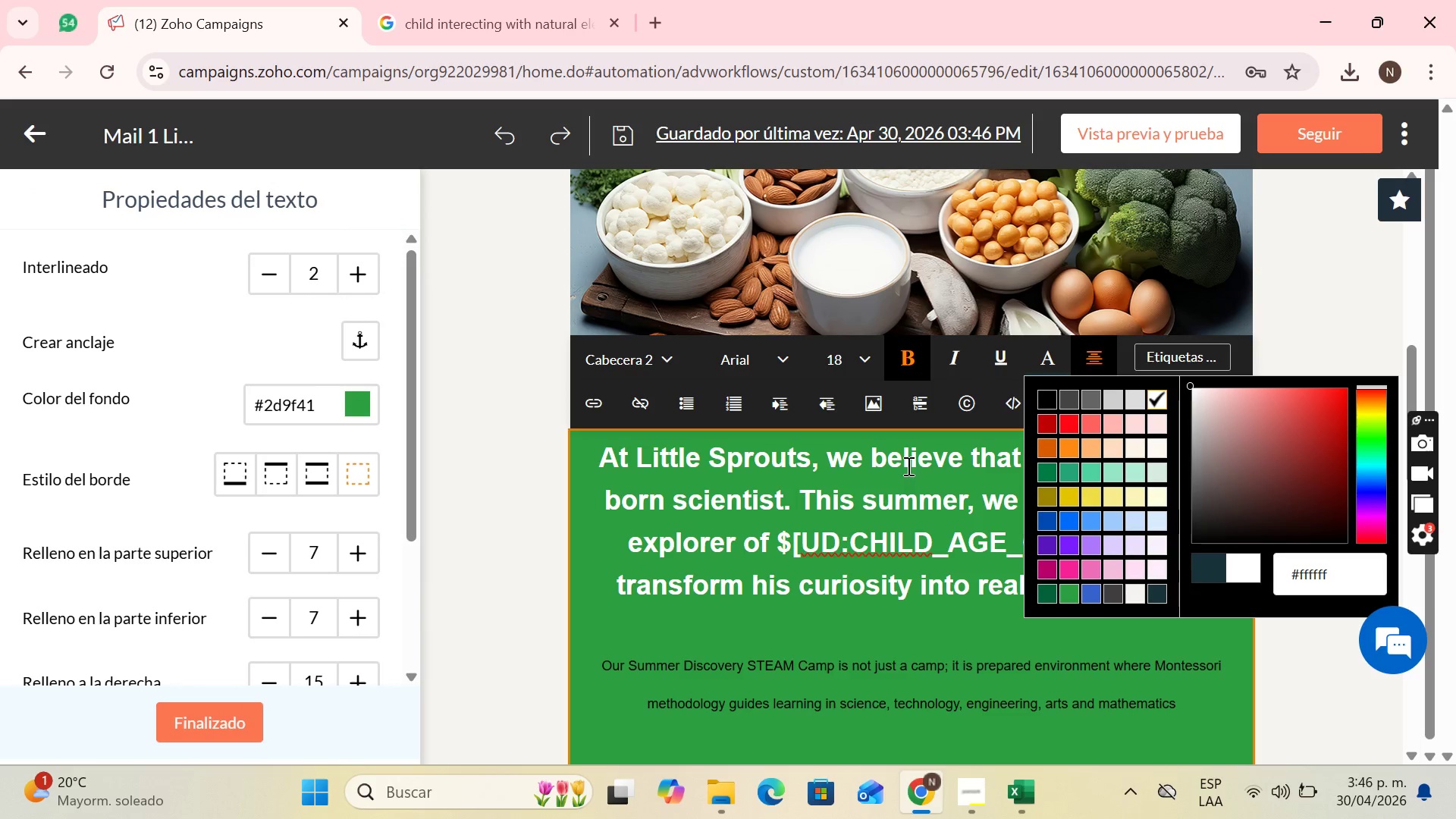 
left_click([901, 467])
 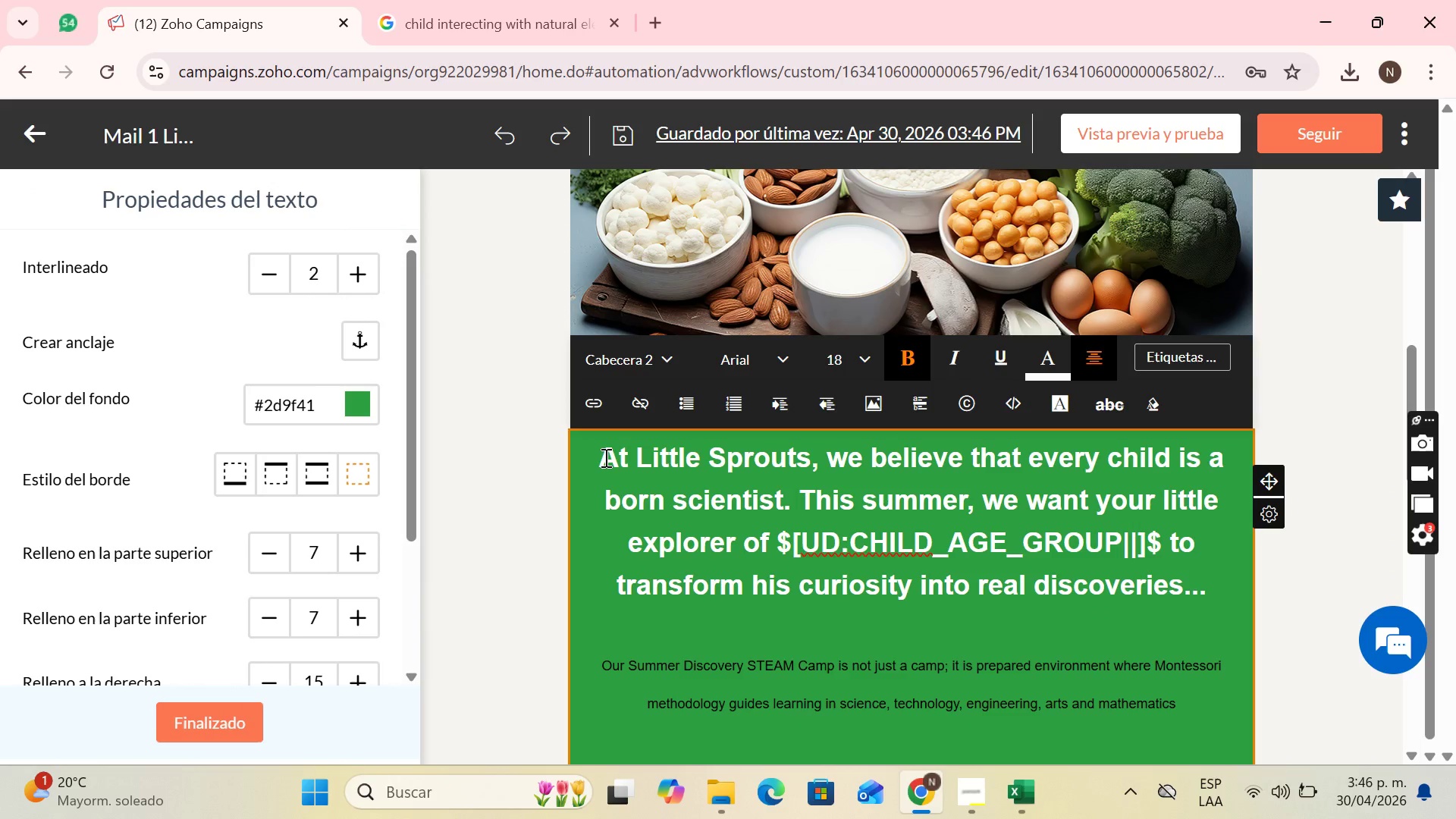 
left_click_drag(start_coordinate=[605, 457], to_coordinate=[1219, 582])
 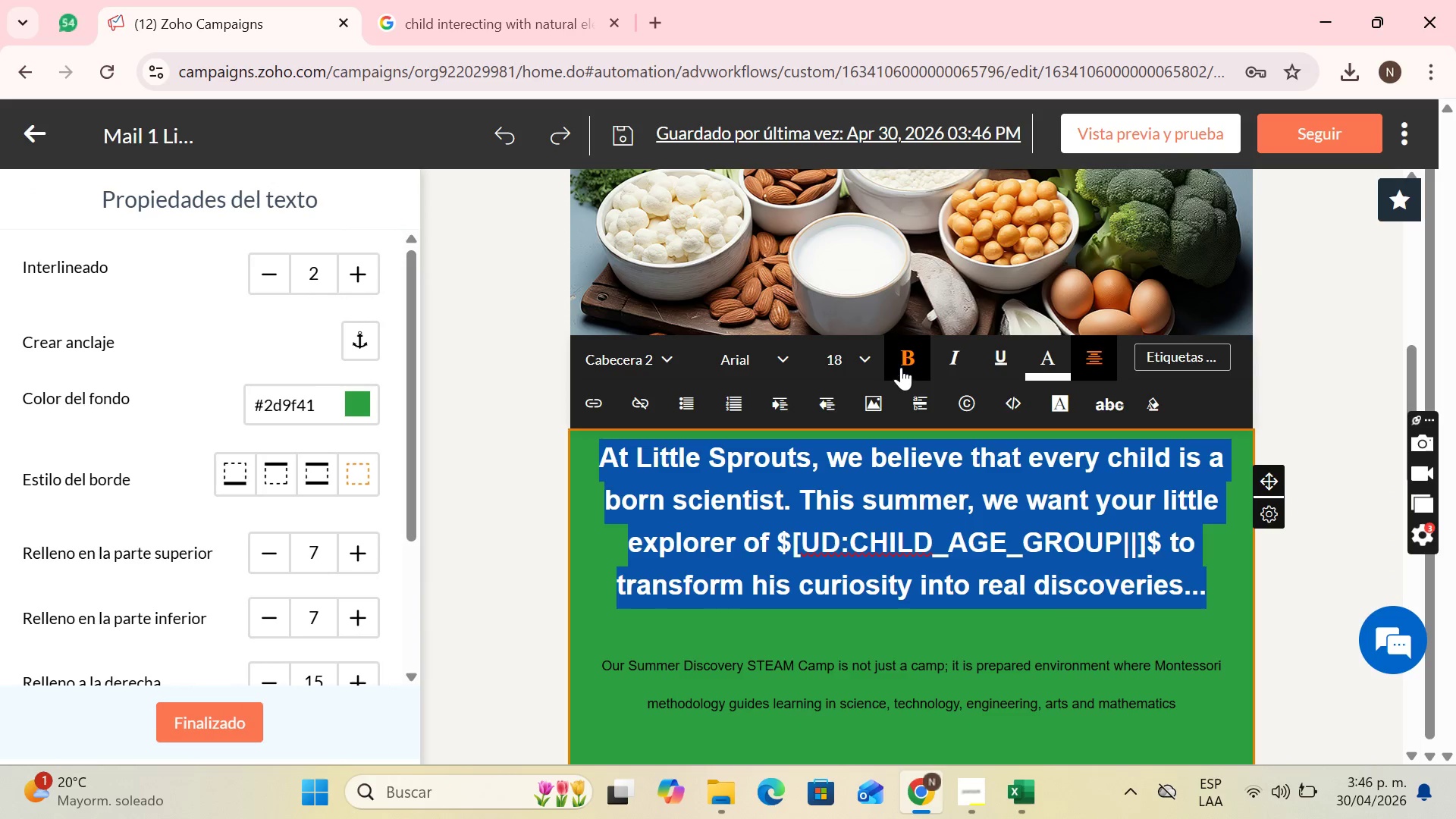 
left_click([908, 362])
 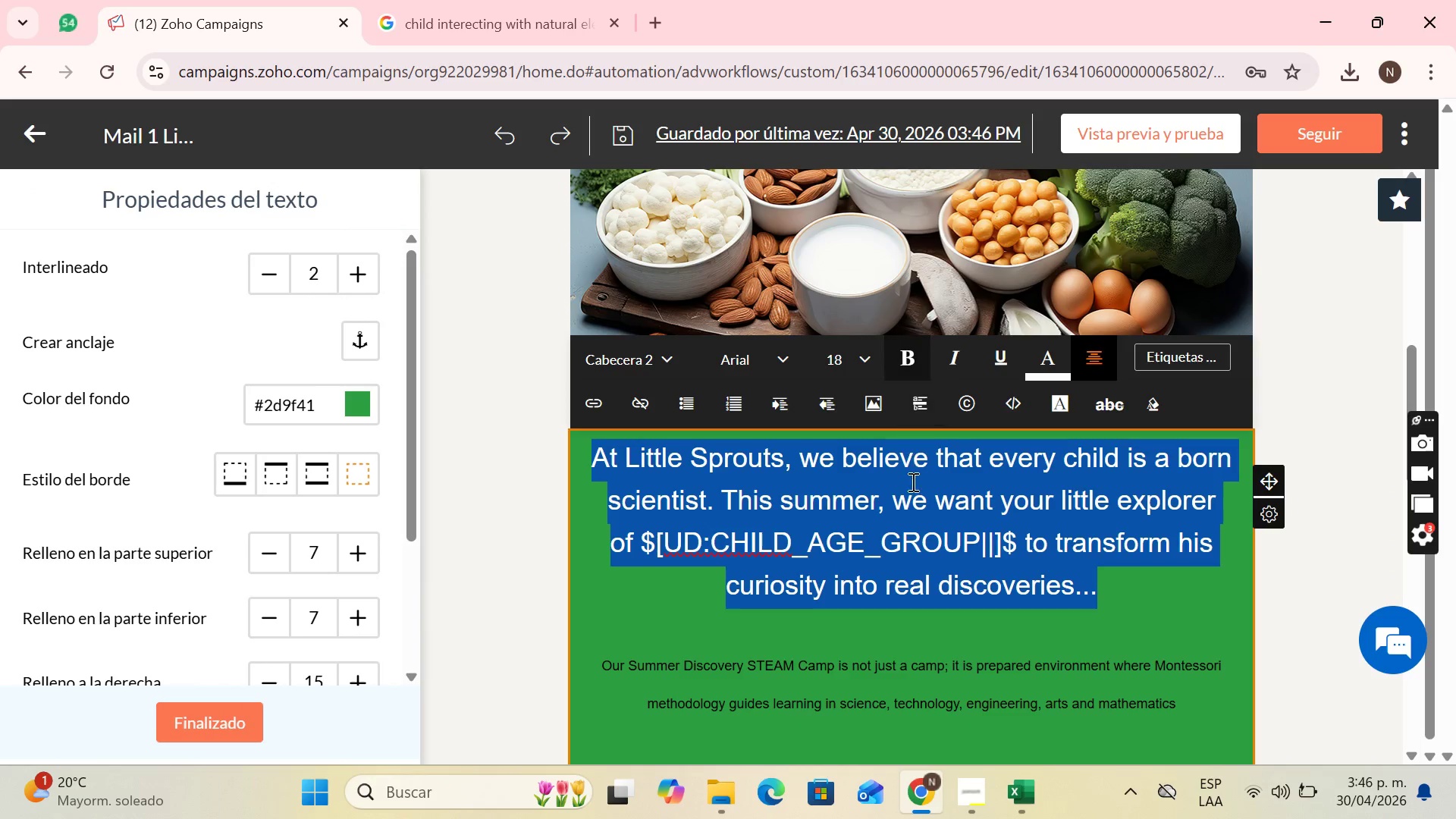 
left_click([908, 488])
 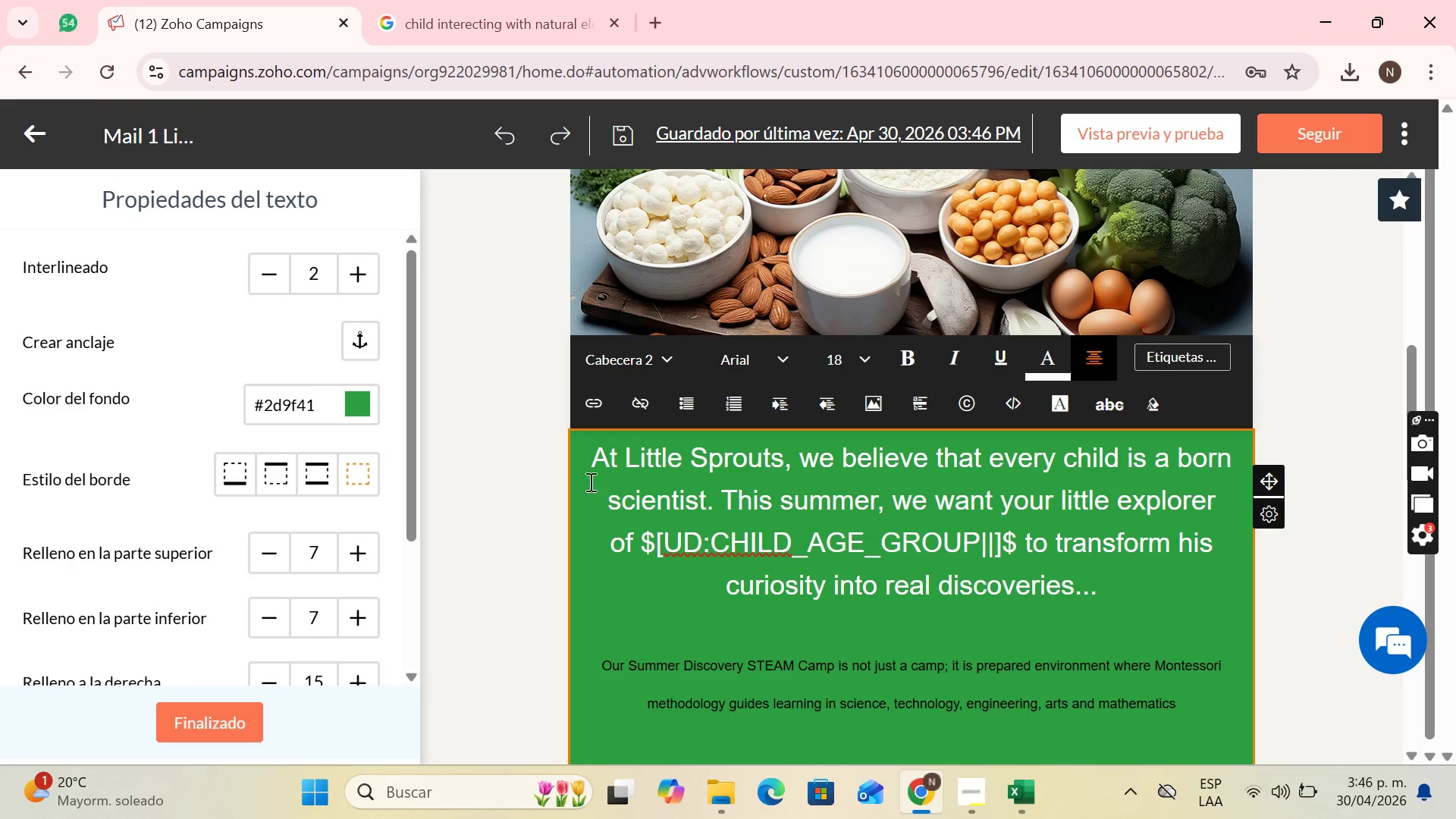 
left_click_drag(start_coordinate=[594, 463], to_coordinate=[1128, 587])
 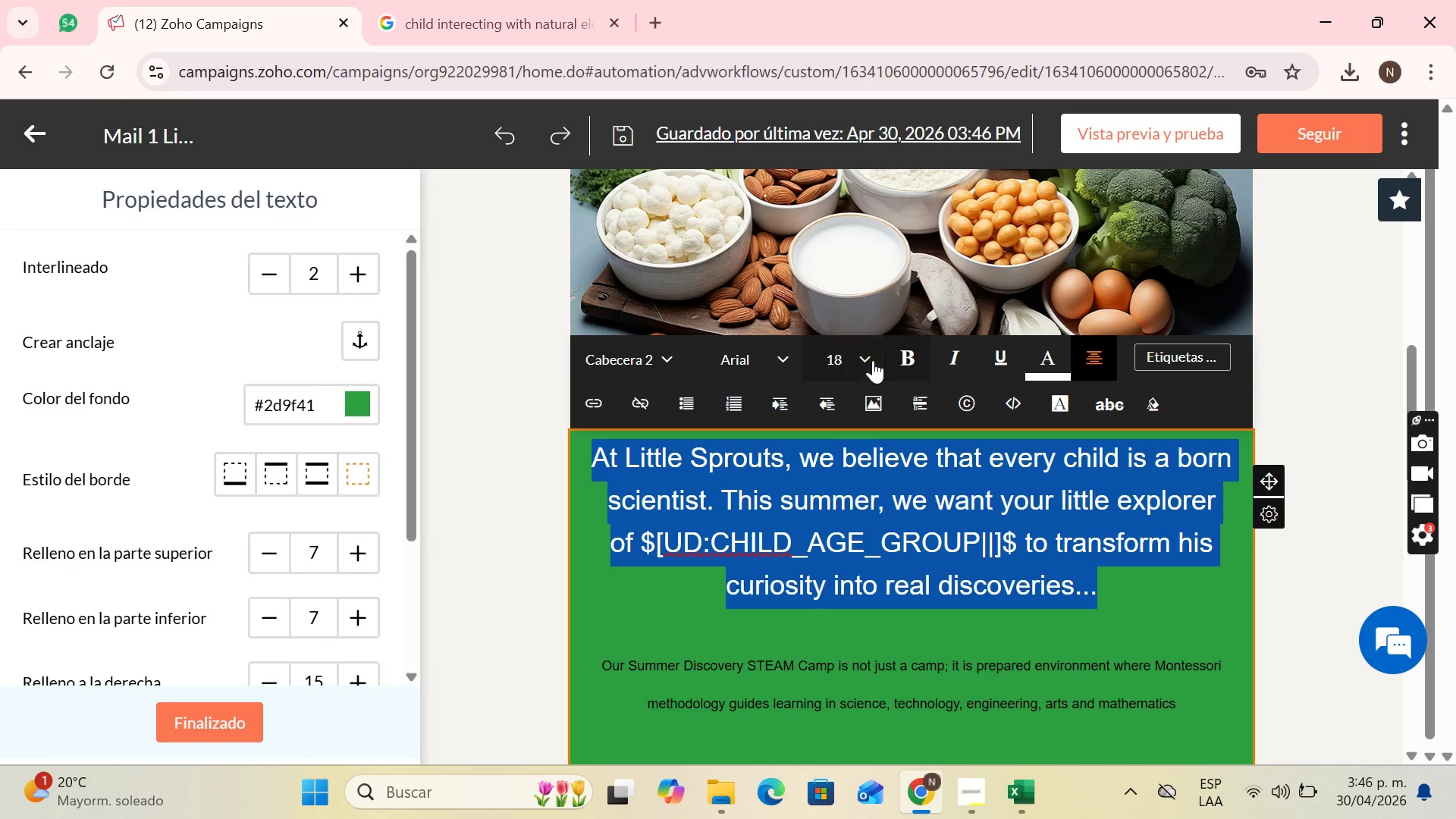 
left_click([873, 360])
 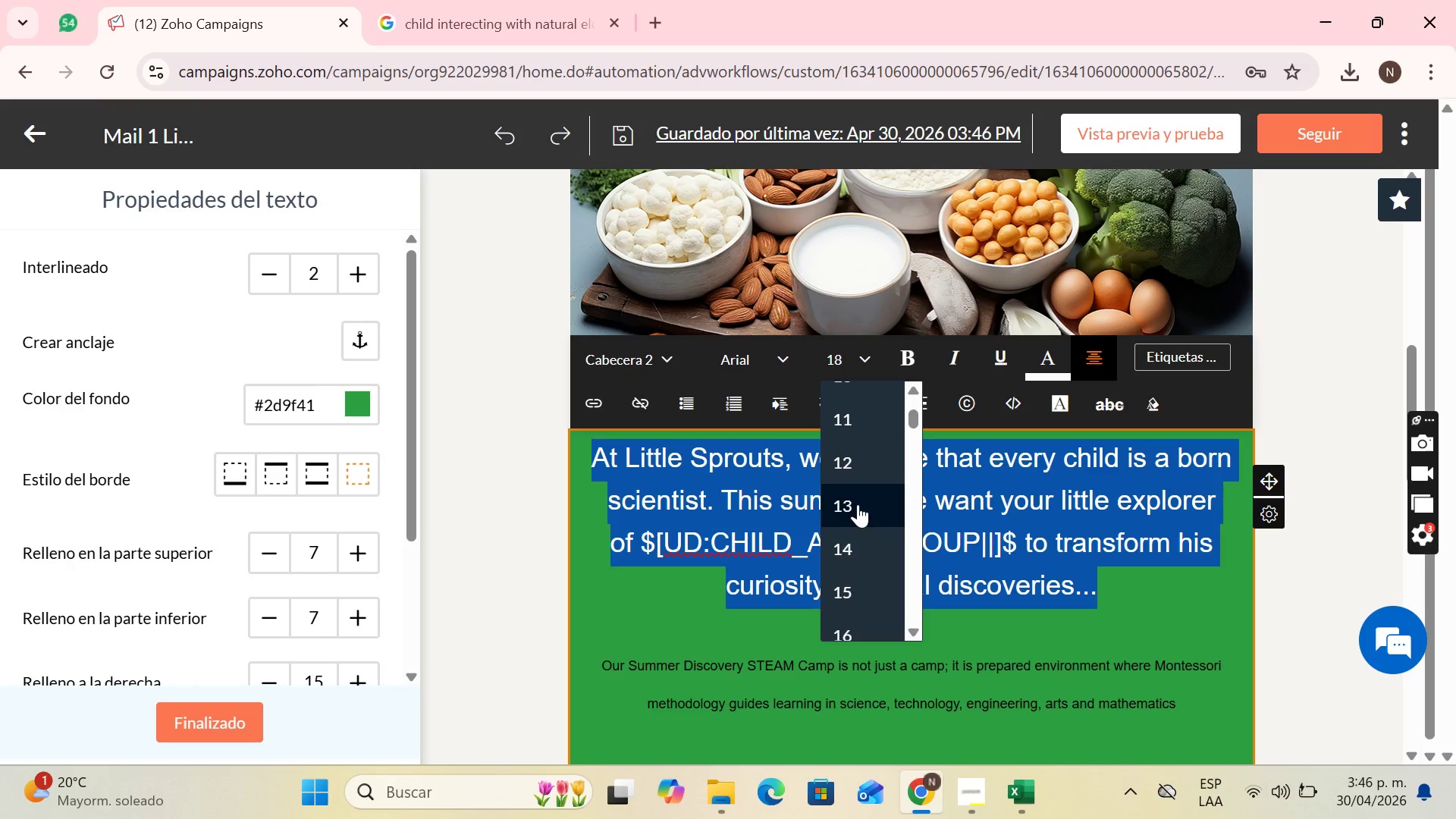 
left_click([851, 532])
 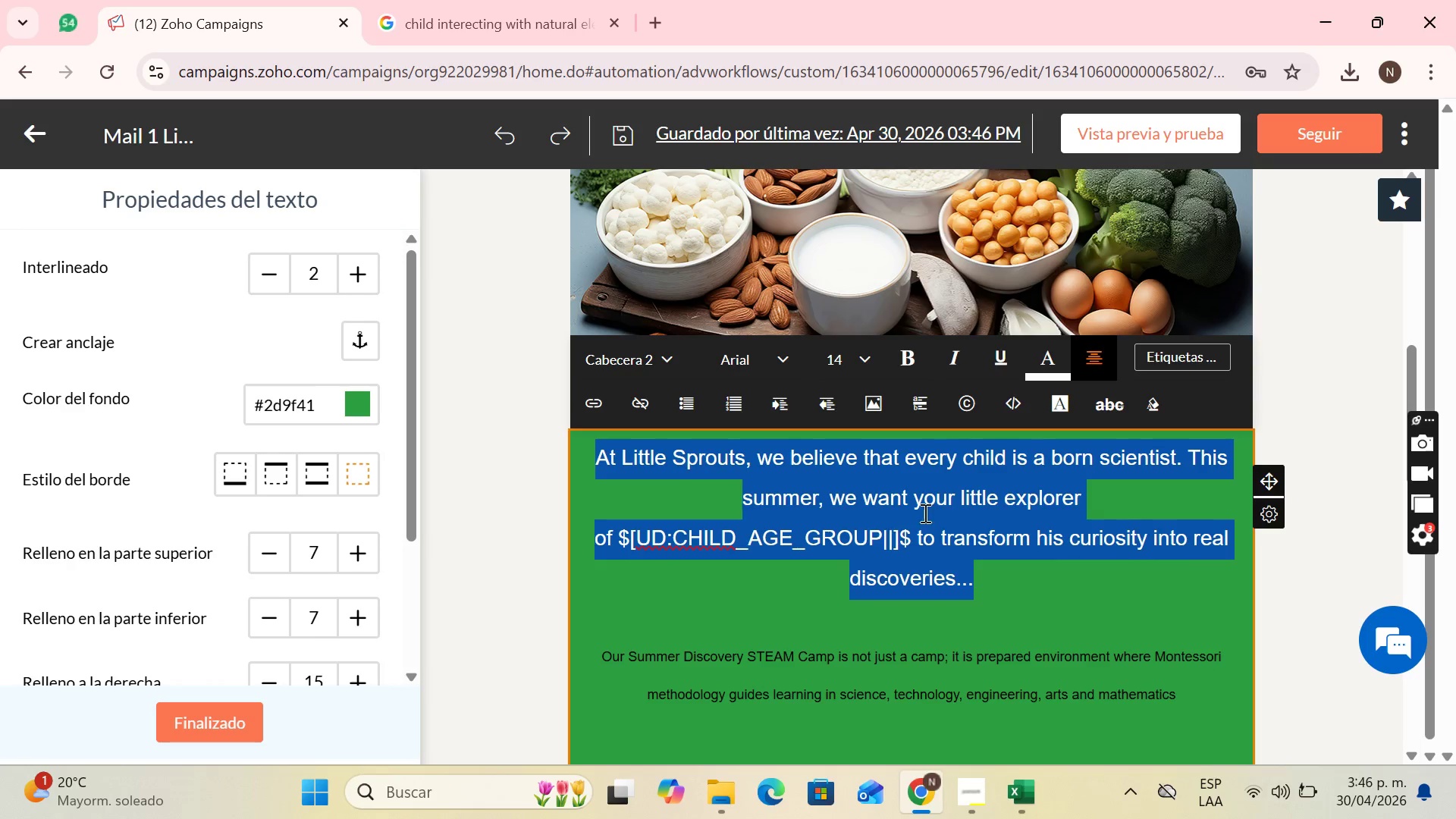 
scroll: coordinate [937, 277], scroll_direction: up, amount: 5.0
 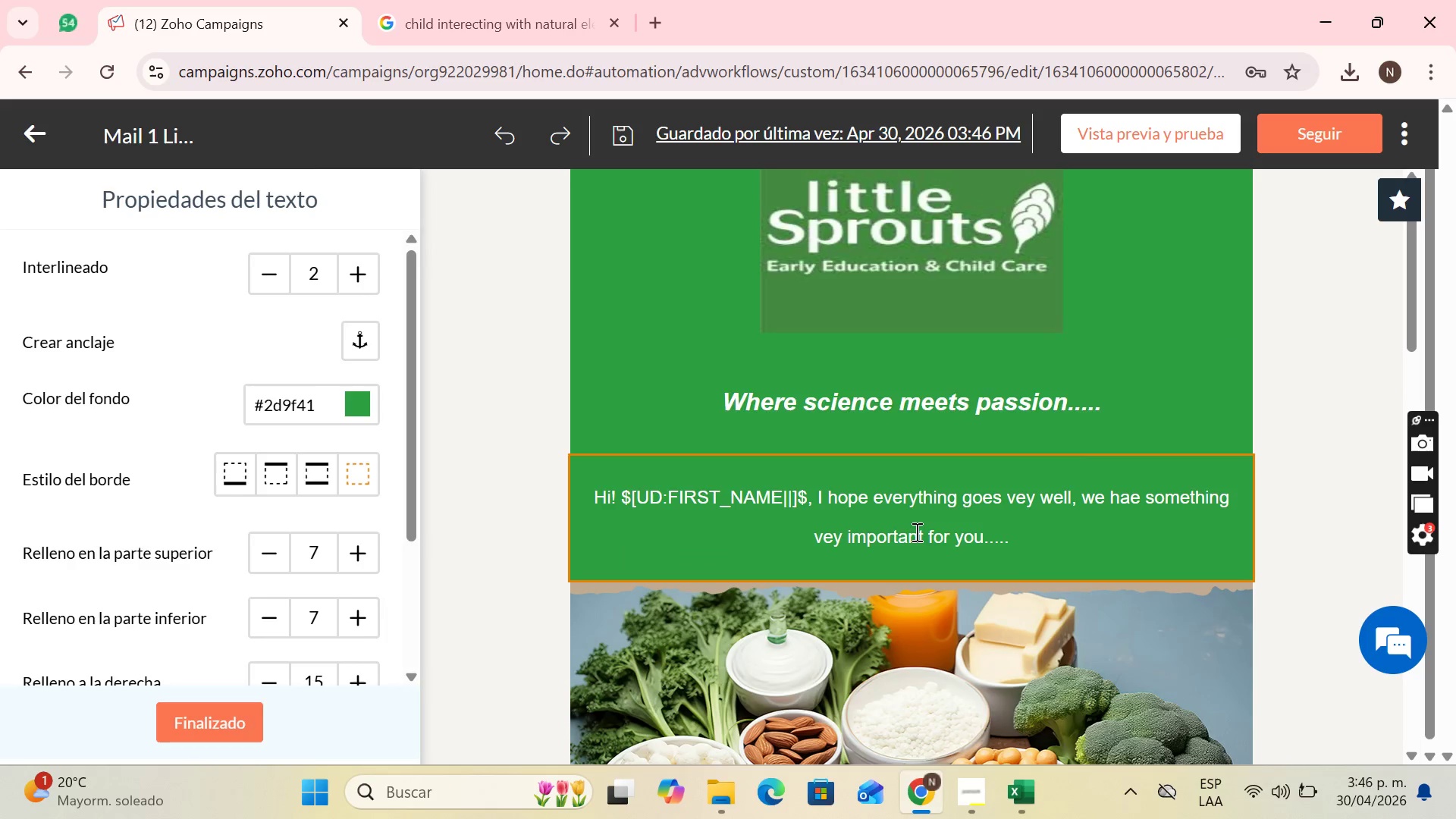 
left_click([915, 532])
 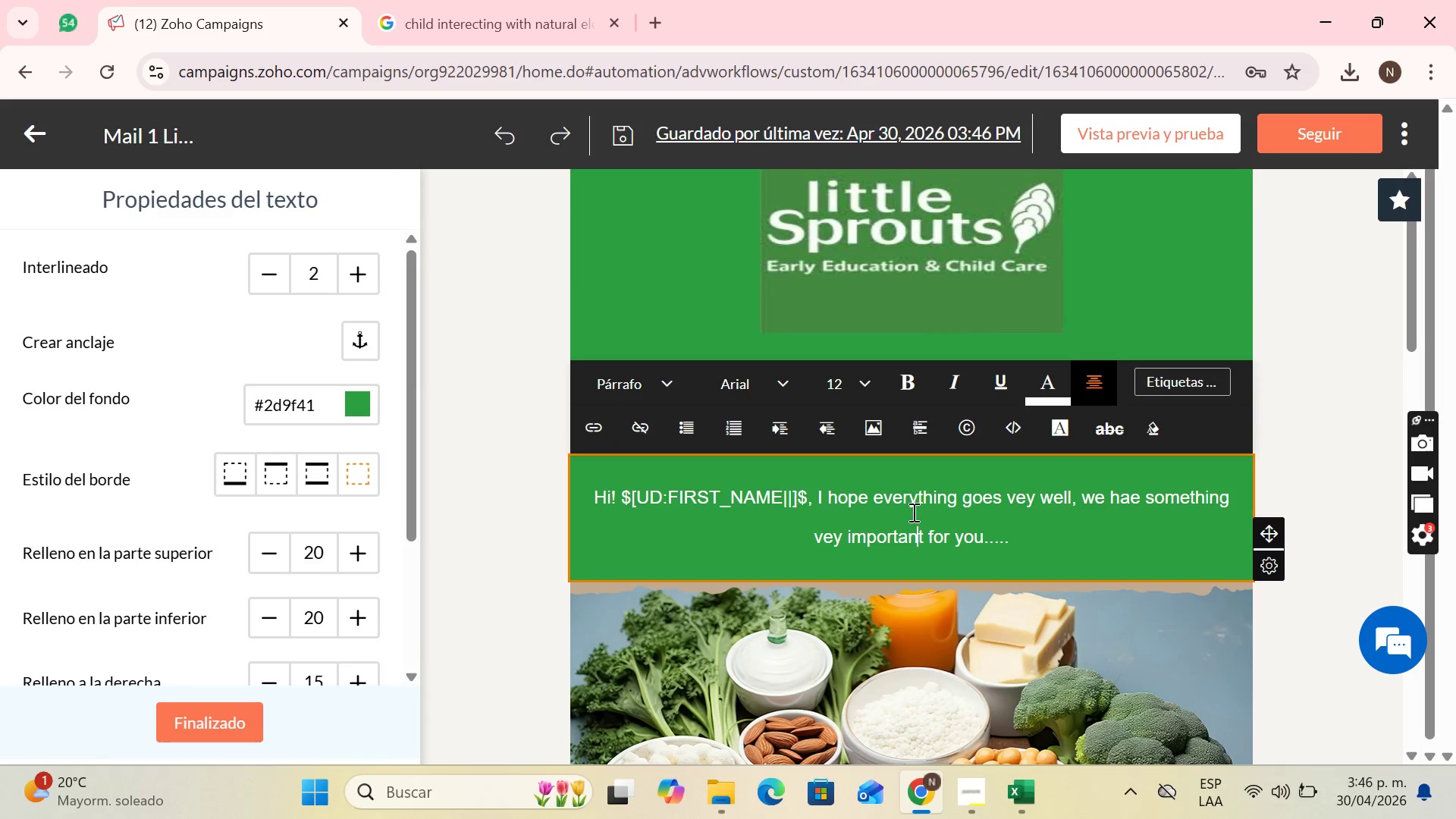 
scroll: coordinate [922, 498], scroll_direction: down, amount: 6.0
 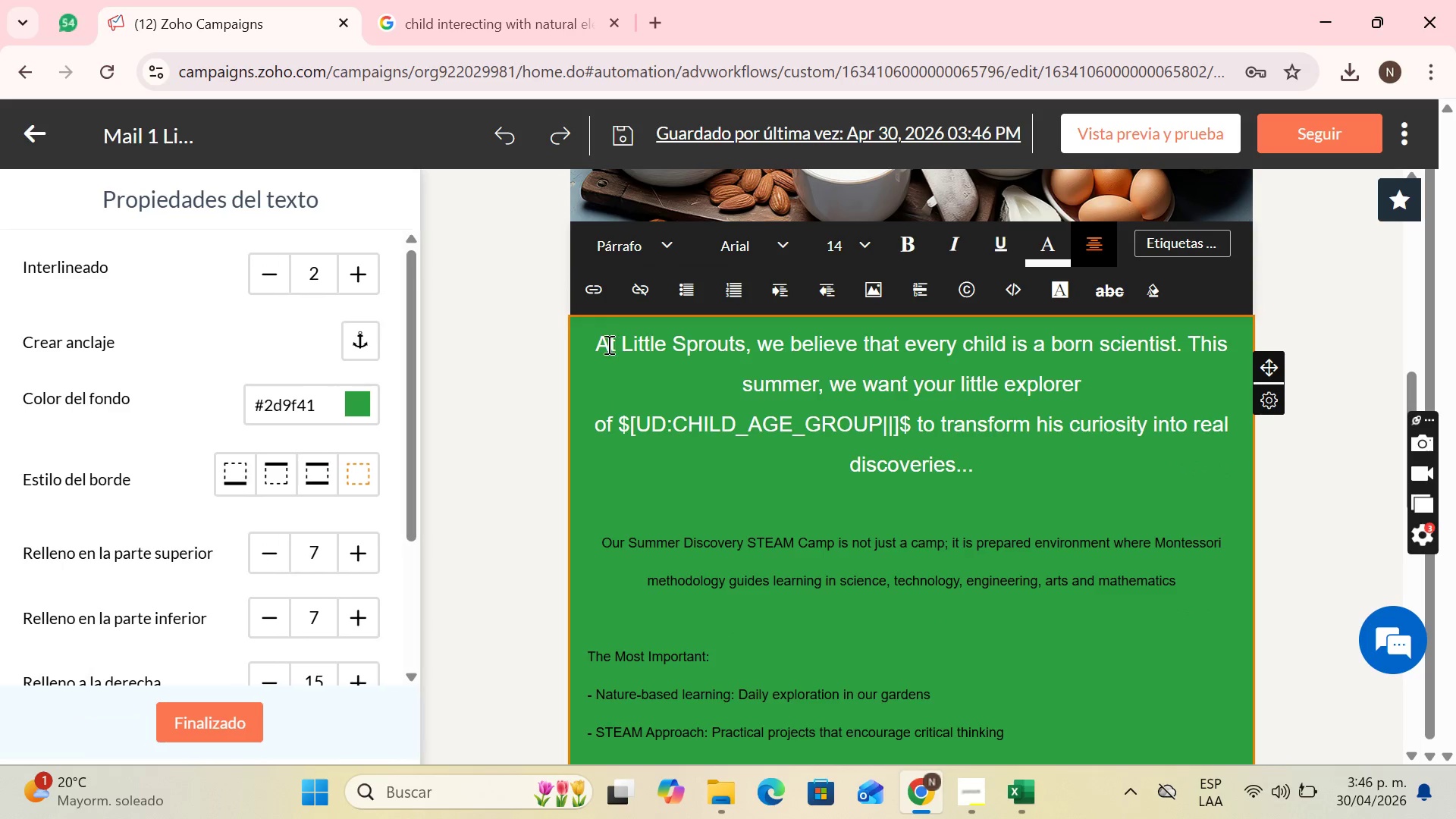 
left_click_drag(start_coordinate=[601, 346], to_coordinate=[982, 465])
 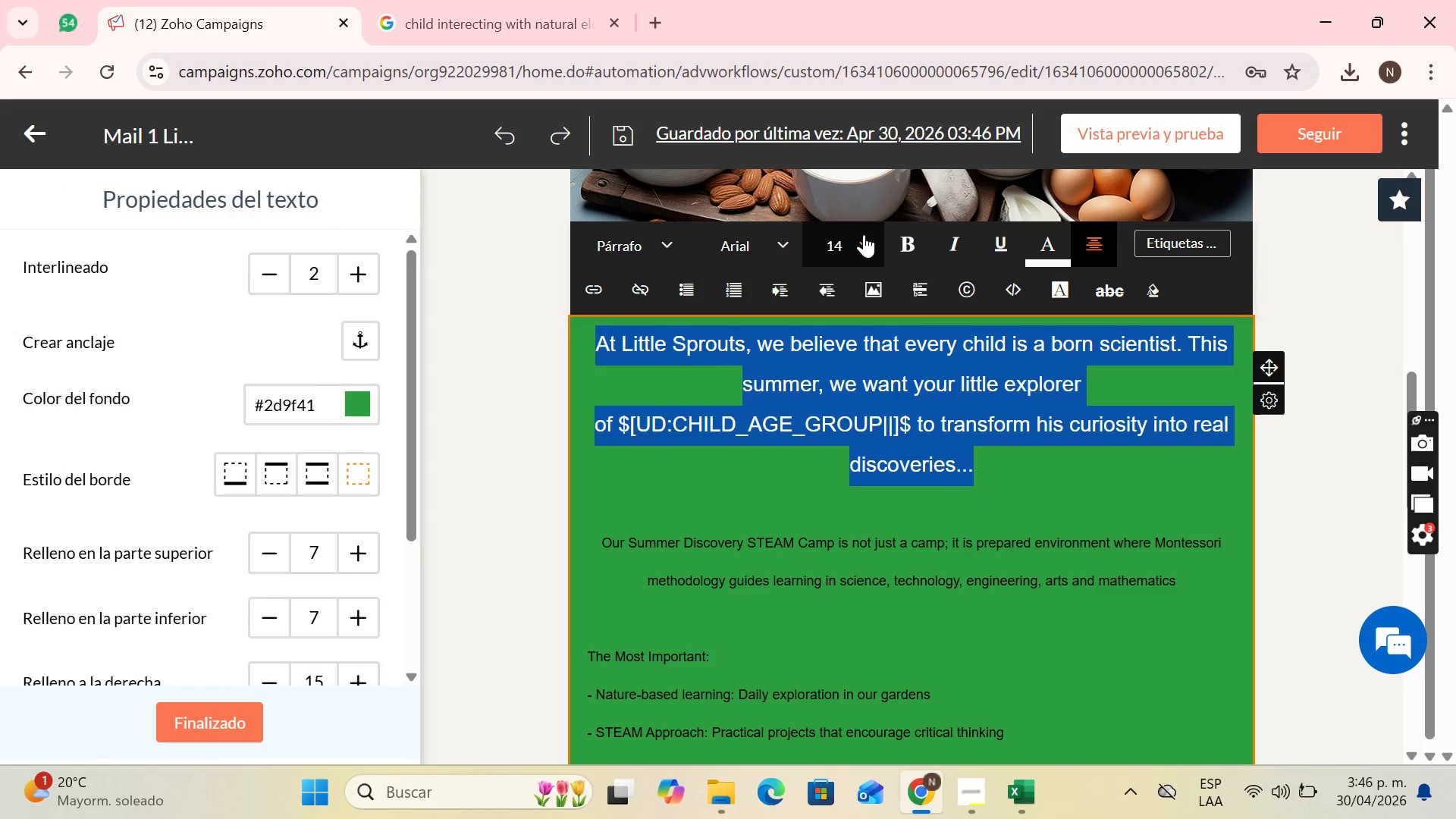 
left_click([863, 234])
 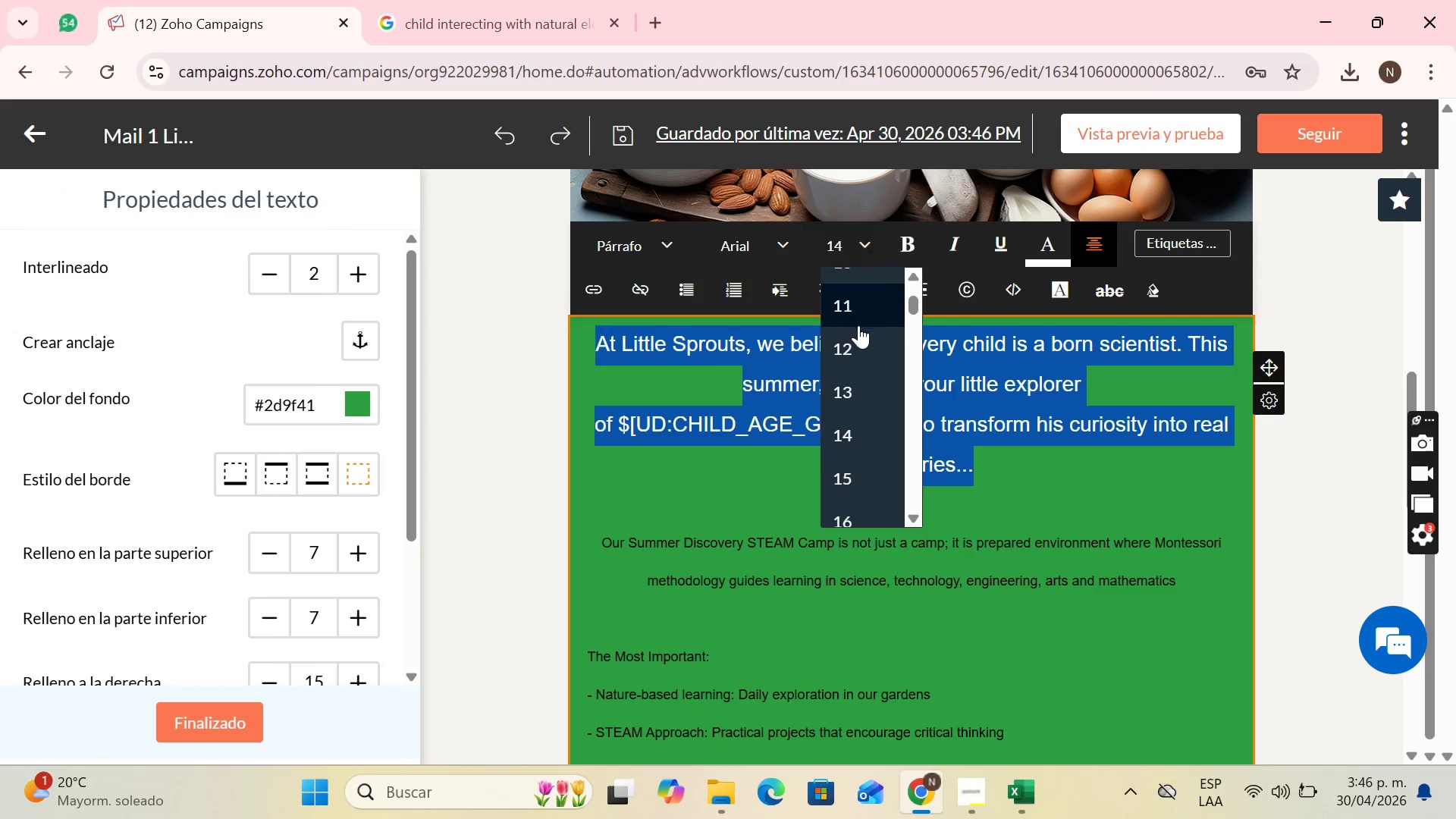 
left_click([852, 341])
 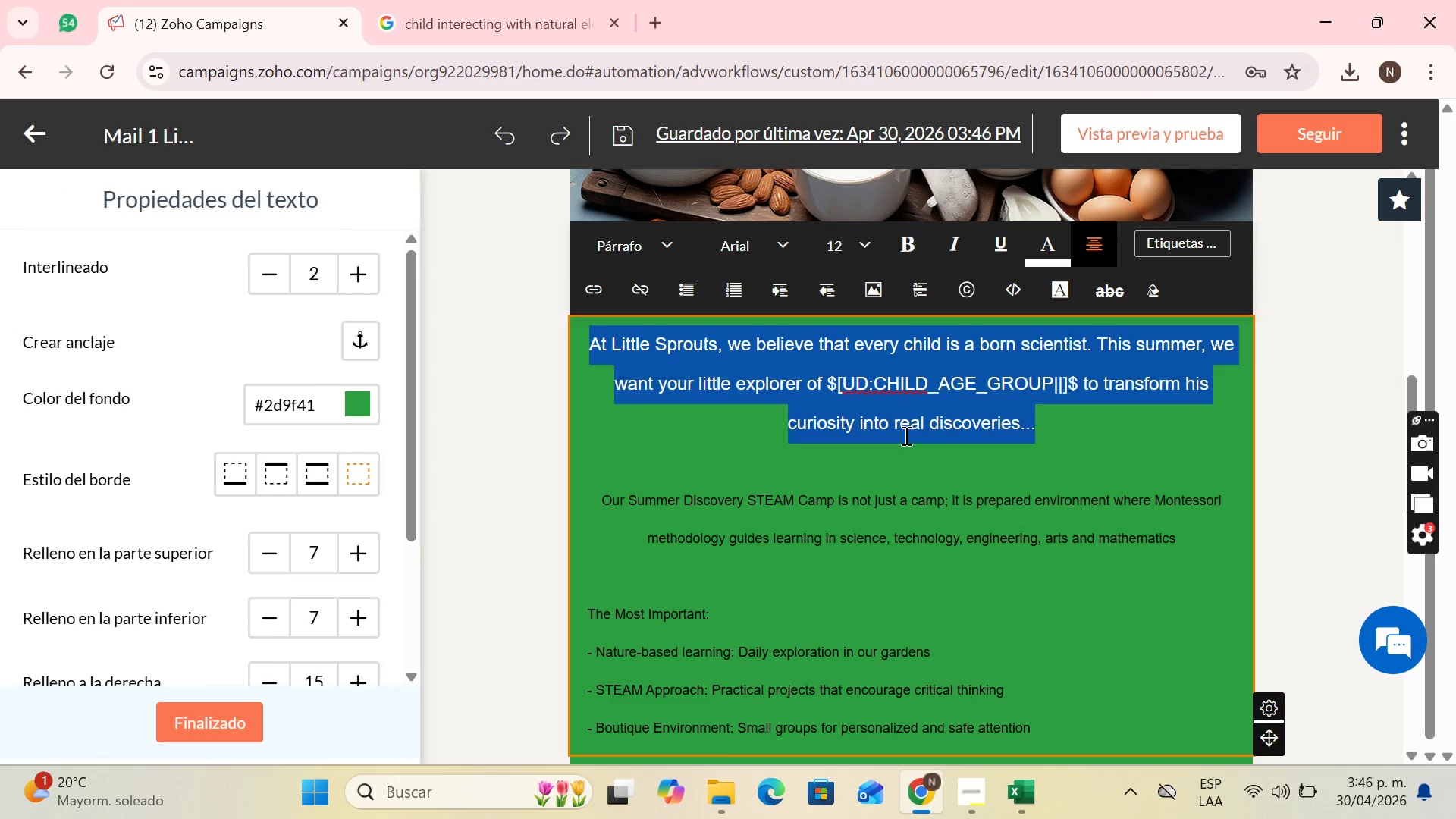 
left_click([903, 435])
 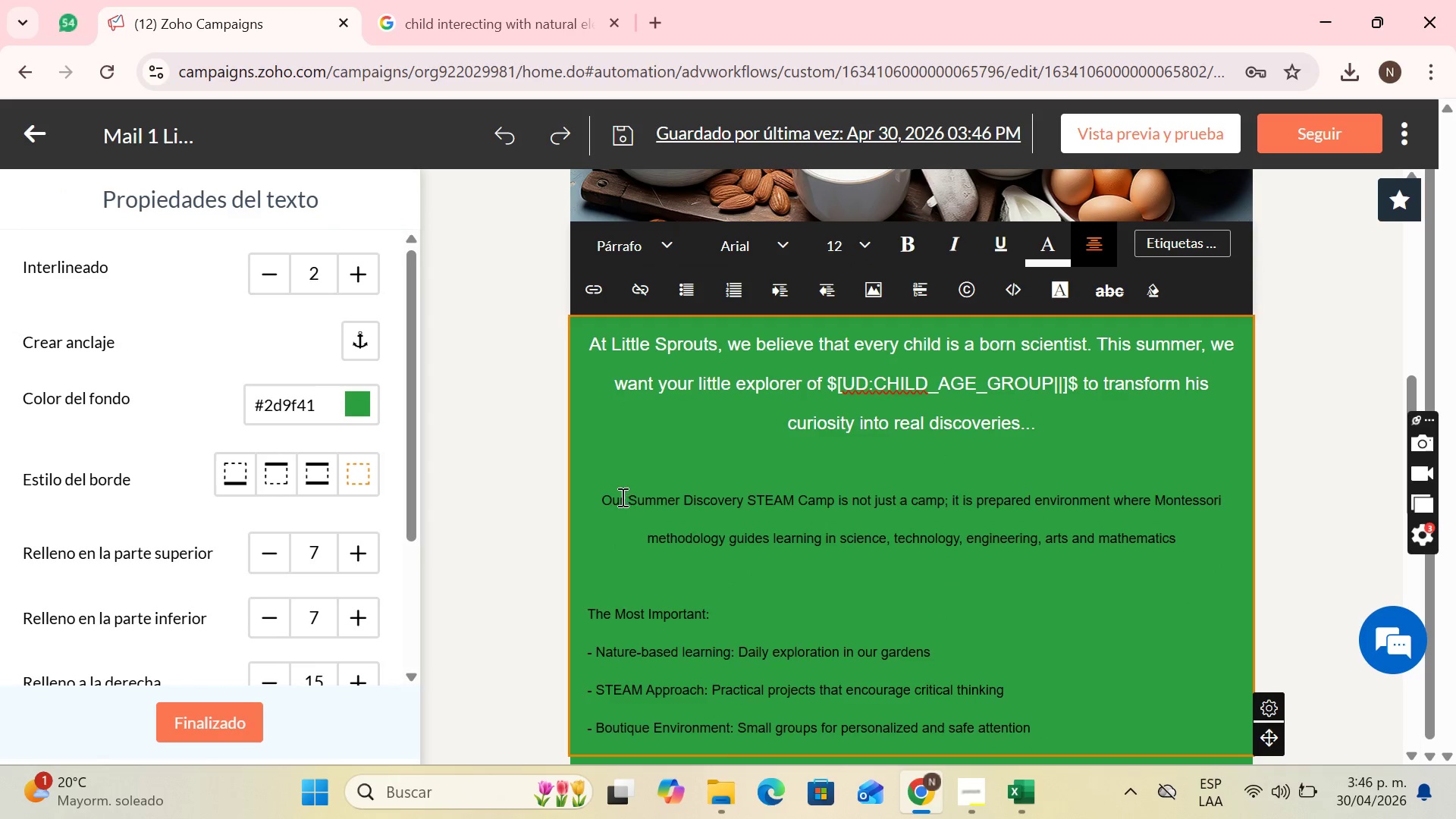 
left_click([611, 350])
 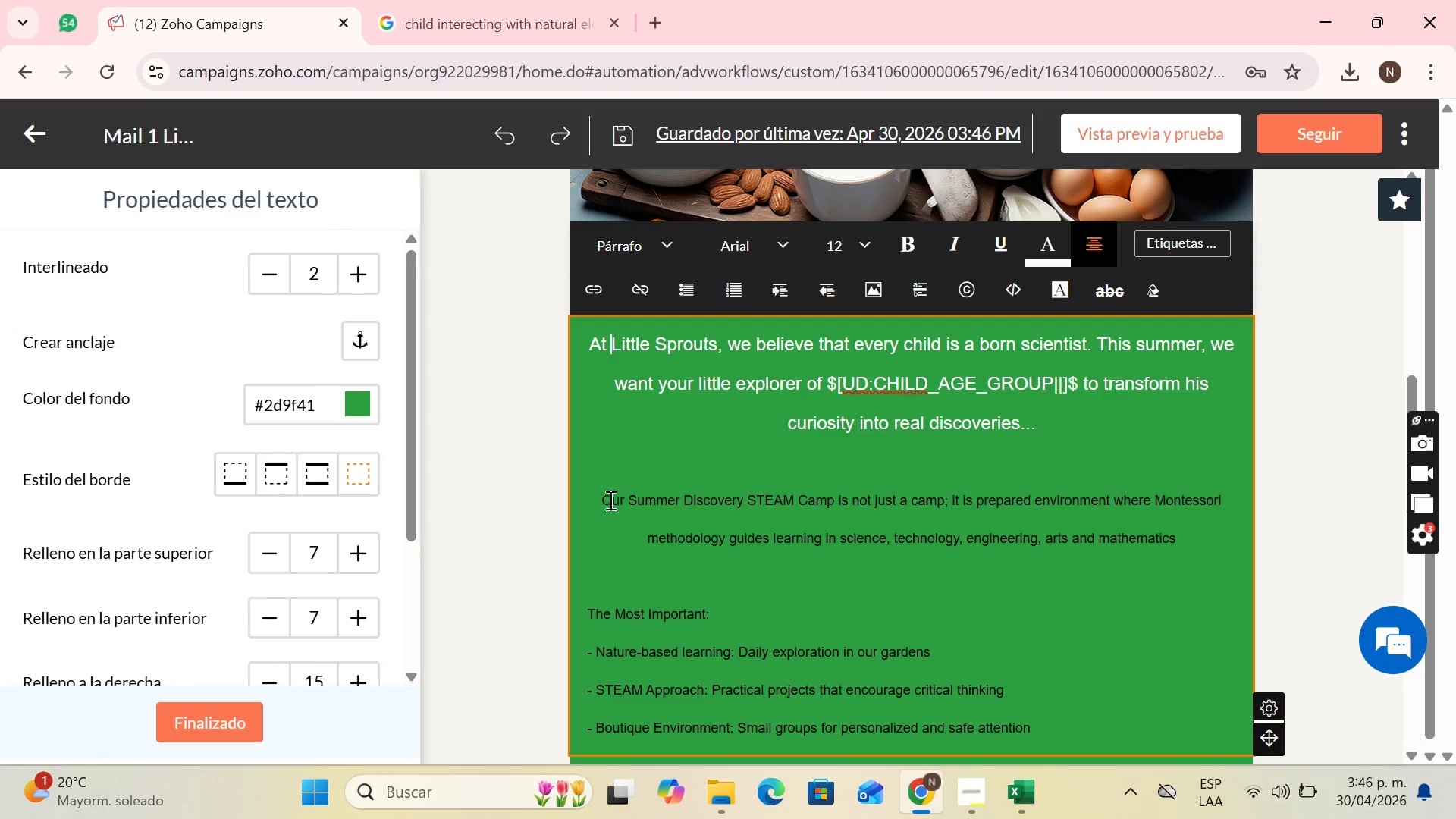 
left_click_drag(start_coordinate=[602, 501], to_coordinate=[1183, 546])
 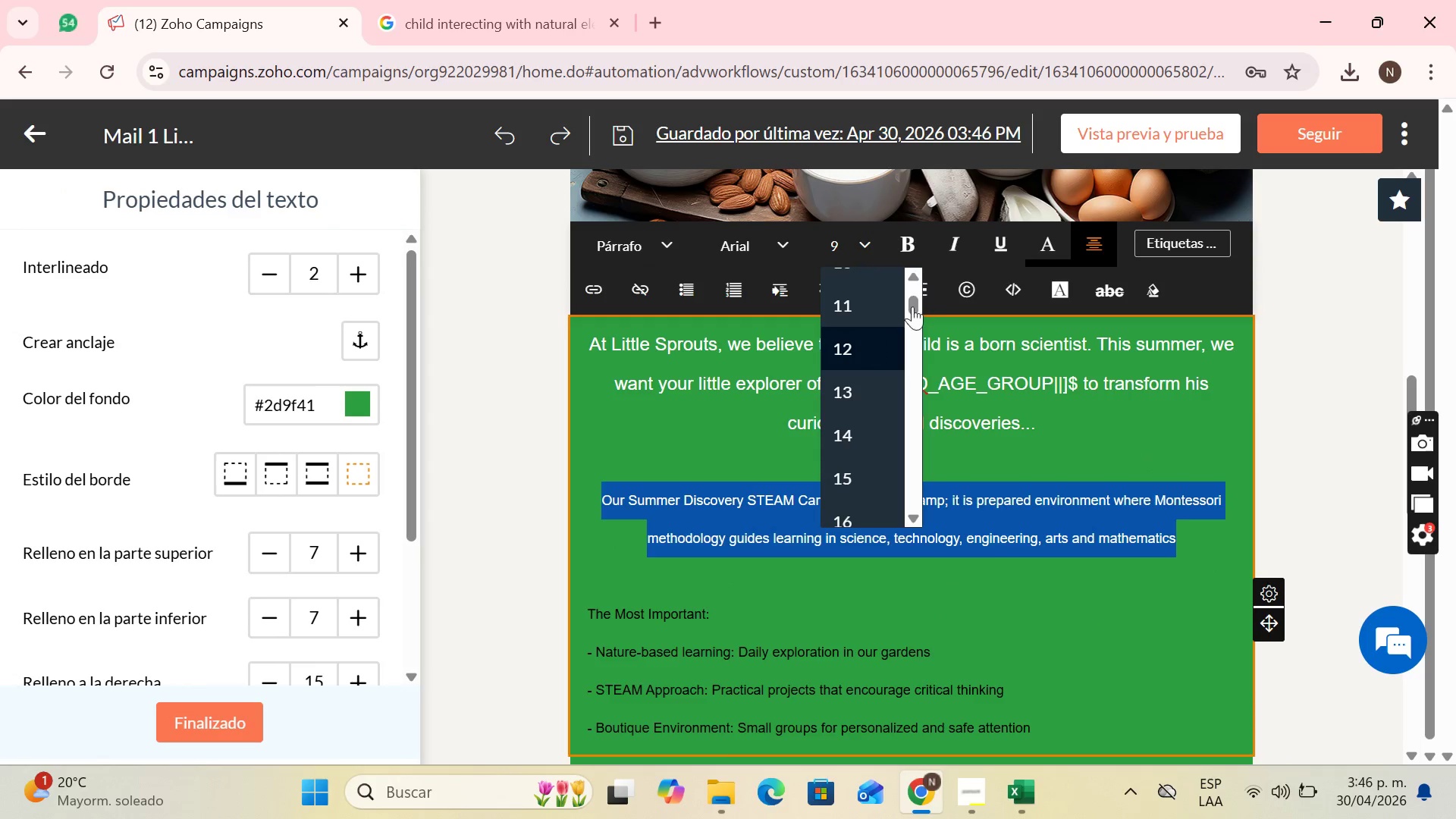 
left_click([1037, 253])
 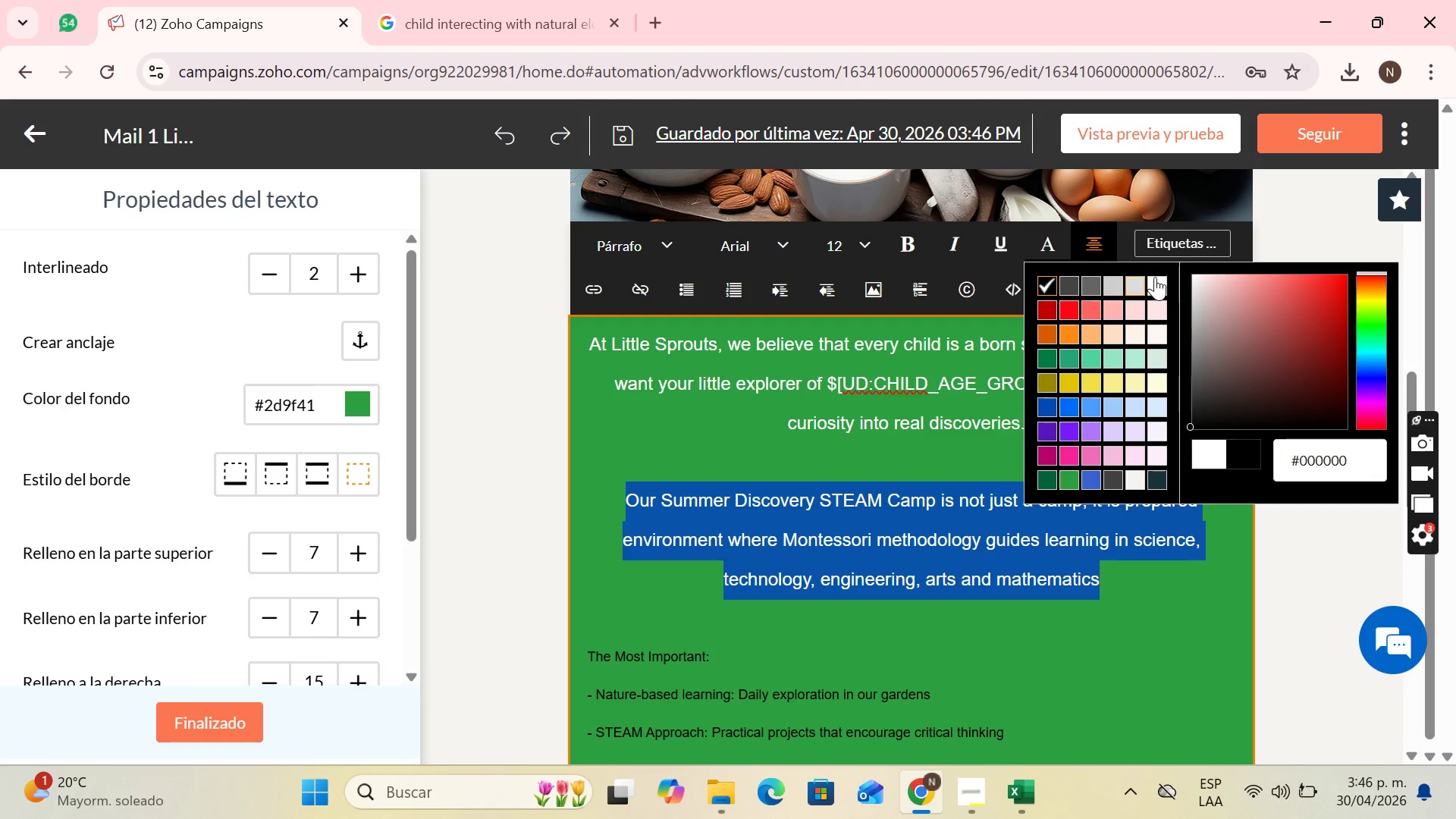 
left_click([1153, 282])
 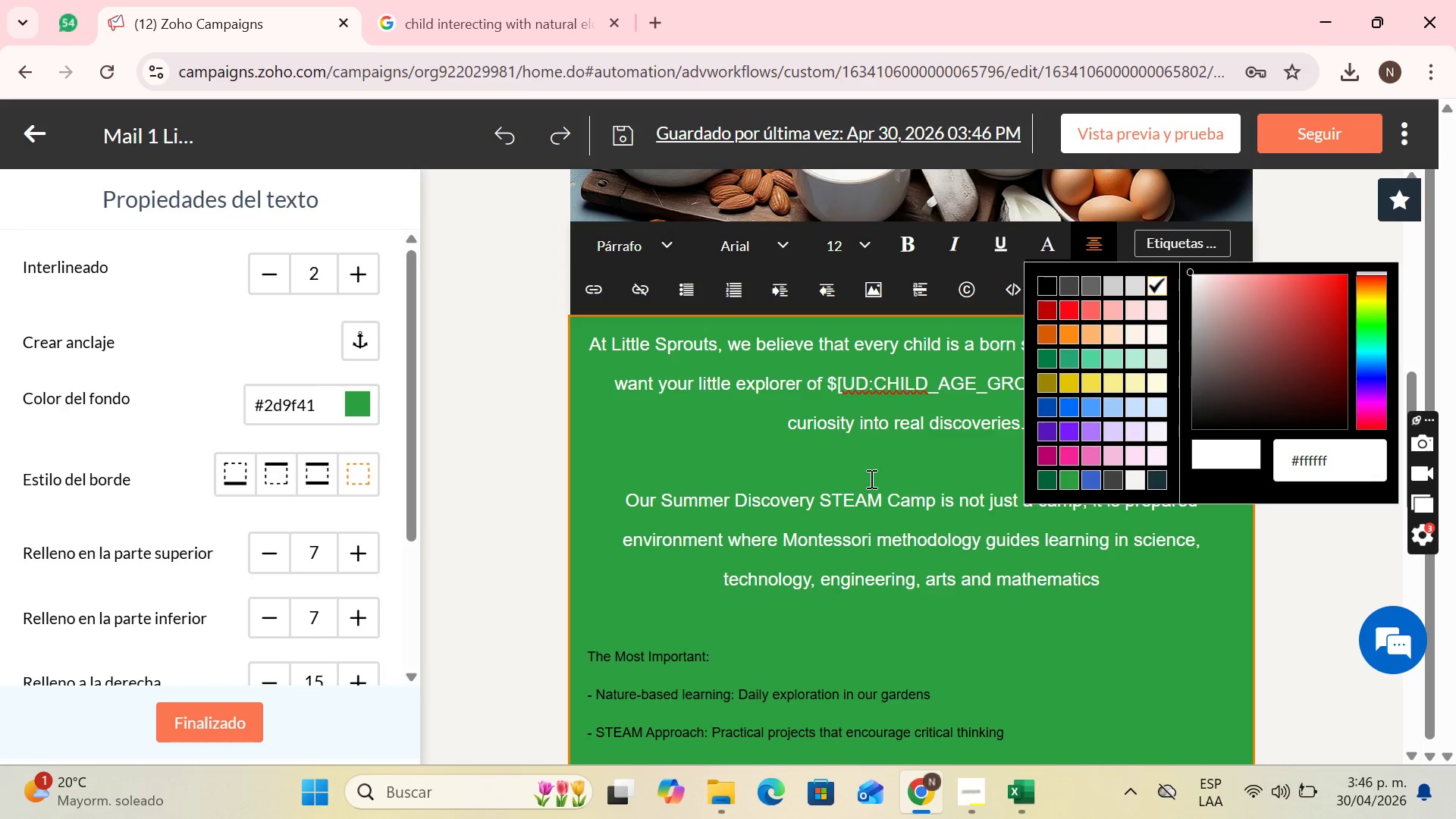 
scroll: coordinate [870, 479], scroll_direction: down, amount: 1.0
 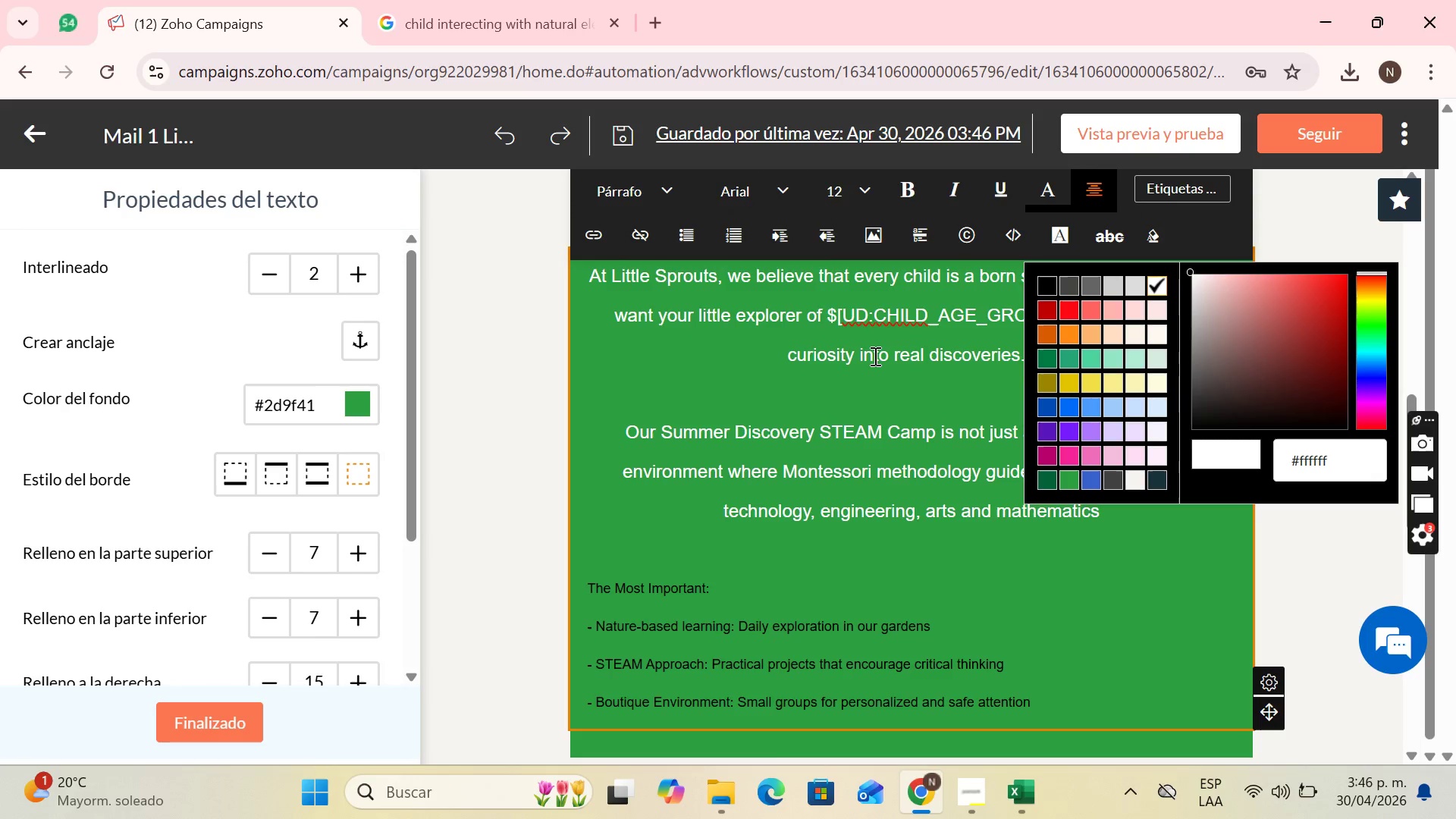 
left_click([874, 356])
 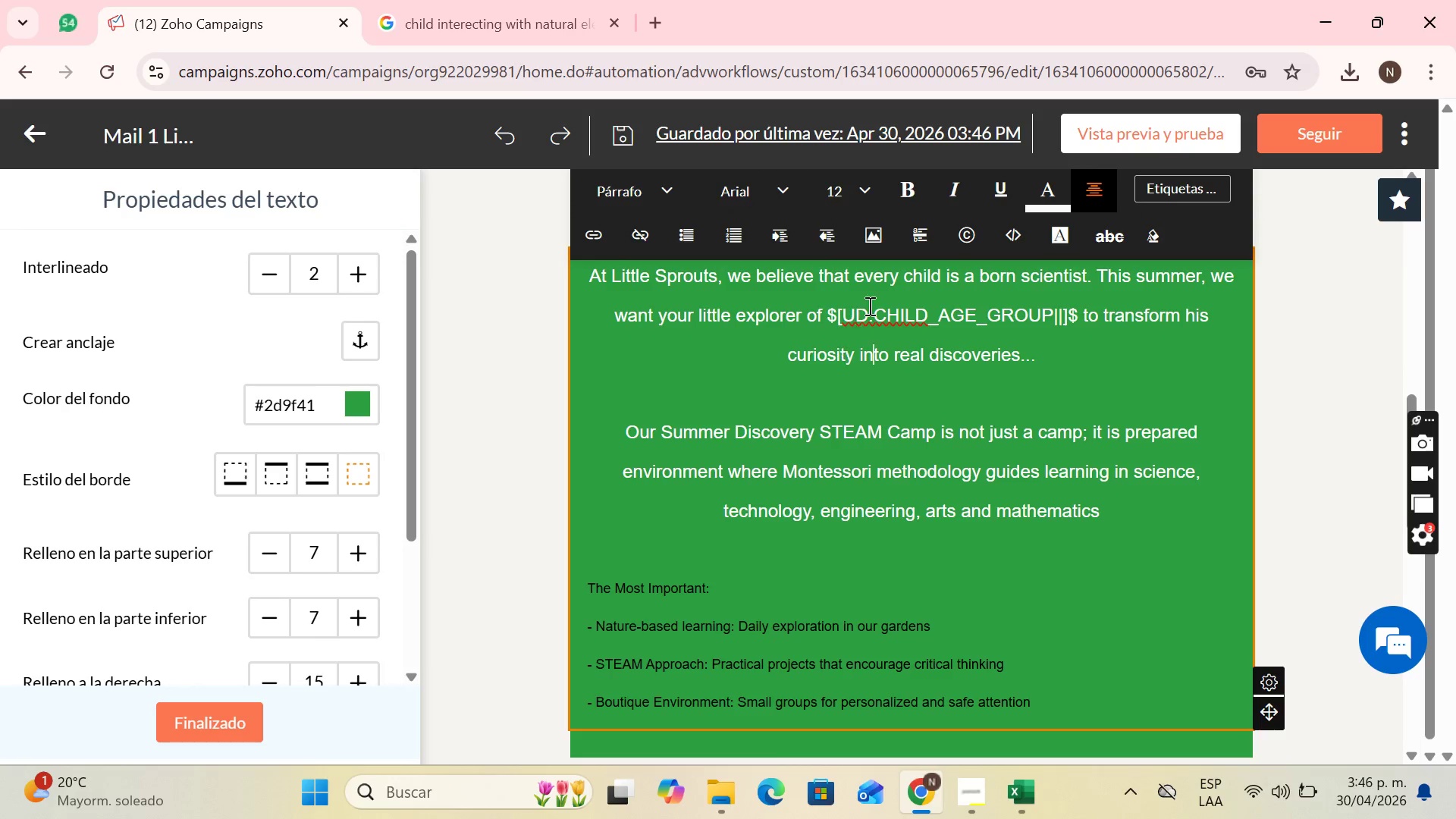 
left_click([808, 300])
 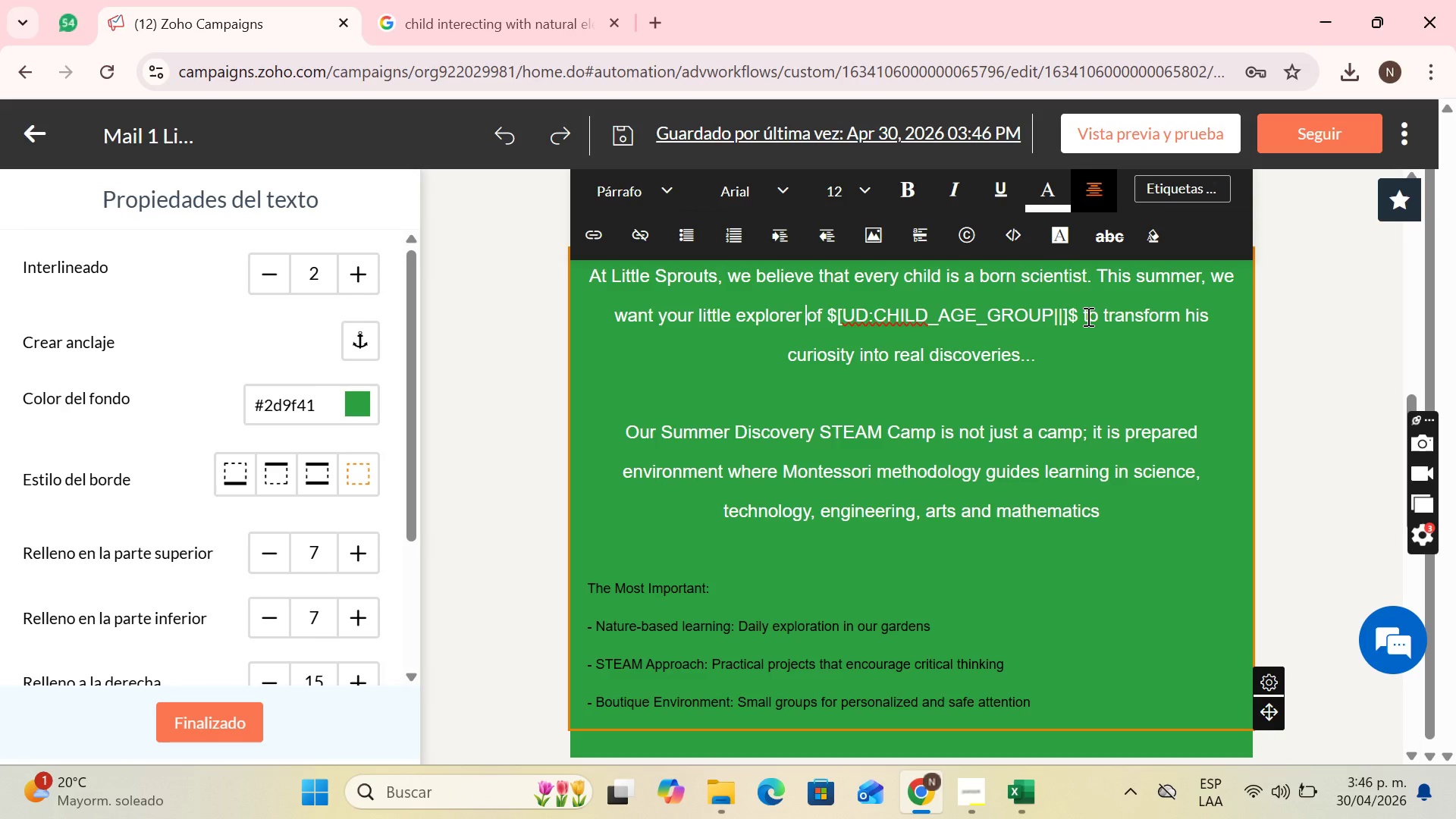 
wait(7.2)
 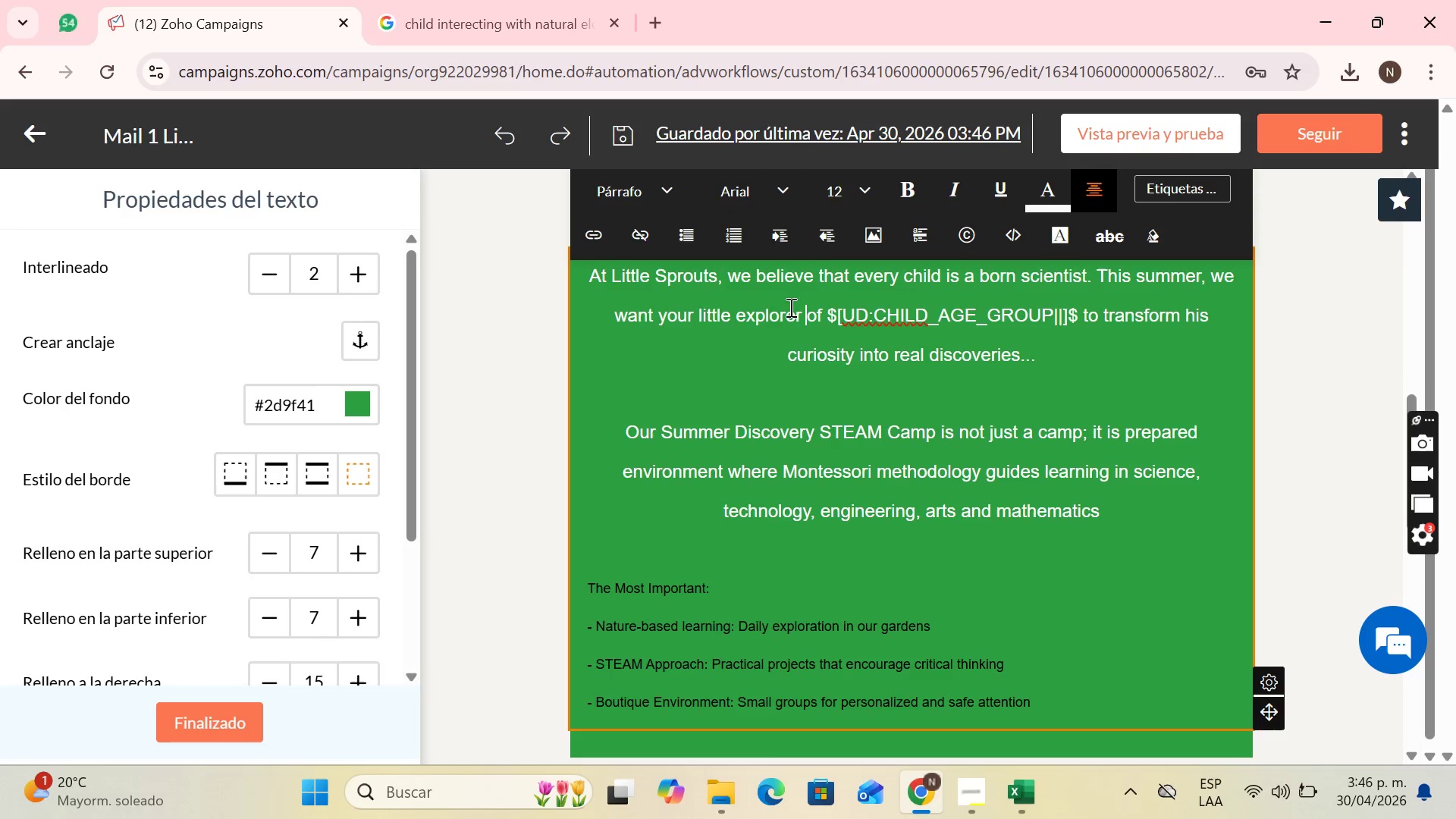 
left_click_drag(start_coordinate=[825, 312], to_coordinate=[1074, 317])
 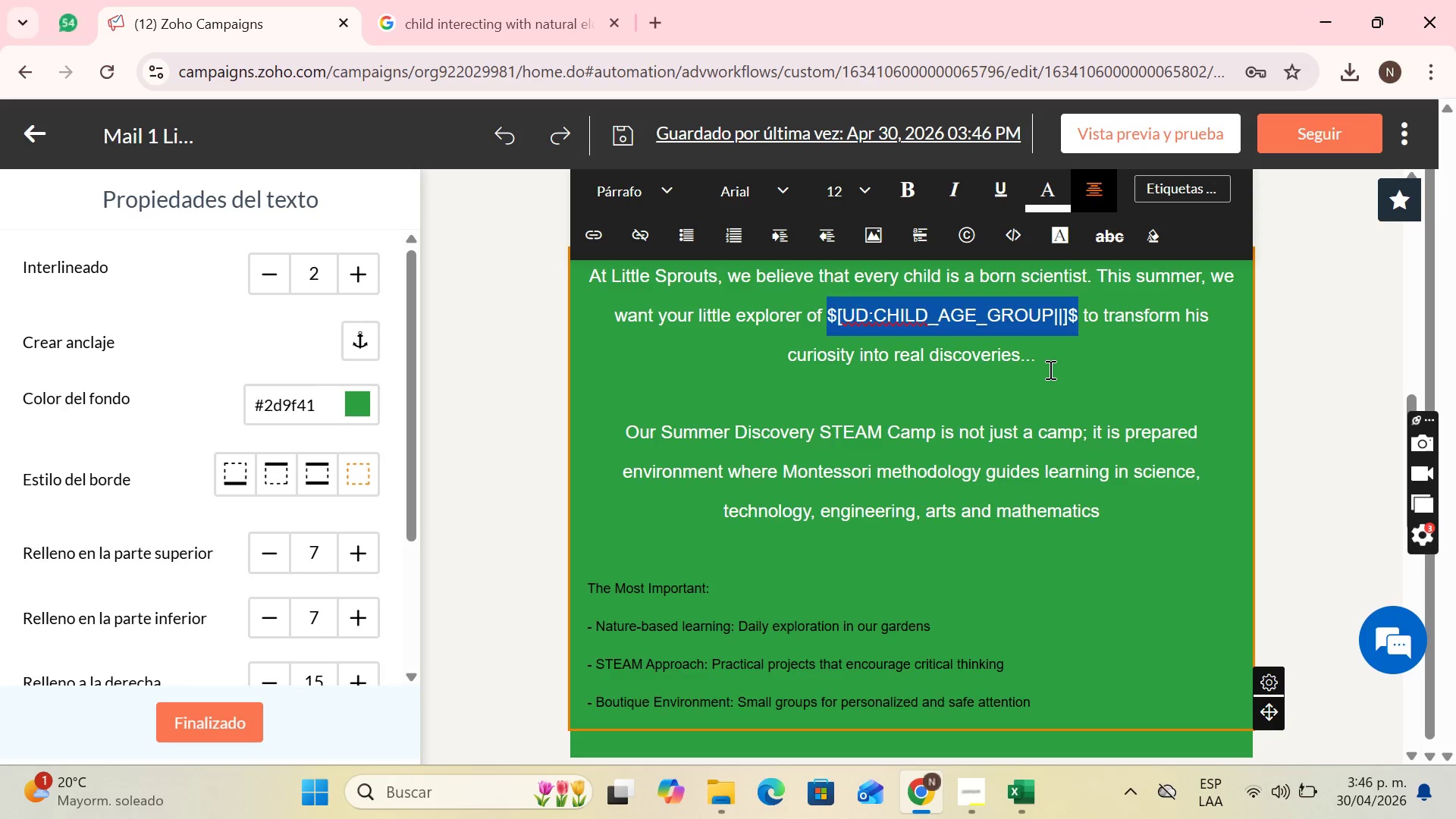 
left_click([1049, 369])
 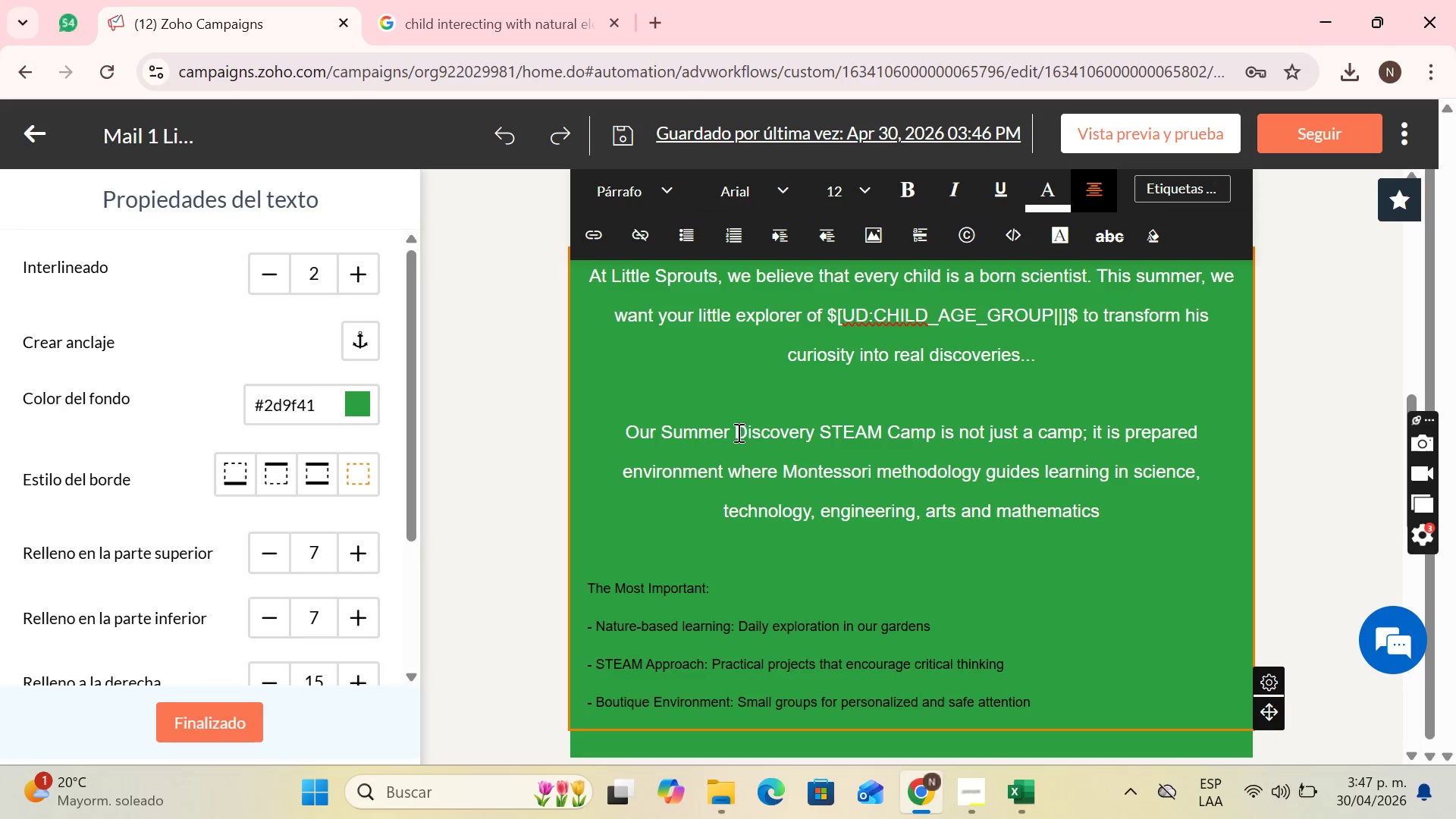 
wait(6.44)
 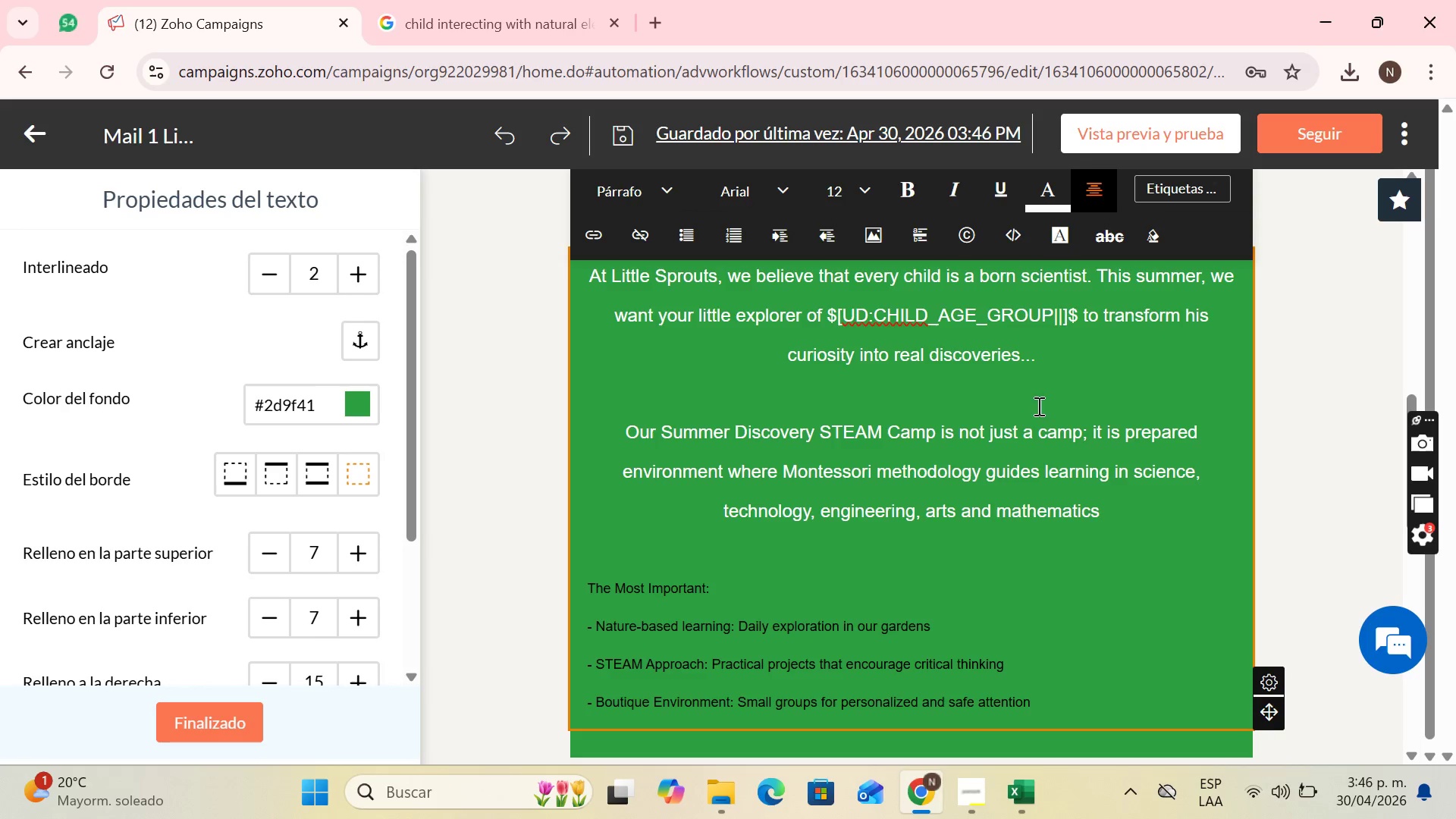 
left_click_drag(start_coordinate=[664, 430], to_coordinate=[937, 432])
 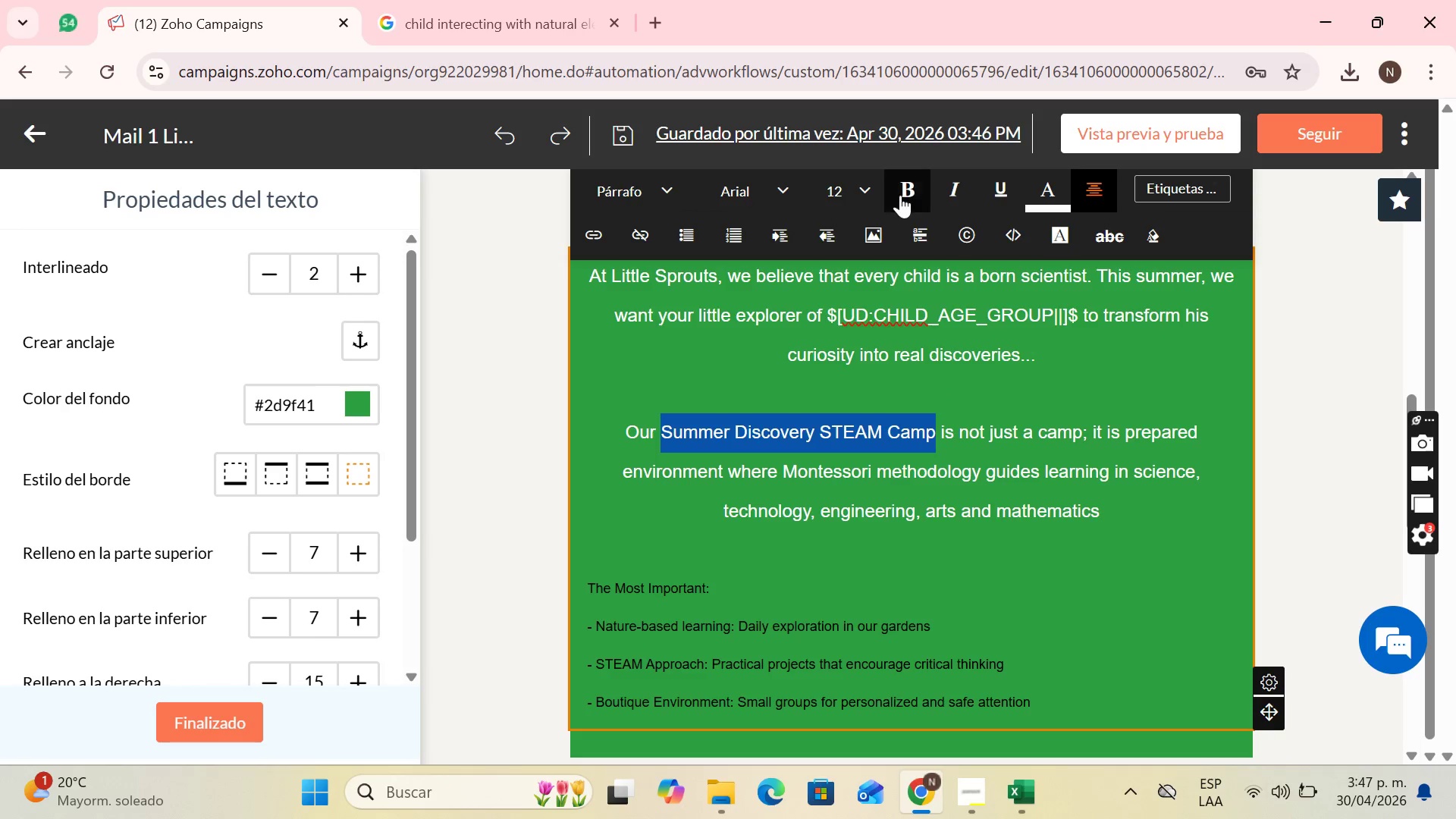 
left_click([905, 192])
 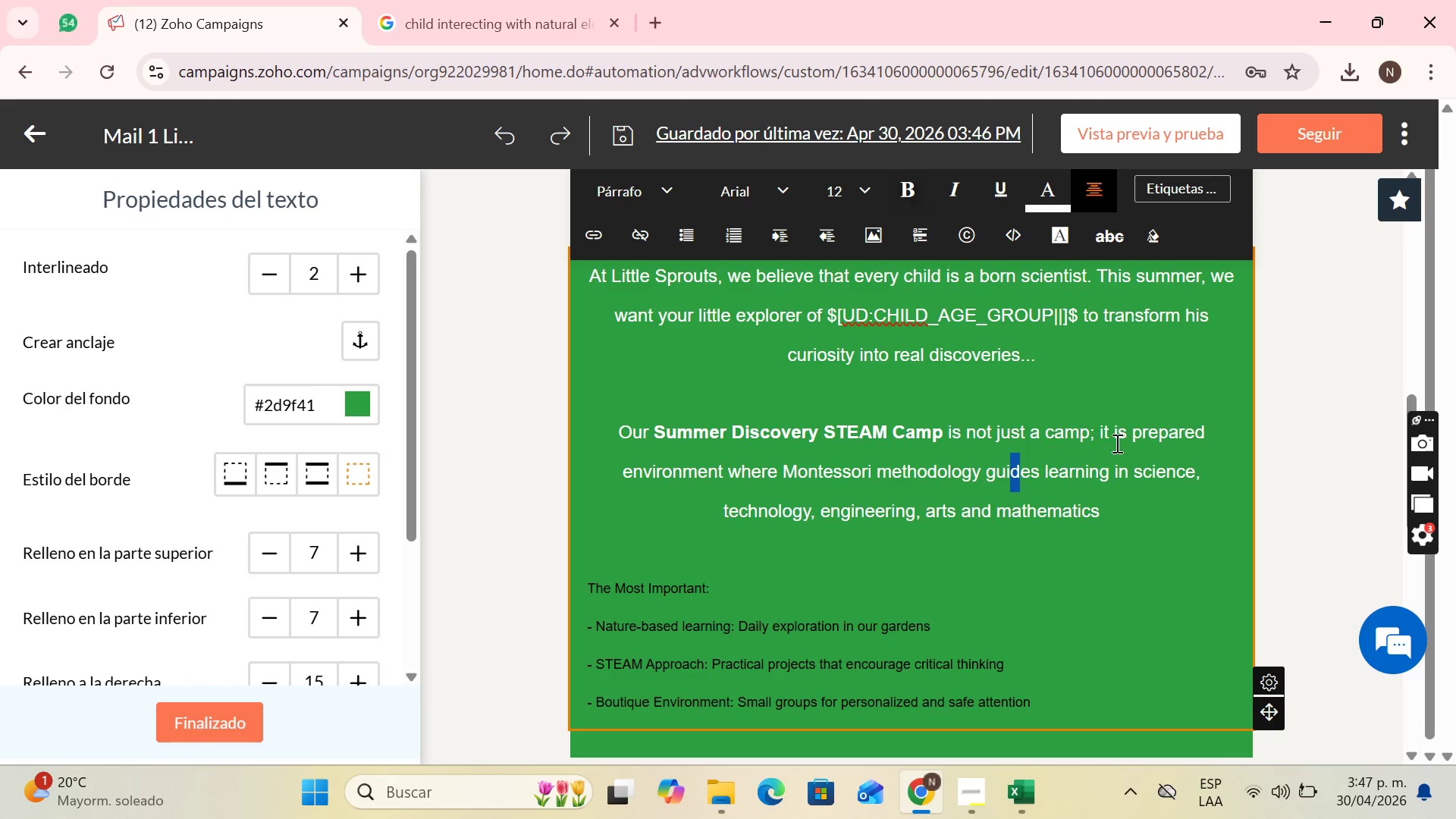 
left_click([814, 456])
 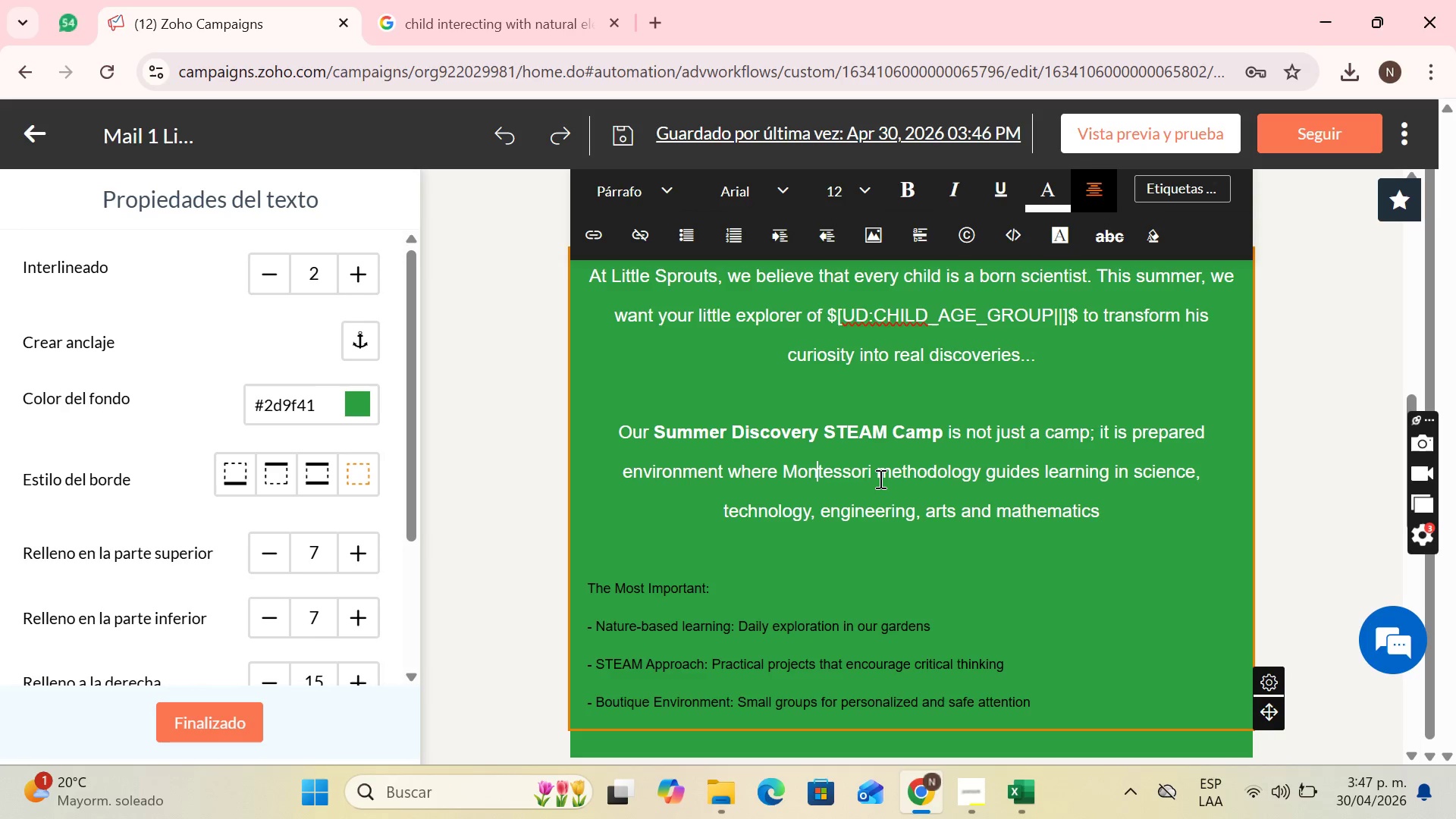 
left_click_drag(start_coordinate=[878, 476], to_coordinate=[1112, 486])
 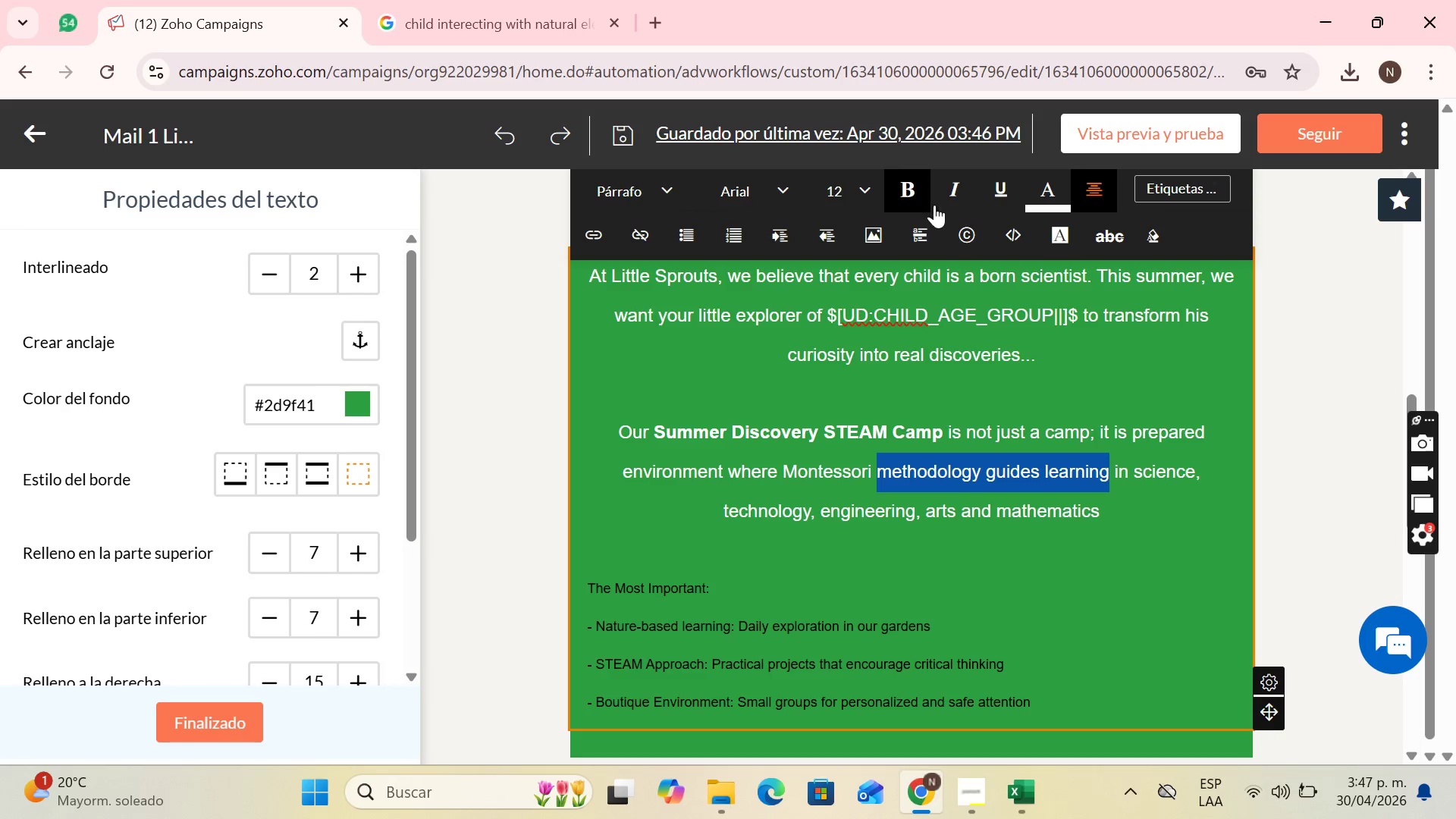 
left_click([1054, 587])
 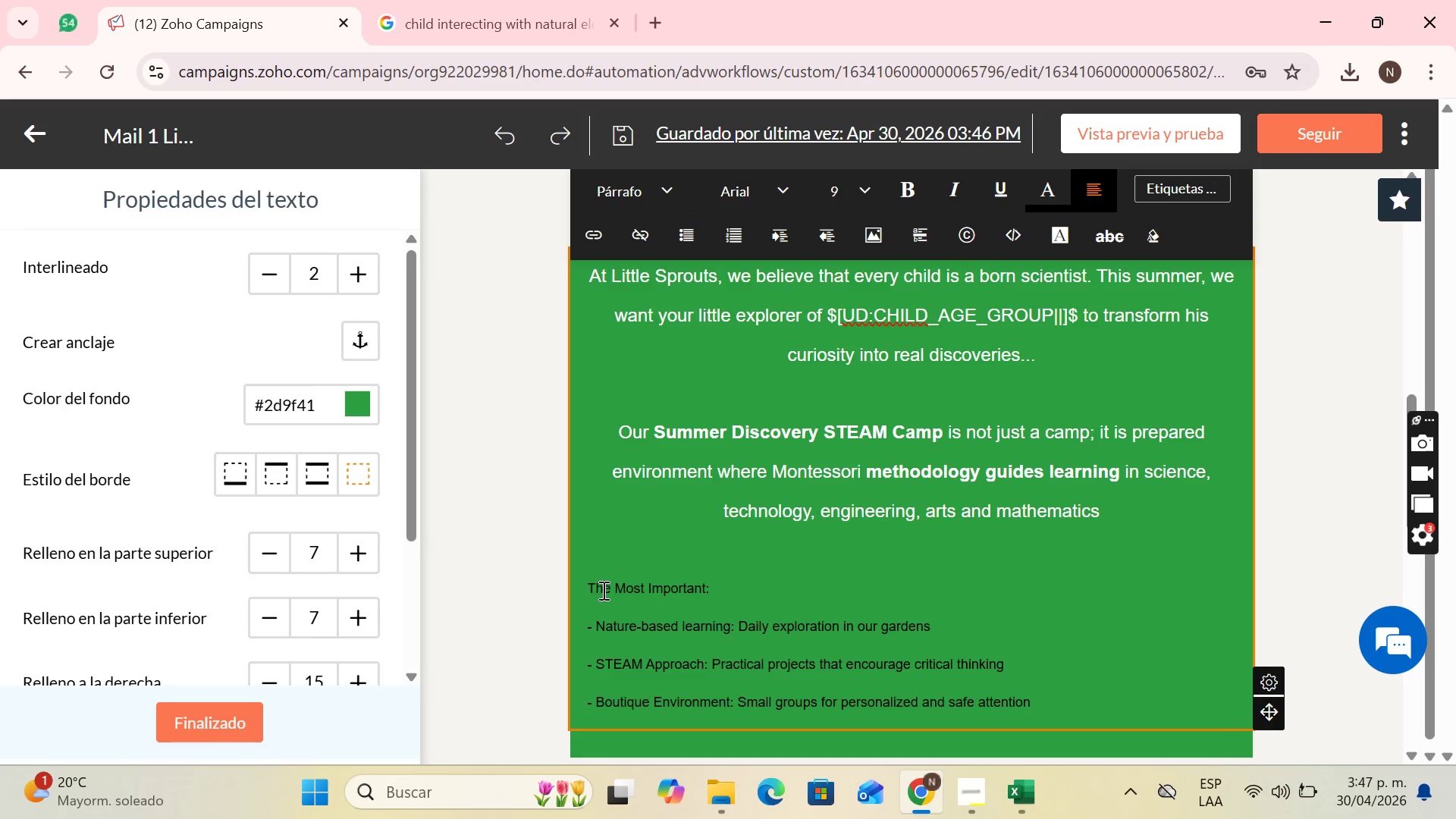 
left_click_drag(start_coordinate=[588, 587], to_coordinate=[721, 584])
 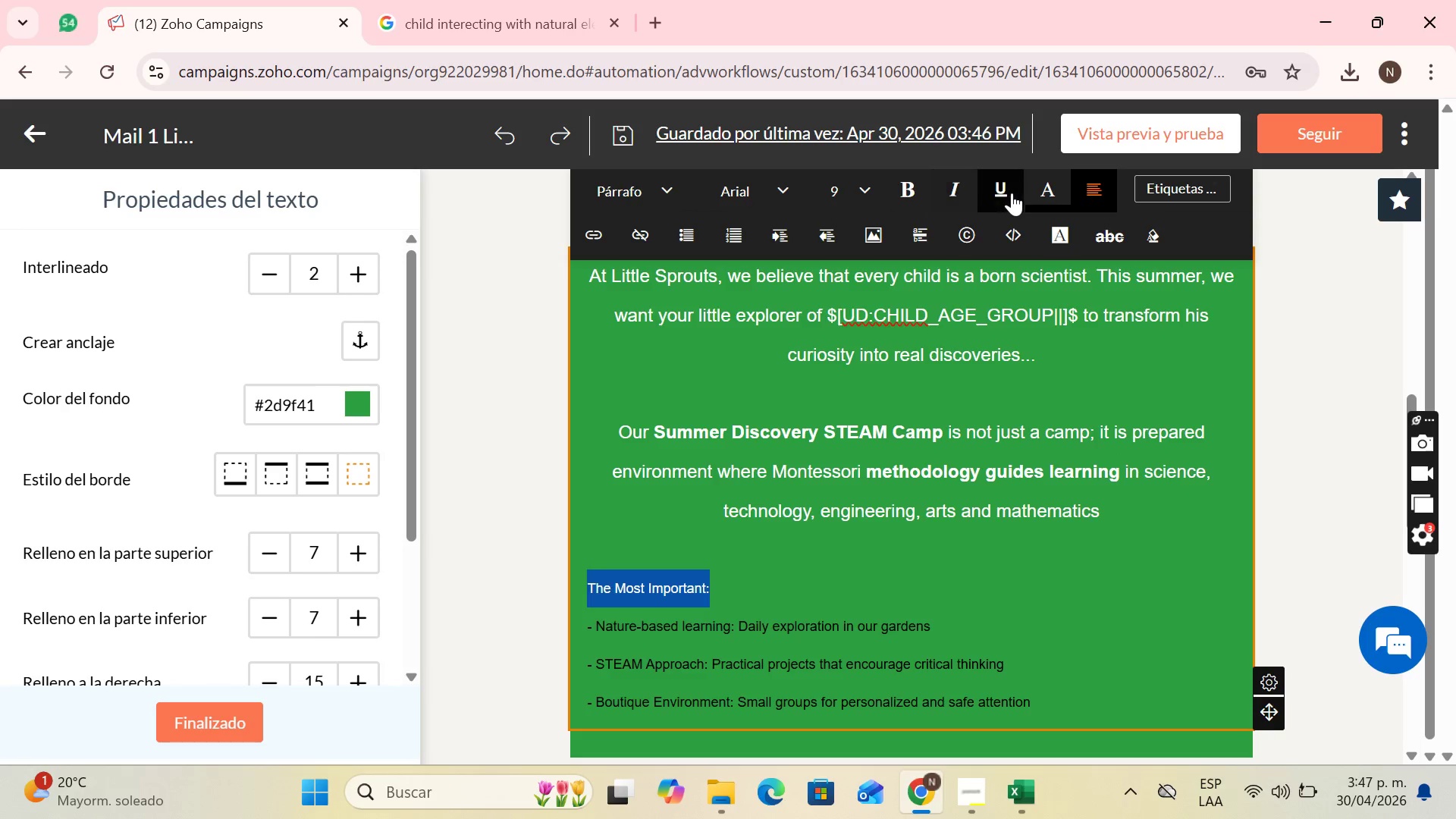 
left_click([1005, 193])
 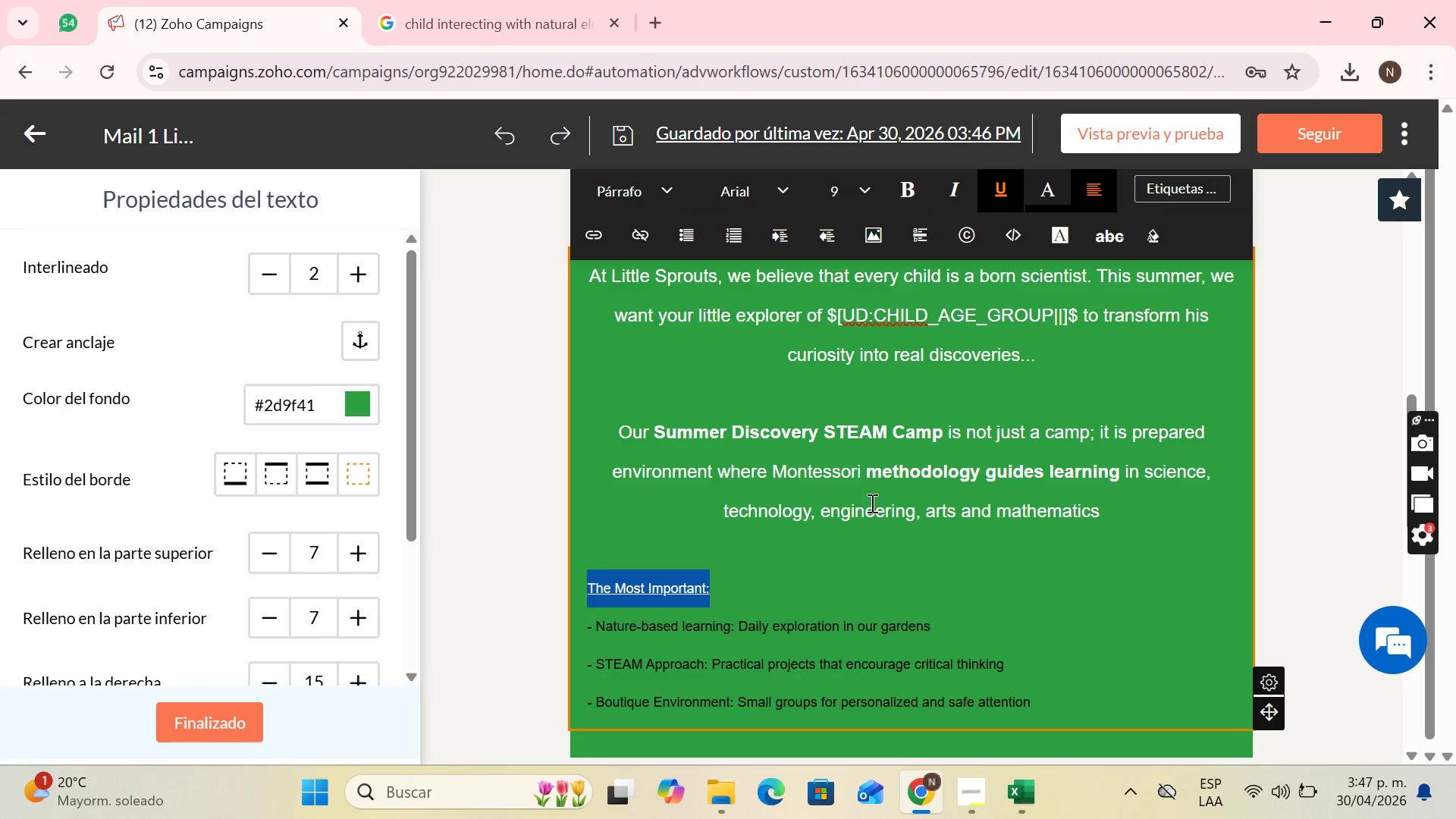 
left_click([809, 541])
 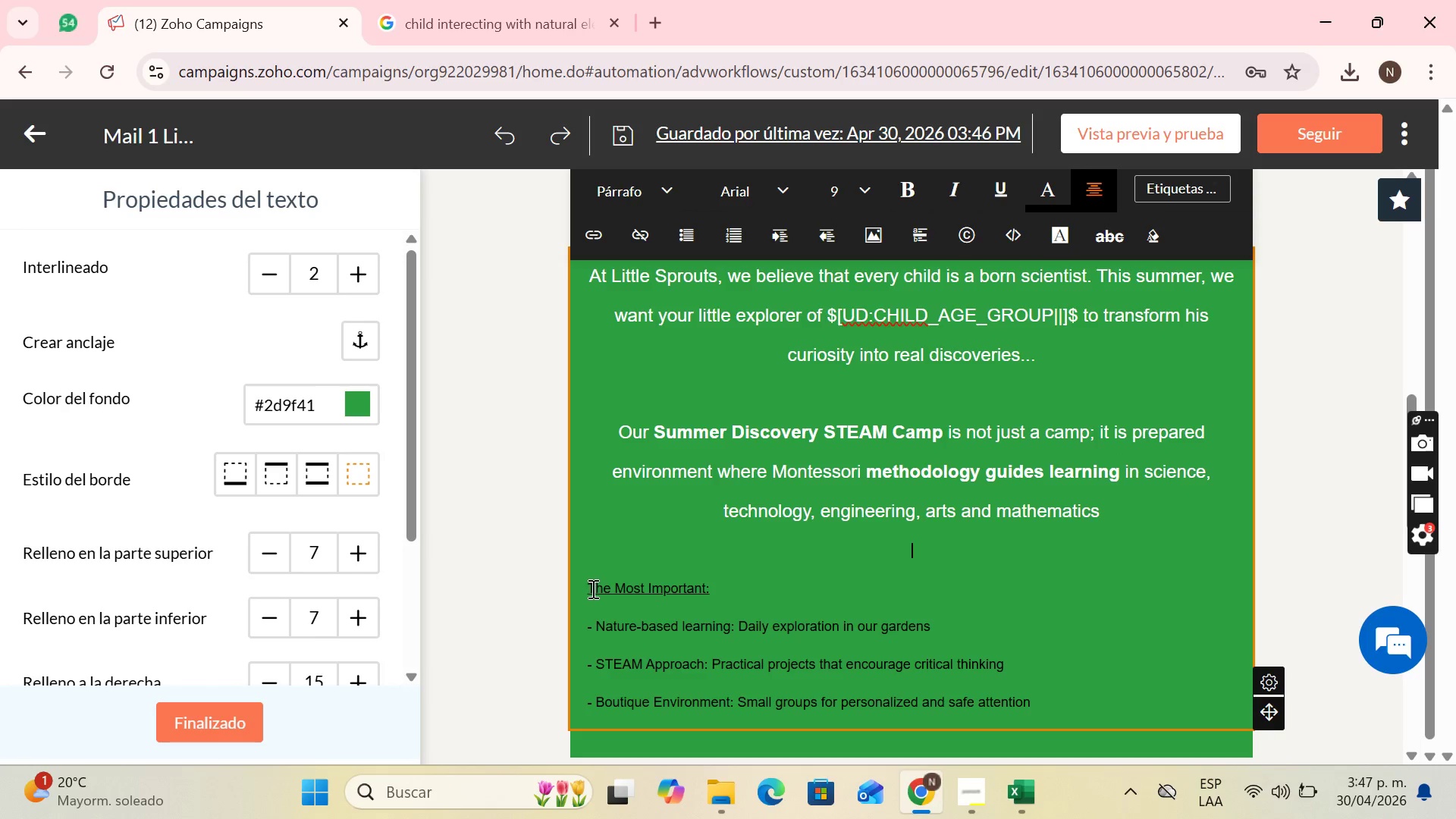 
left_click_drag(start_coordinate=[592, 588], to_coordinate=[833, 645])
 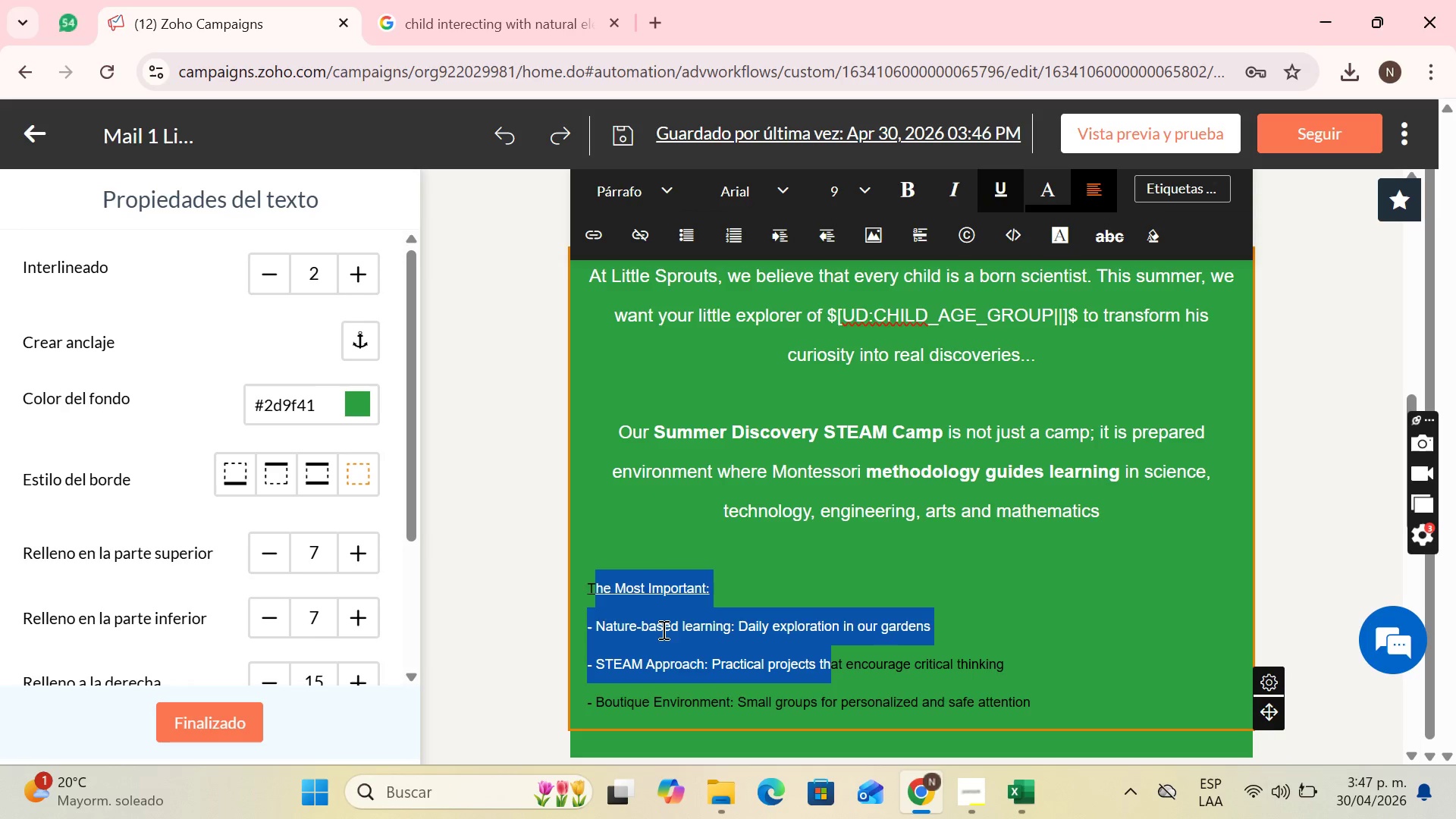 
left_click([662, 629])
 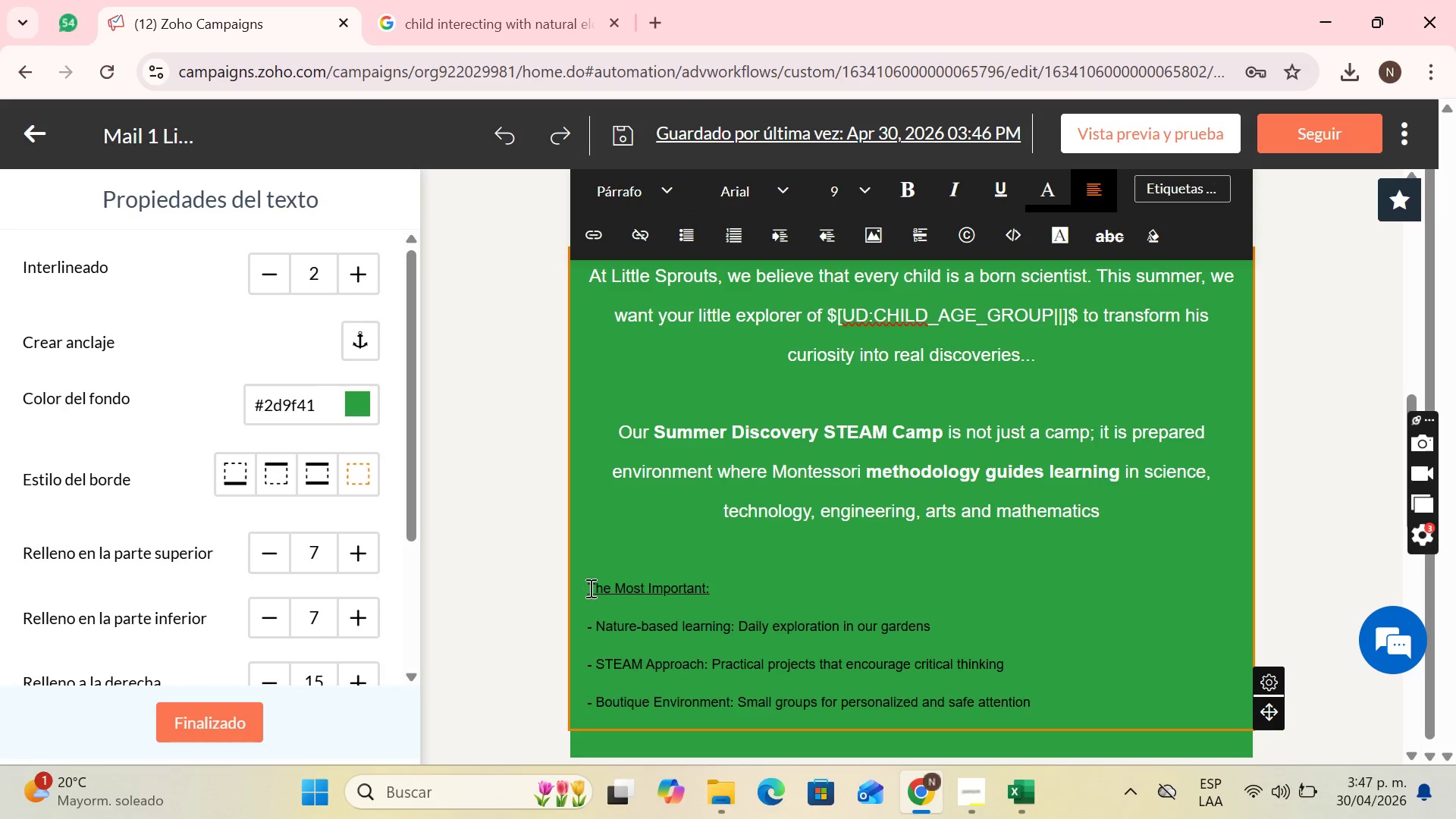 
left_click_drag(start_coordinate=[589, 588], to_coordinate=[1065, 694])
 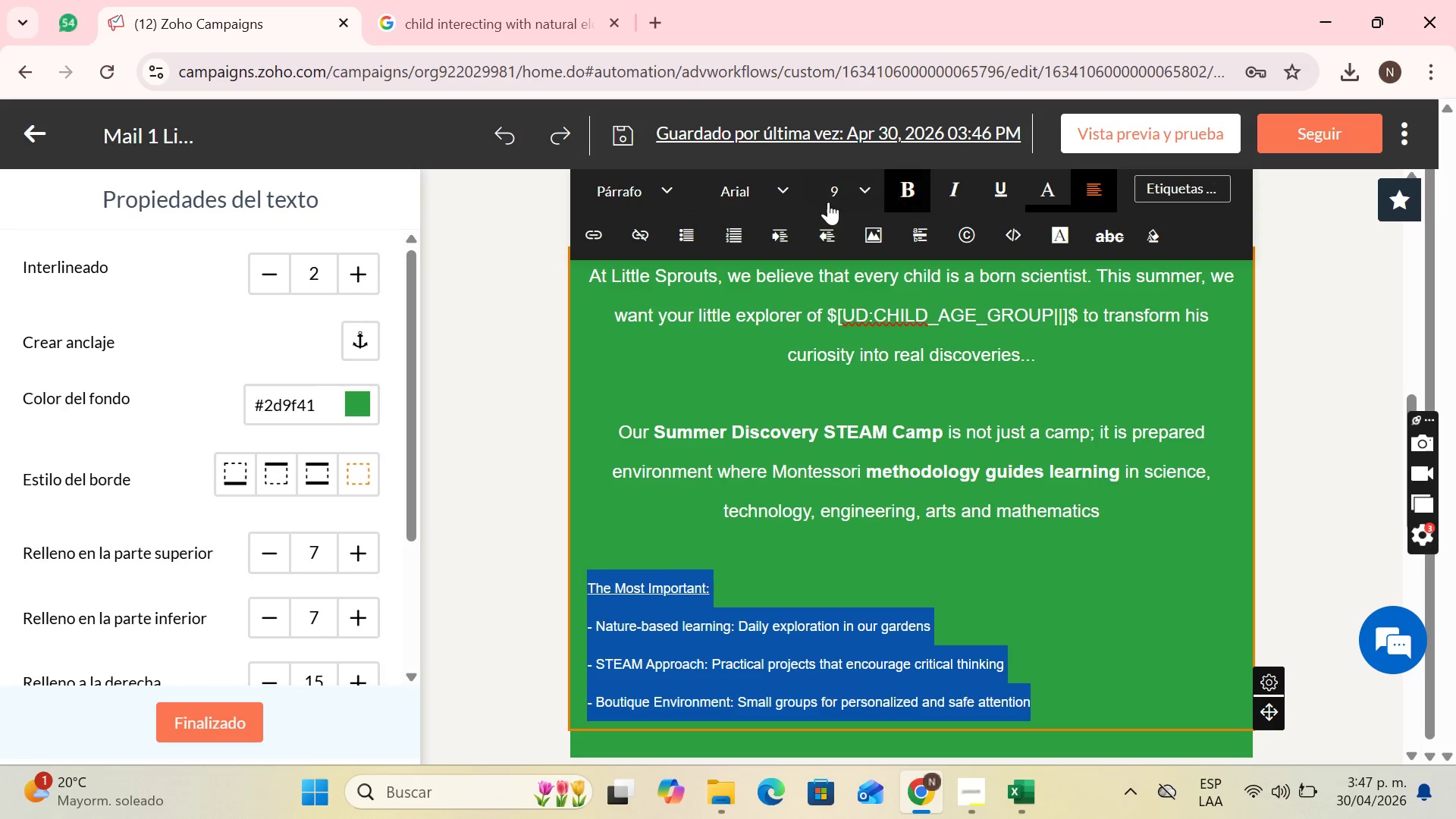 
left_click([856, 193])
 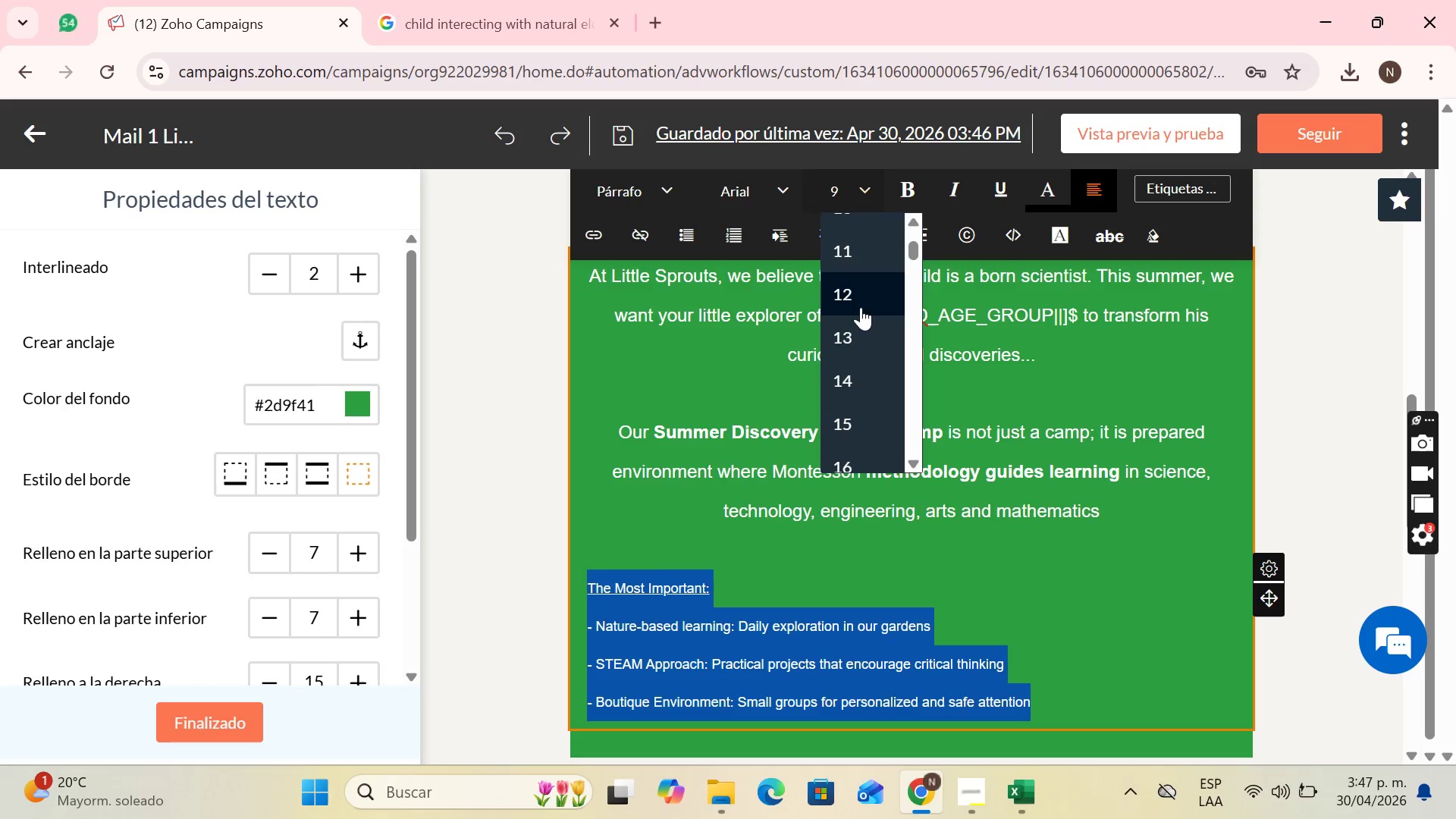 
left_click([861, 309])
 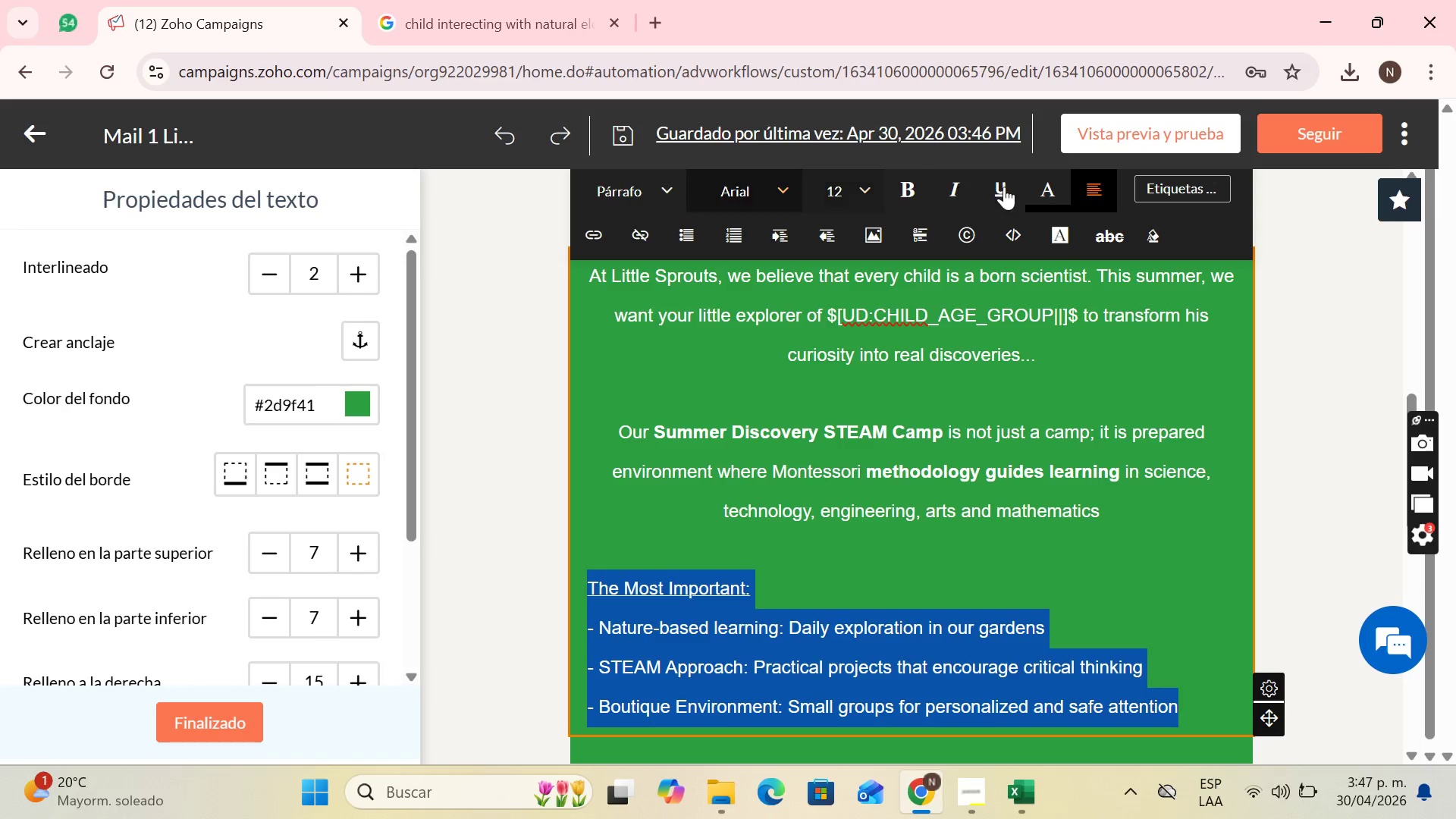 
left_click([1059, 195])
 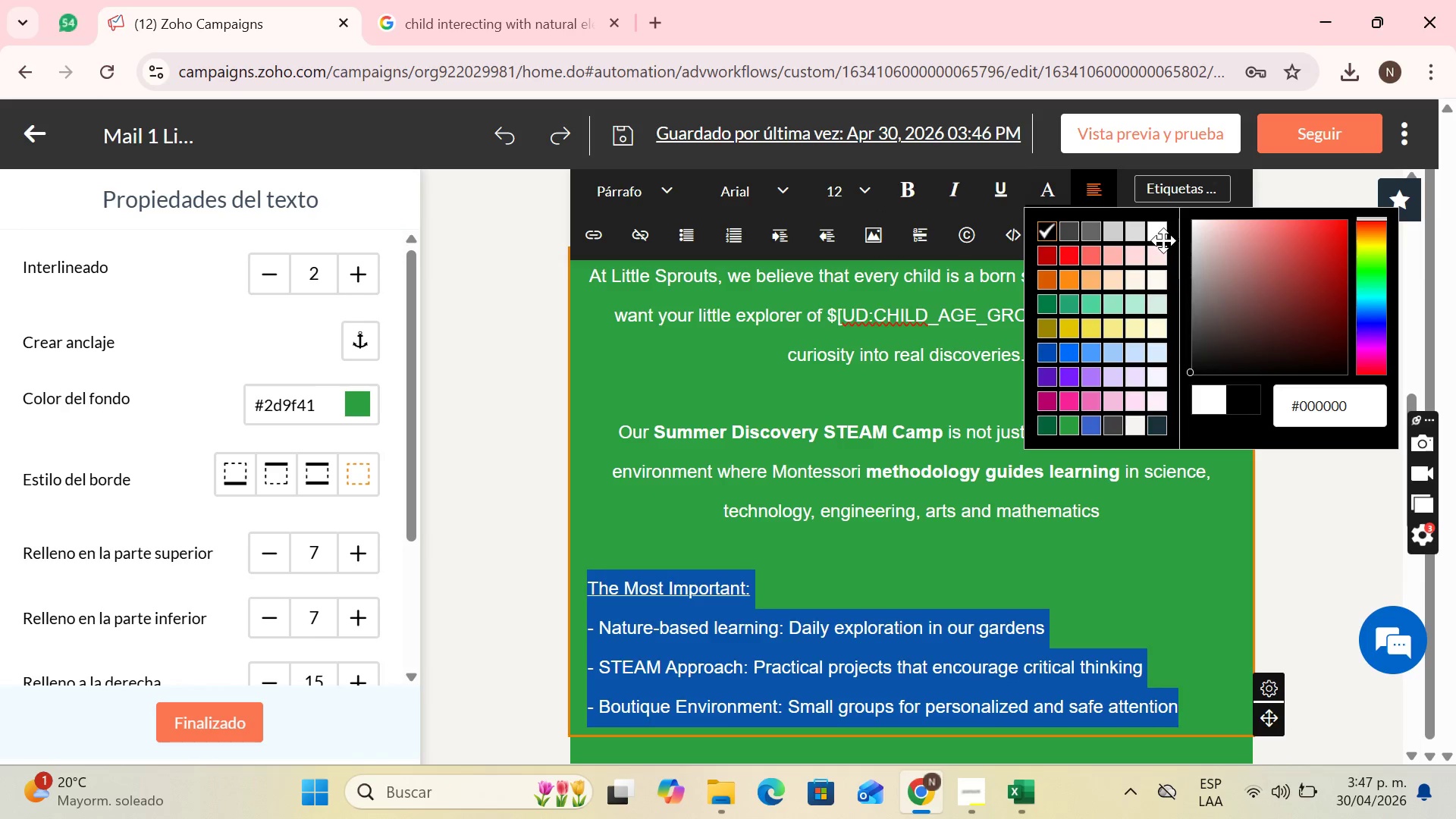 
left_click([1163, 240])
 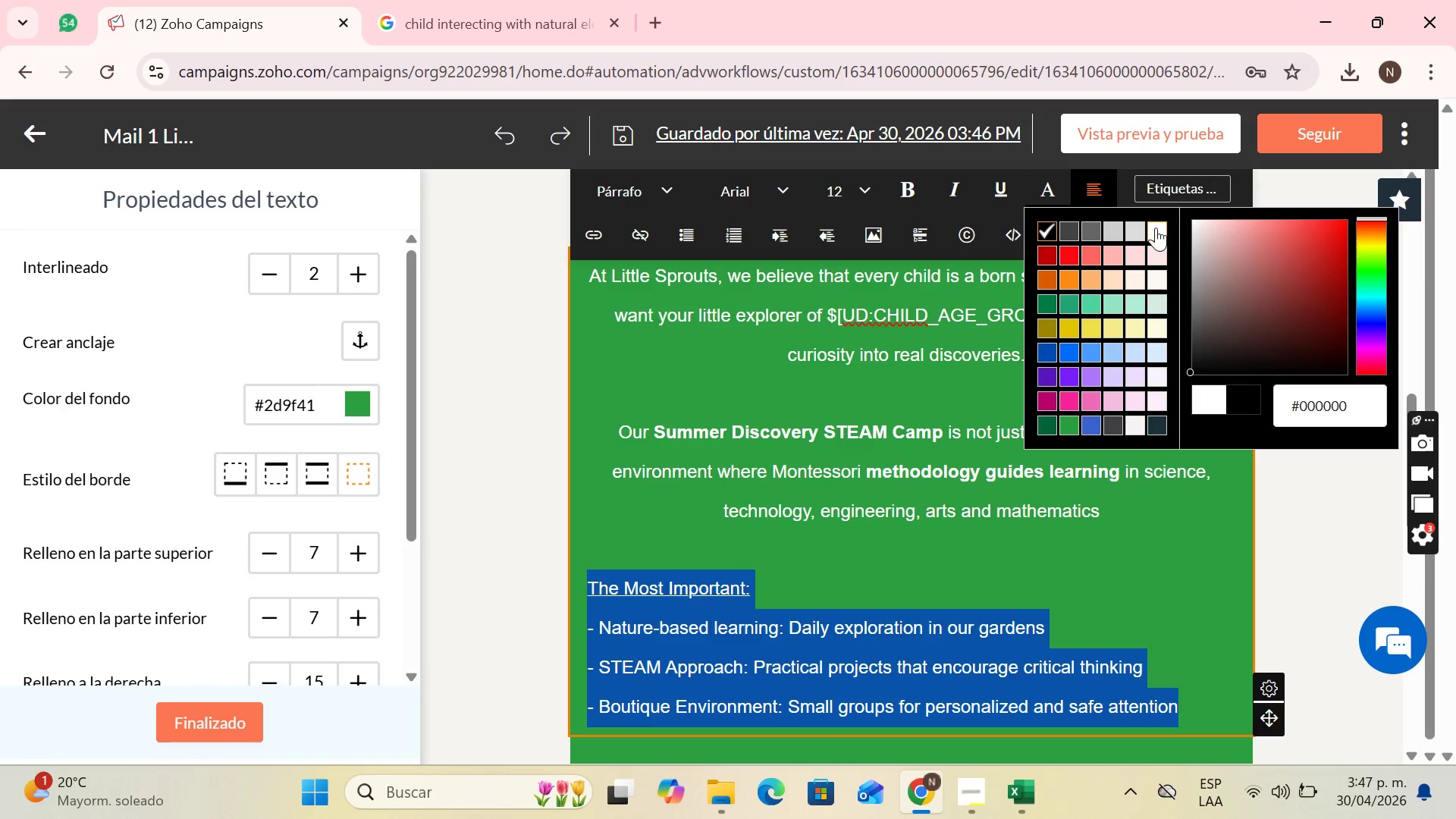 
left_click([1154, 228])
 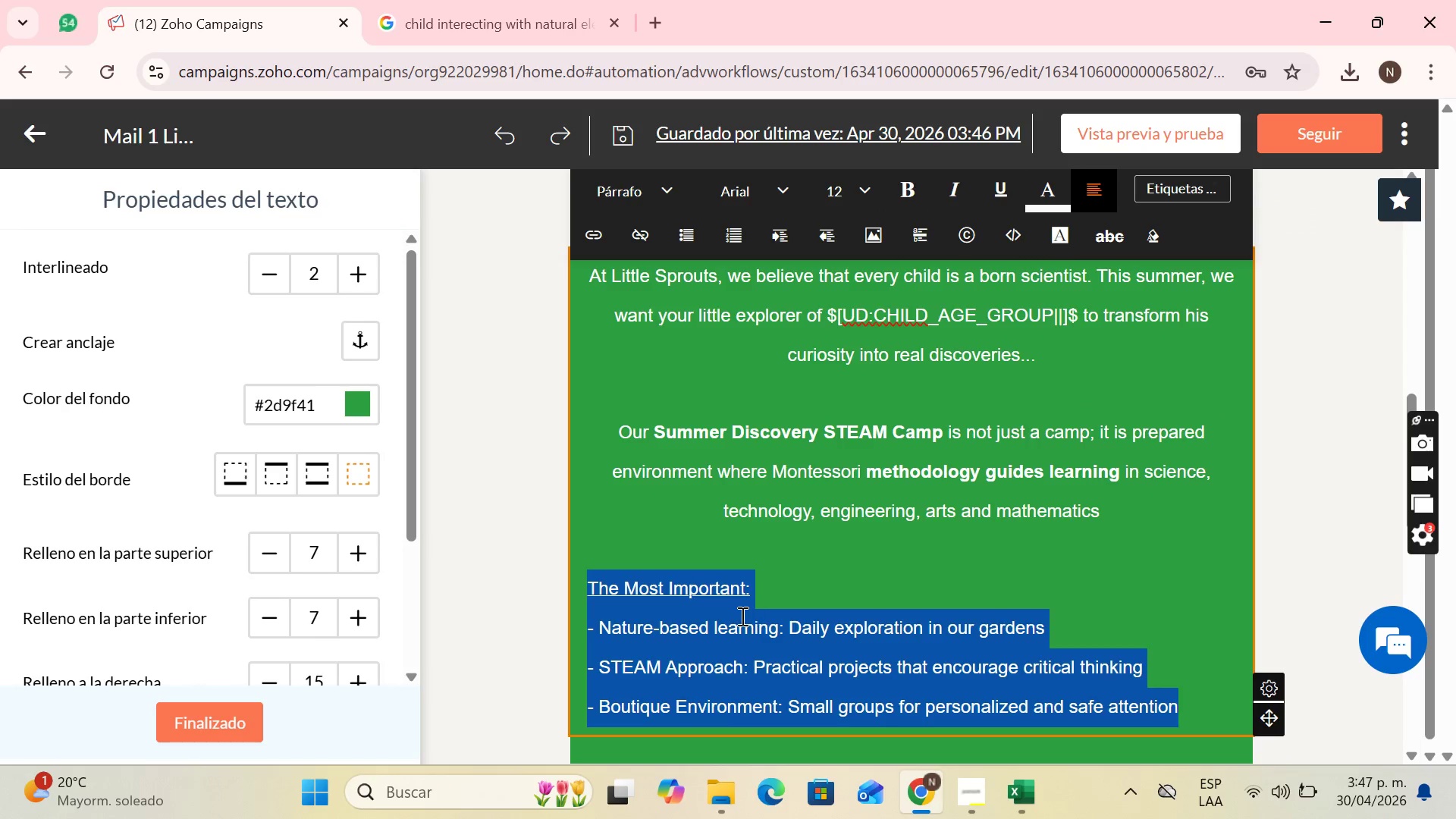 
left_click_drag(start_coordinate=[677, 620], to_coordinate=[682, 620])
 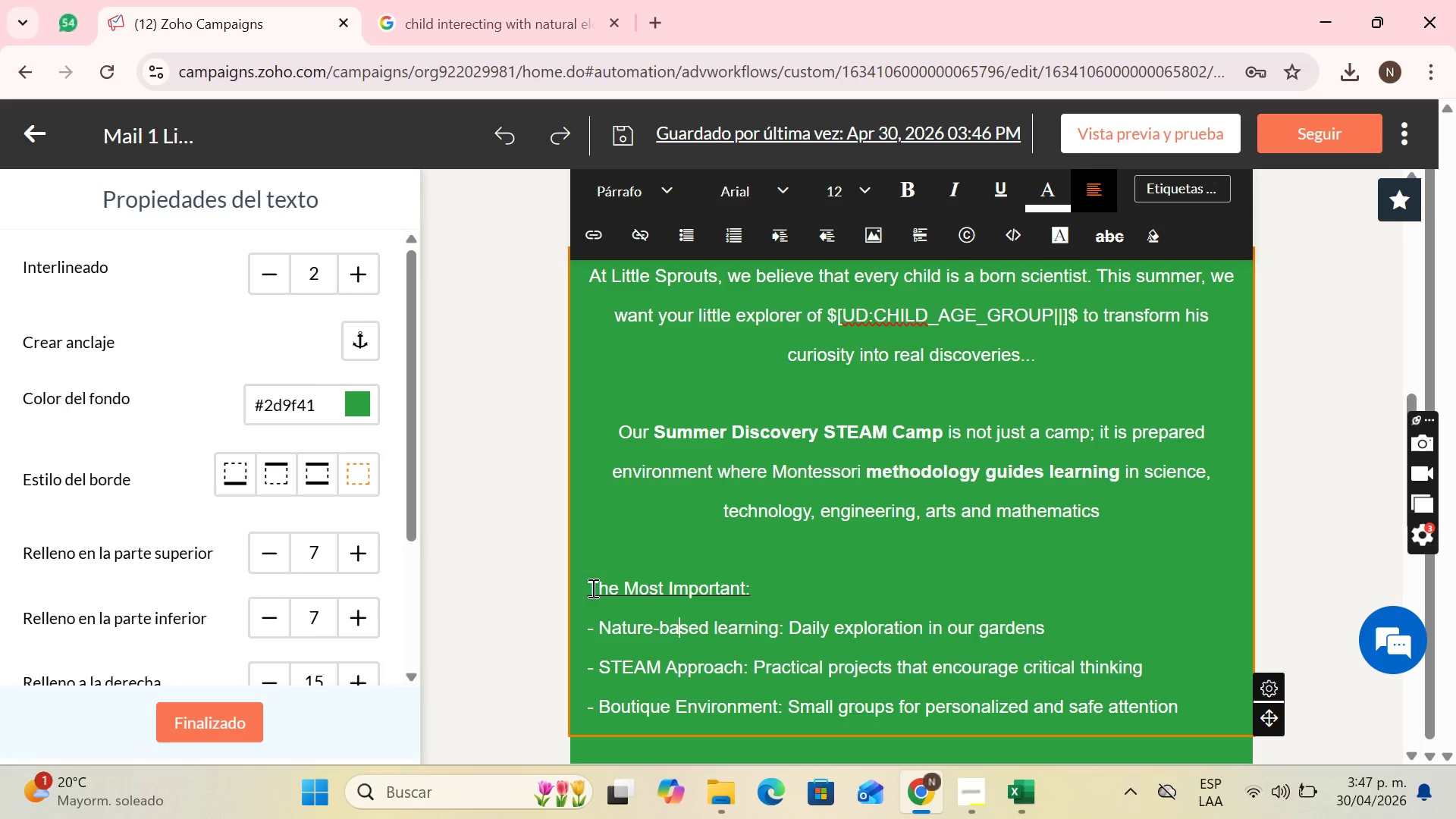 
left_click_drag(start_coordinate=[594, 581], to_coordinate=[636, 588])
 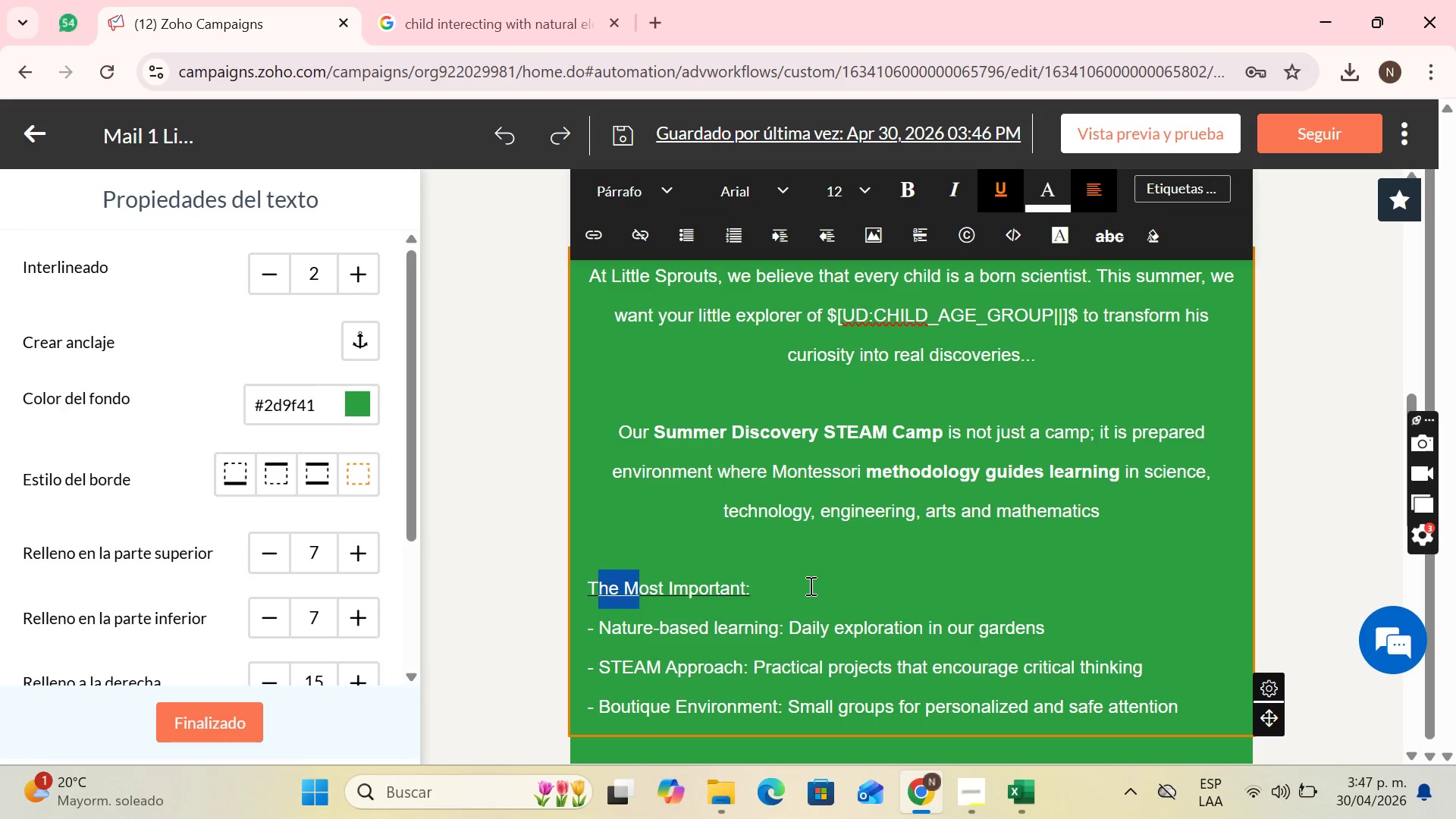 
left_click([809, 585])
 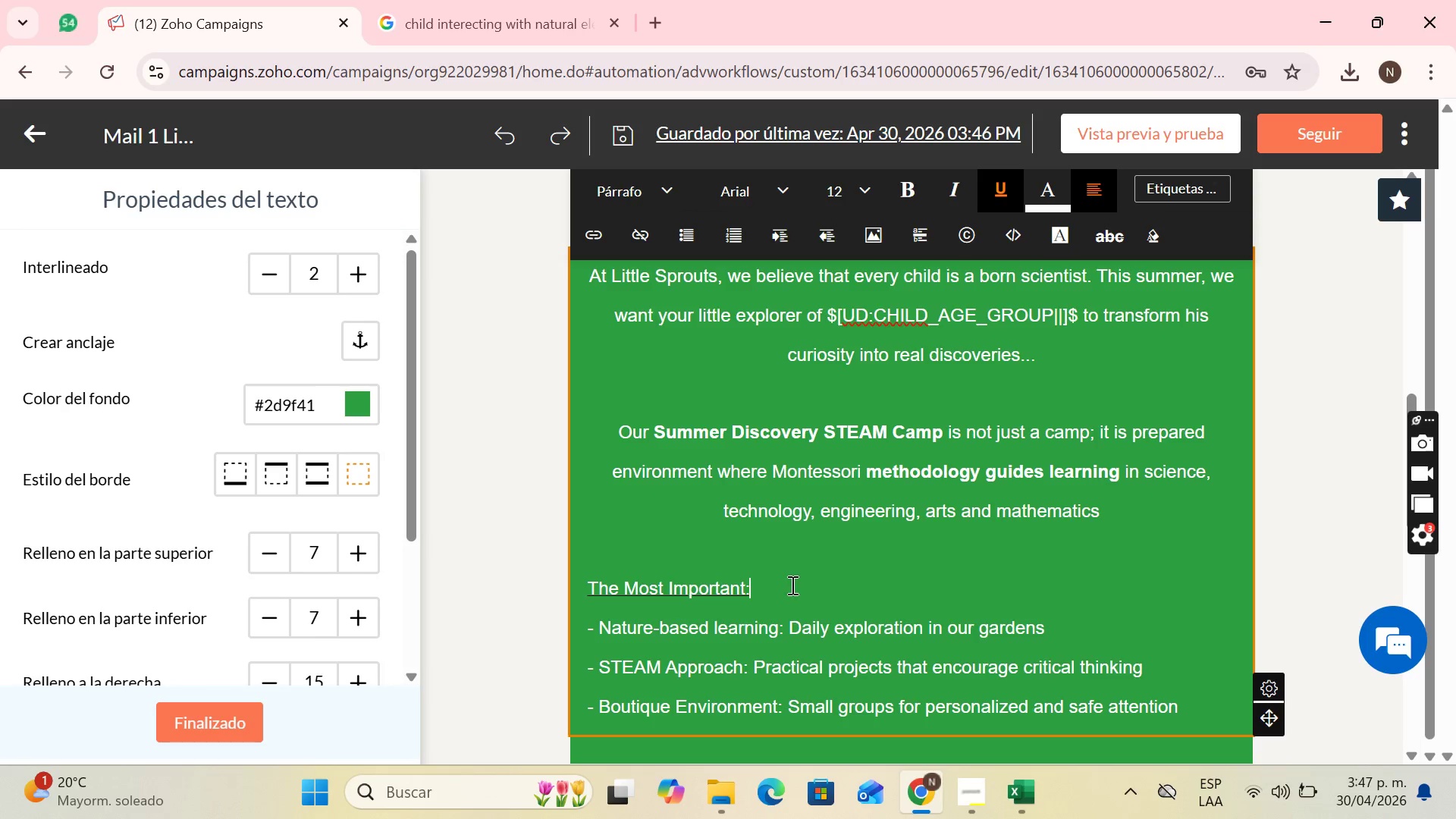 
left_click_drag(start_coordinate=[789, 585], to_coordinate=[587, 596])
 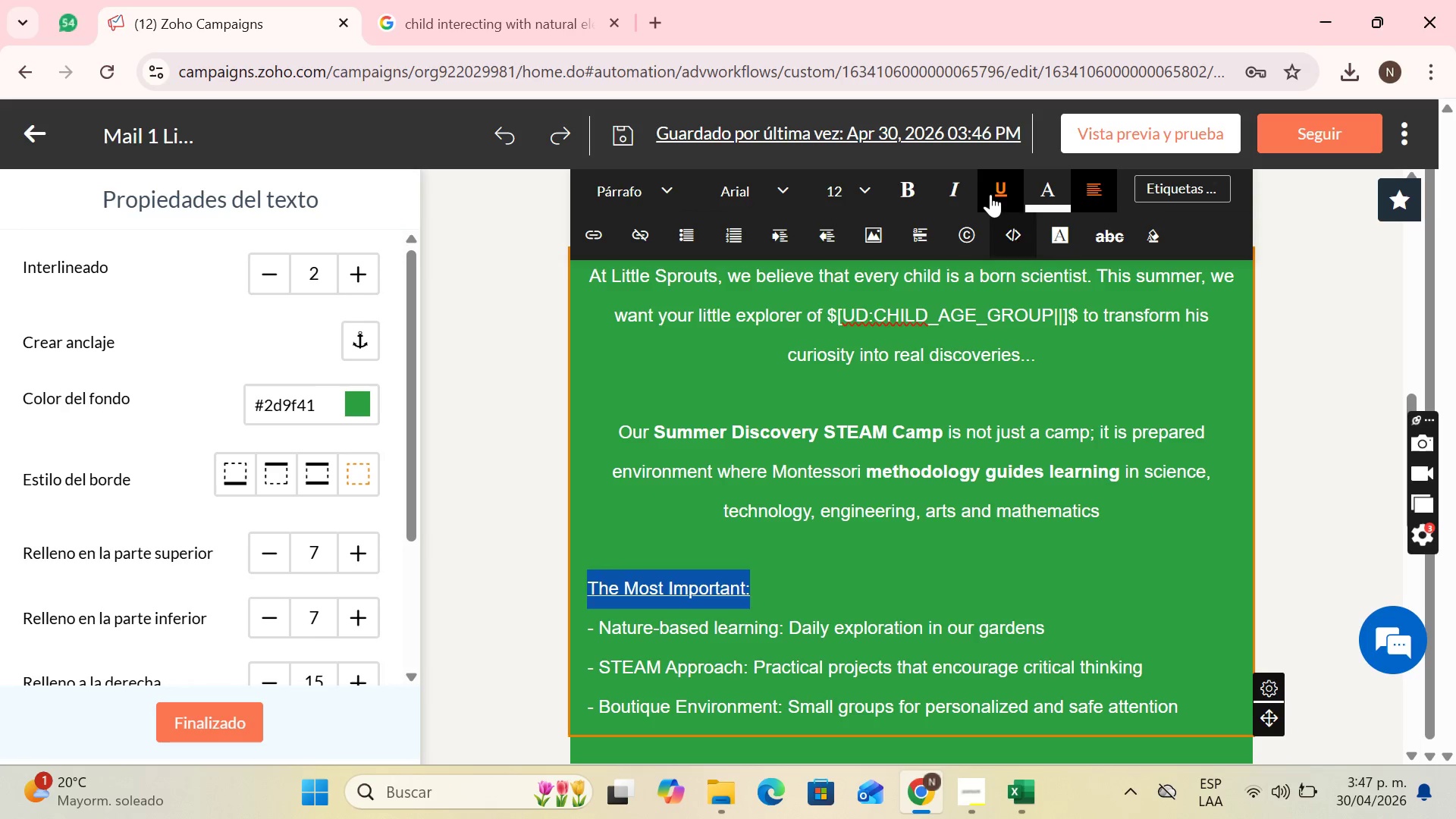 
left_click([990, 194])
 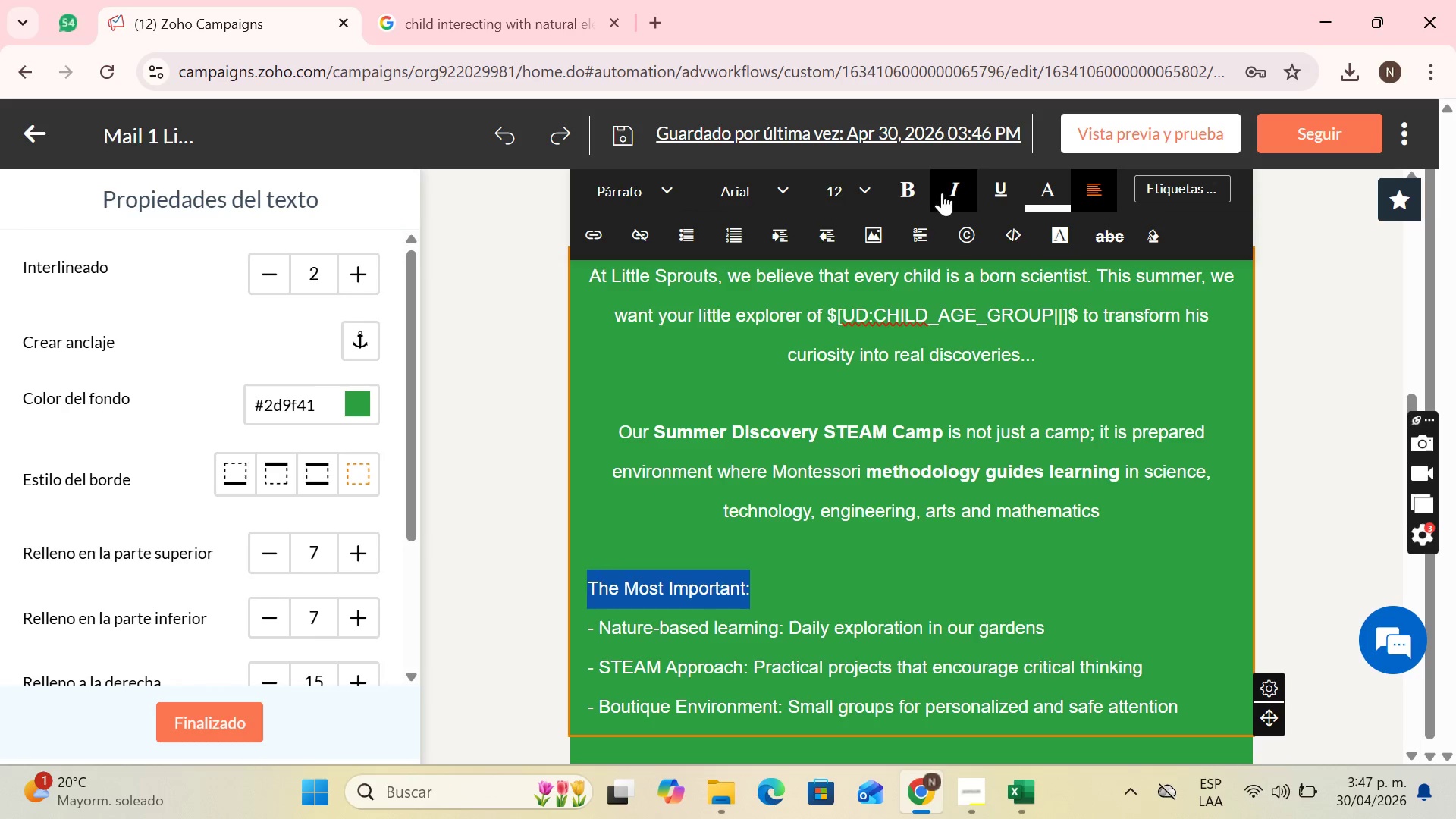 
left_click([922, 192])
 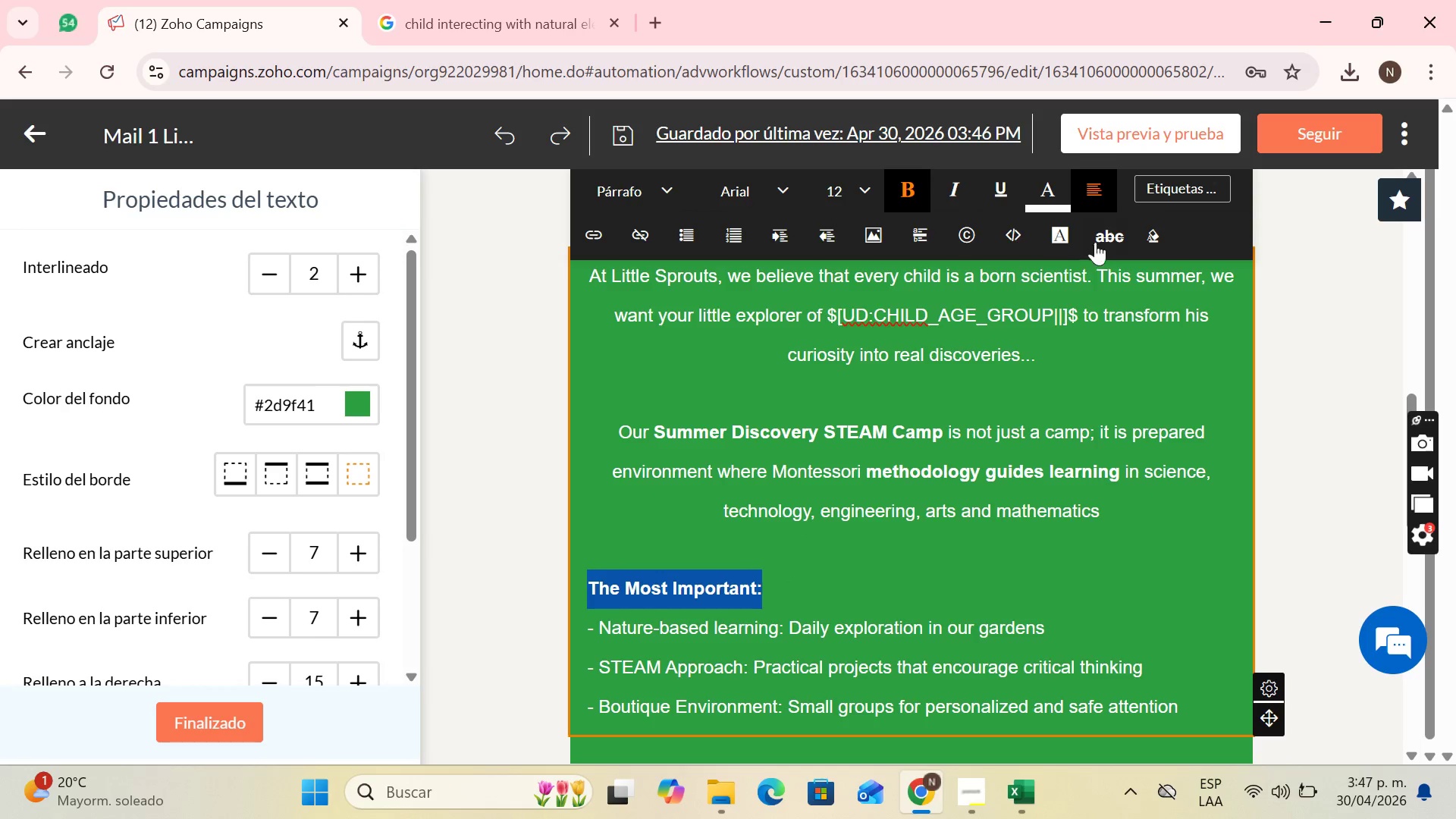 
left_click([1011, 195])
 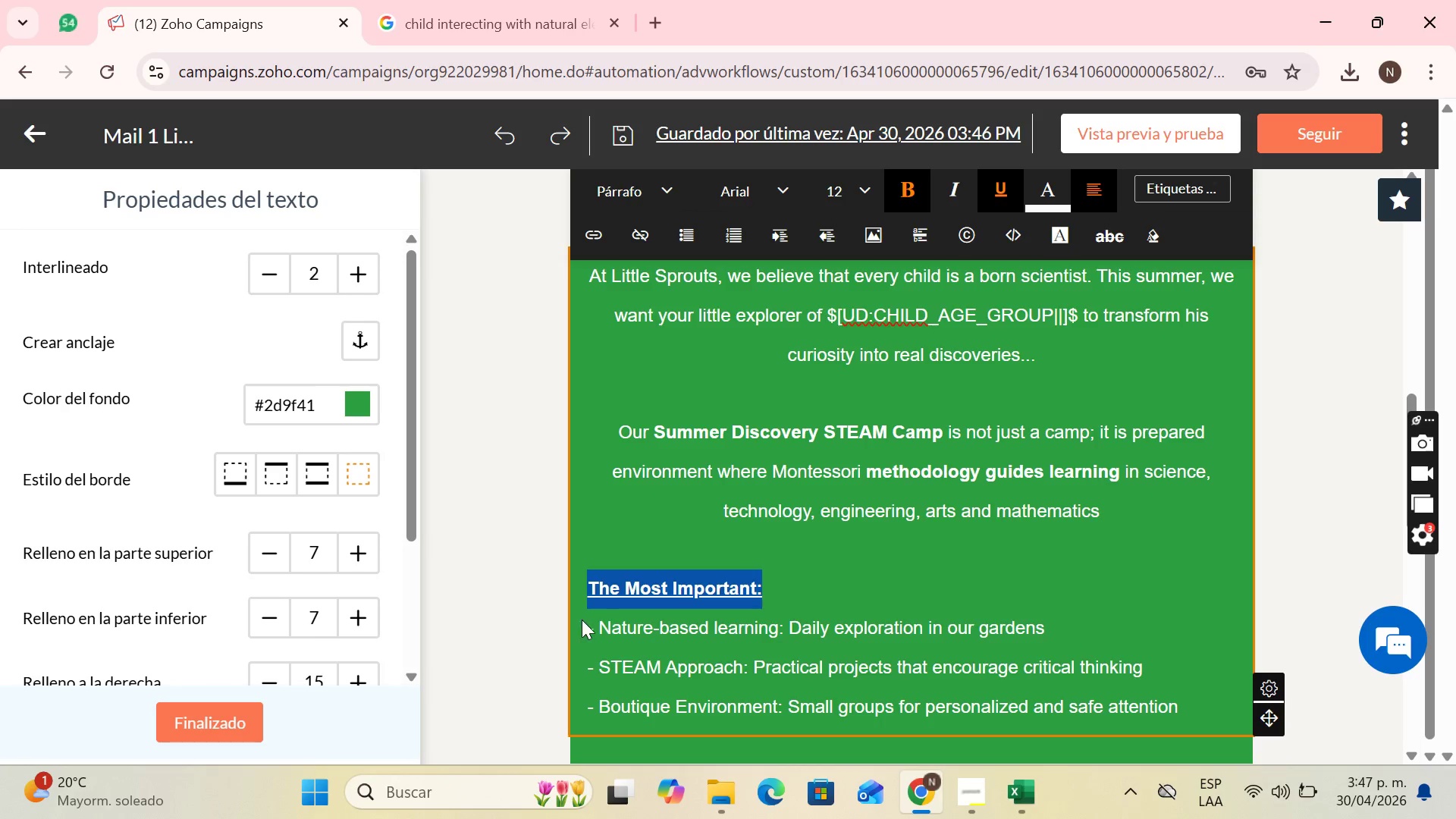 
left_click_drag(start_coordinate=[602, 625], to_coordinate=[787, 626])
 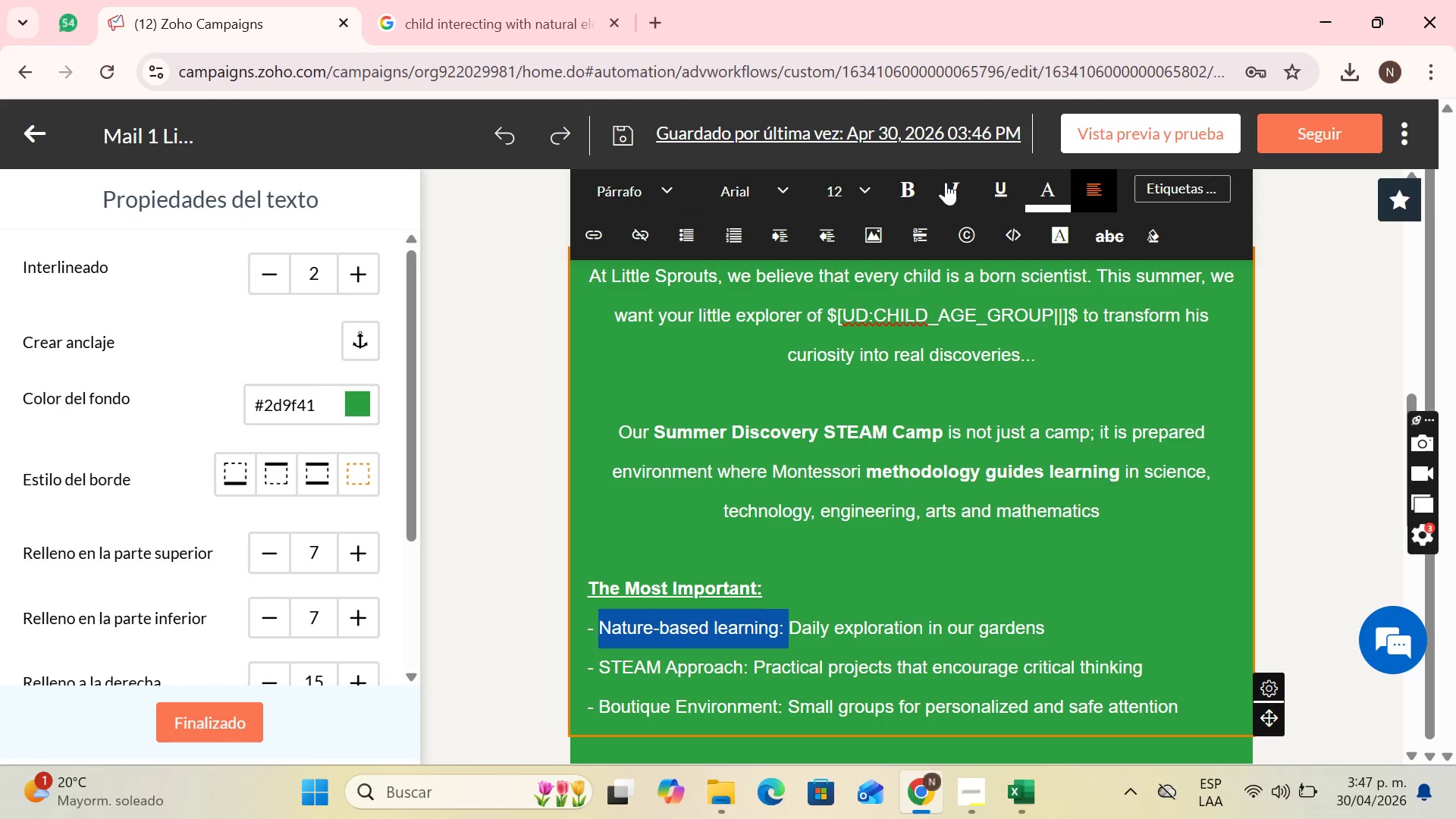 
left_click([954, 192])
 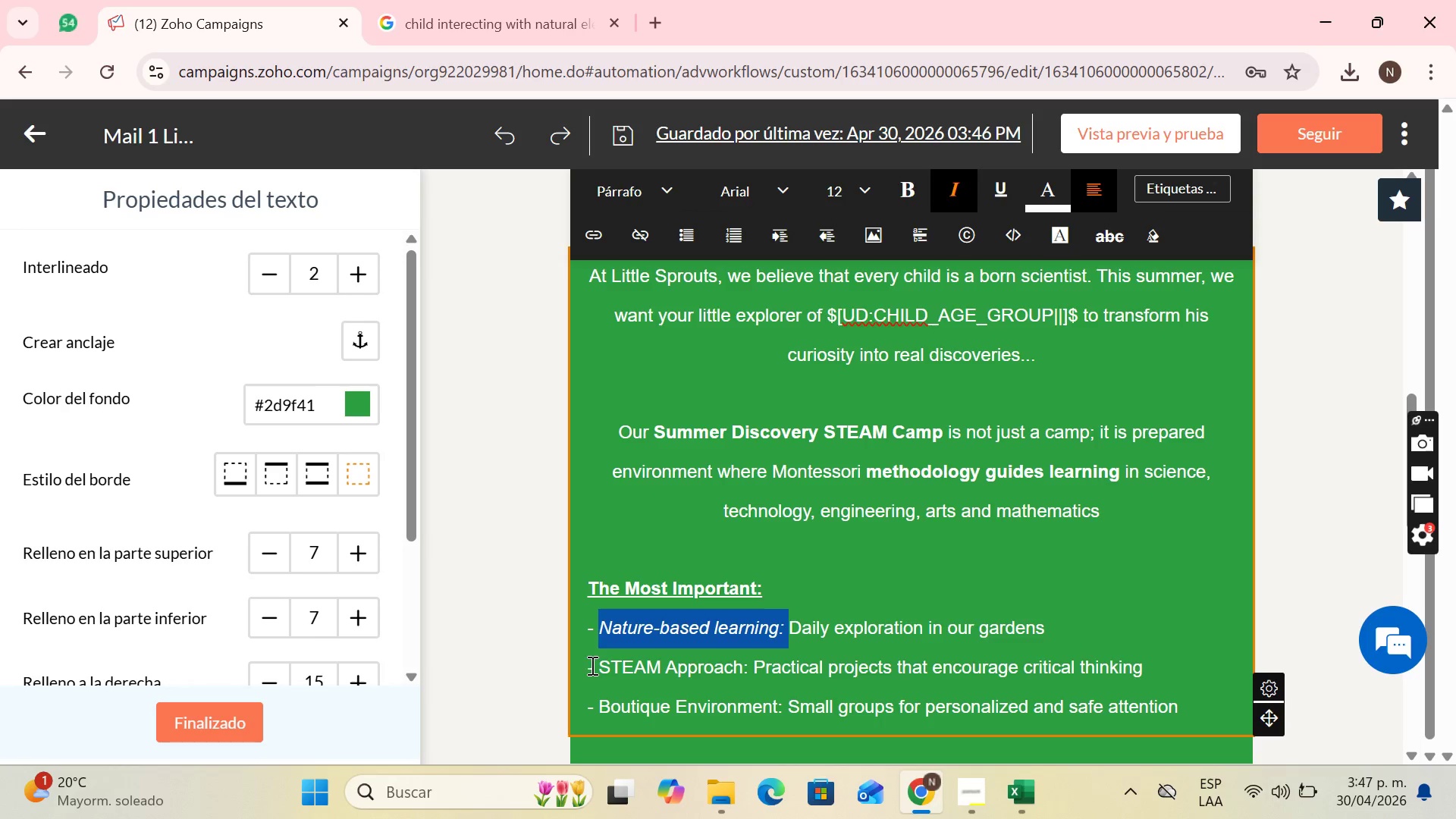 
left_click_drag(start_coordinate=[599, 666], to_coordinate=[746, 662])
 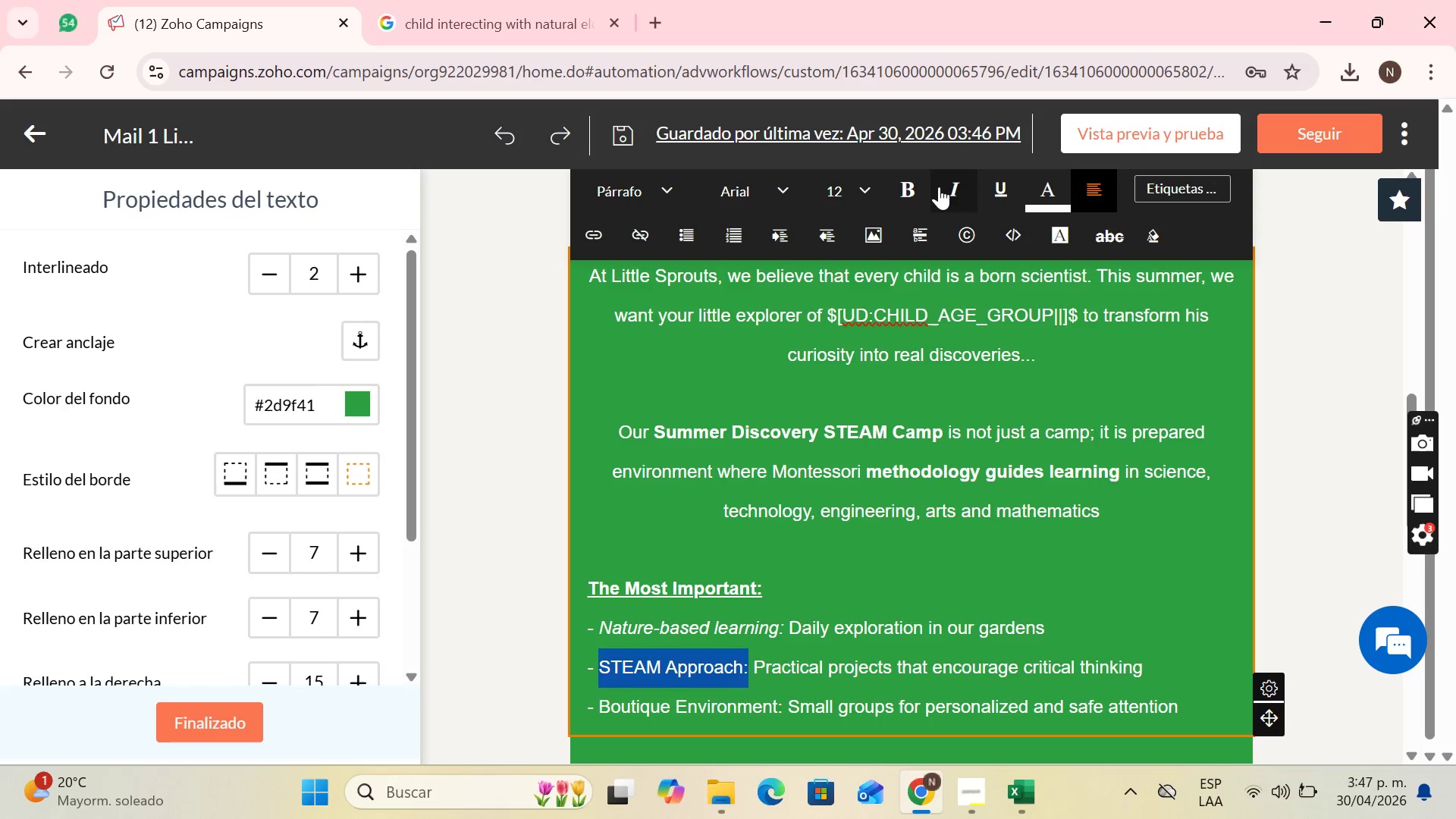 
left_click([939, 187])
 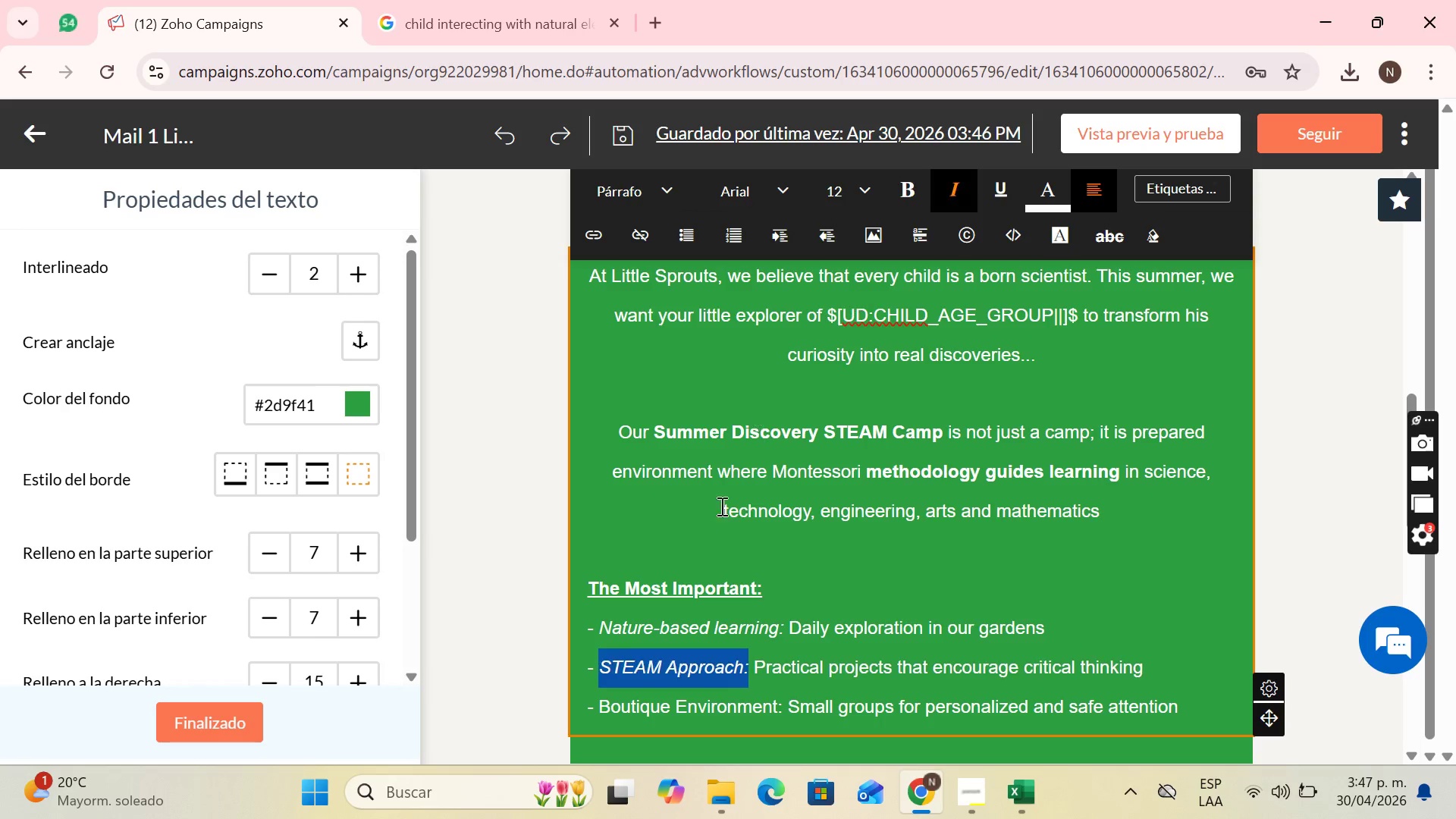 
scroll: coordinate [709, 547], scroll_direction: down, amount: 2.0
 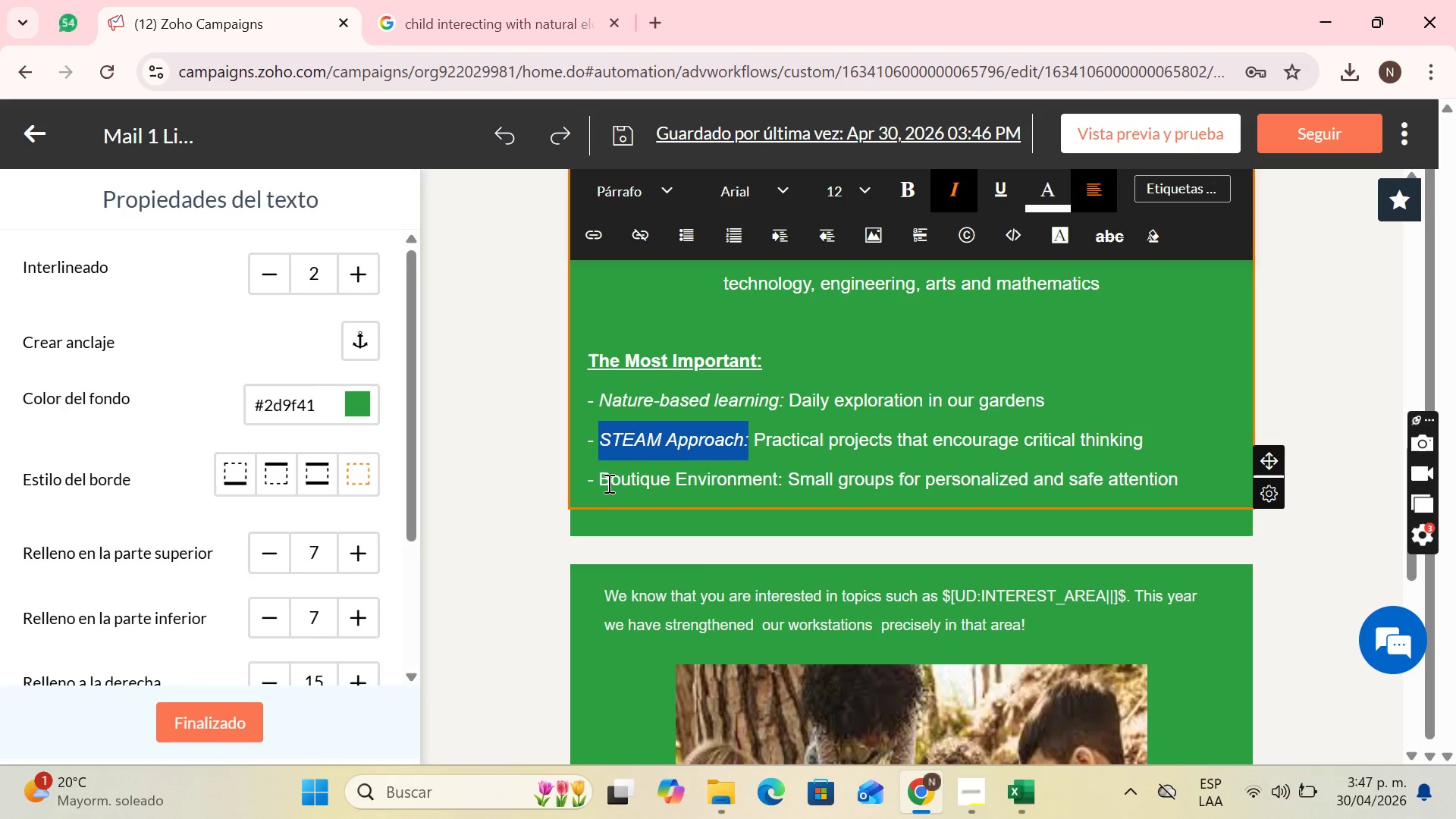 
left_click_drag(start_coordinate=[599, 481], to_coordinate=[783, 474])
 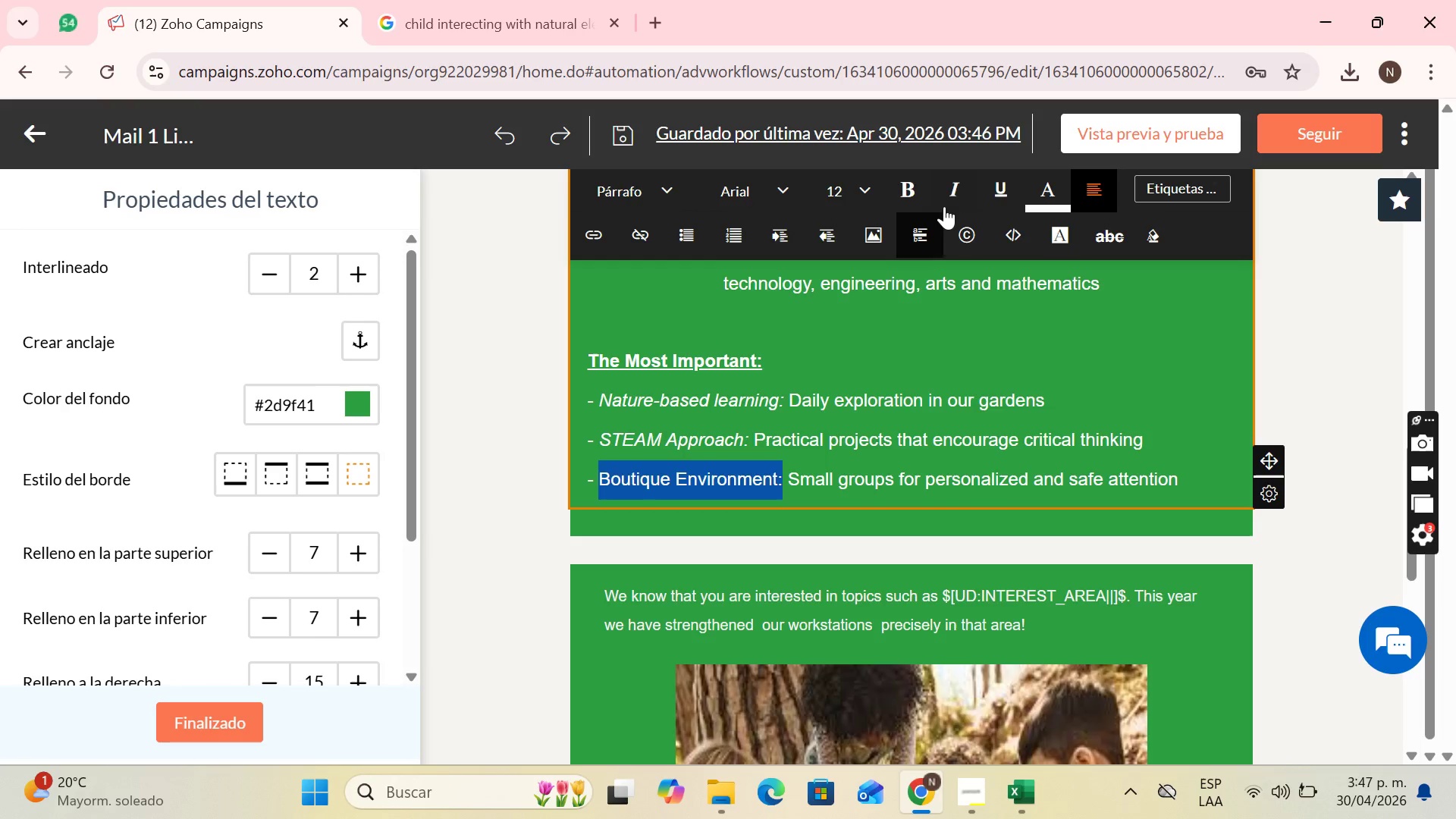 
left_click([953, 193])
 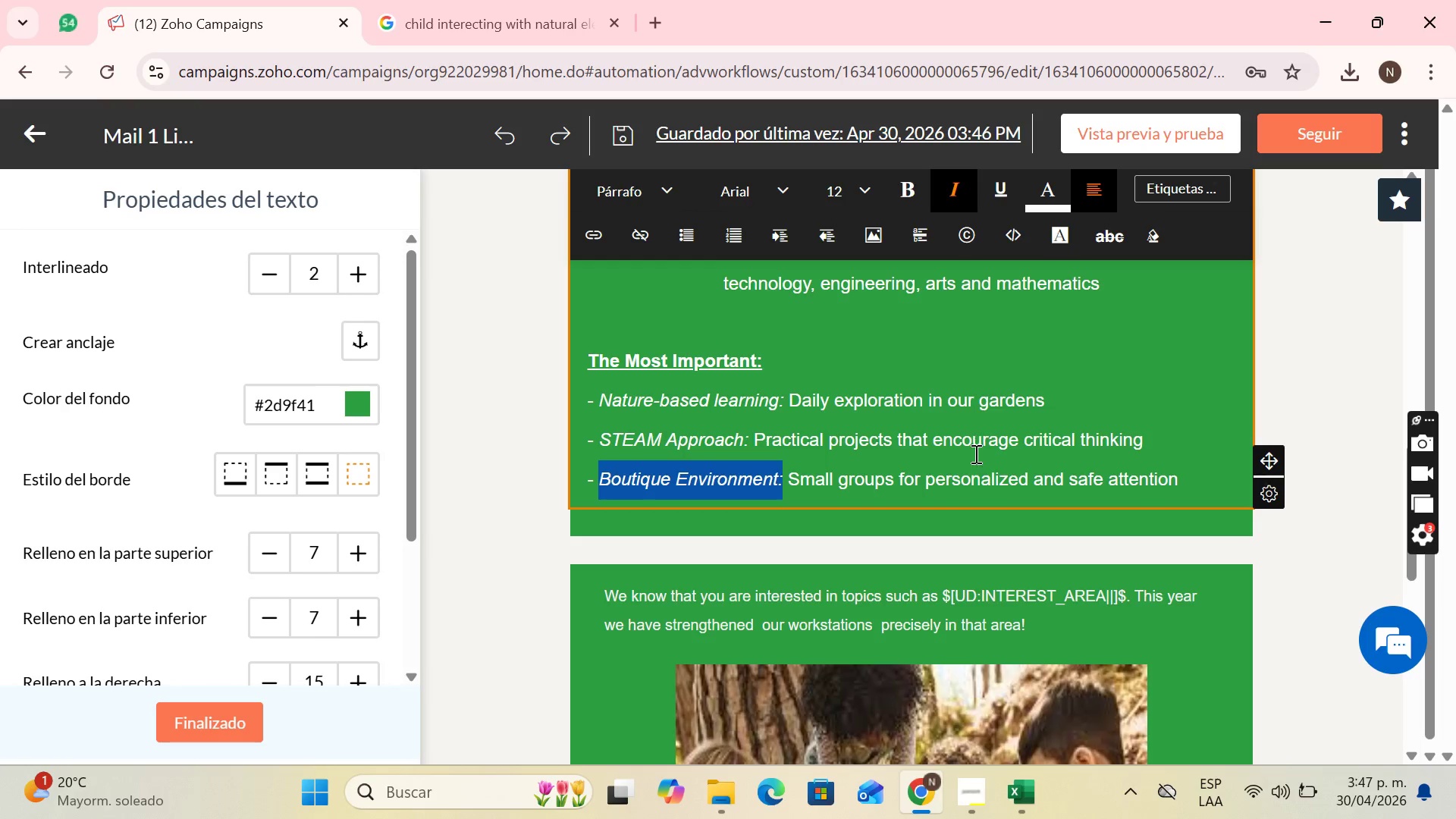 
left_click([969, 454])
 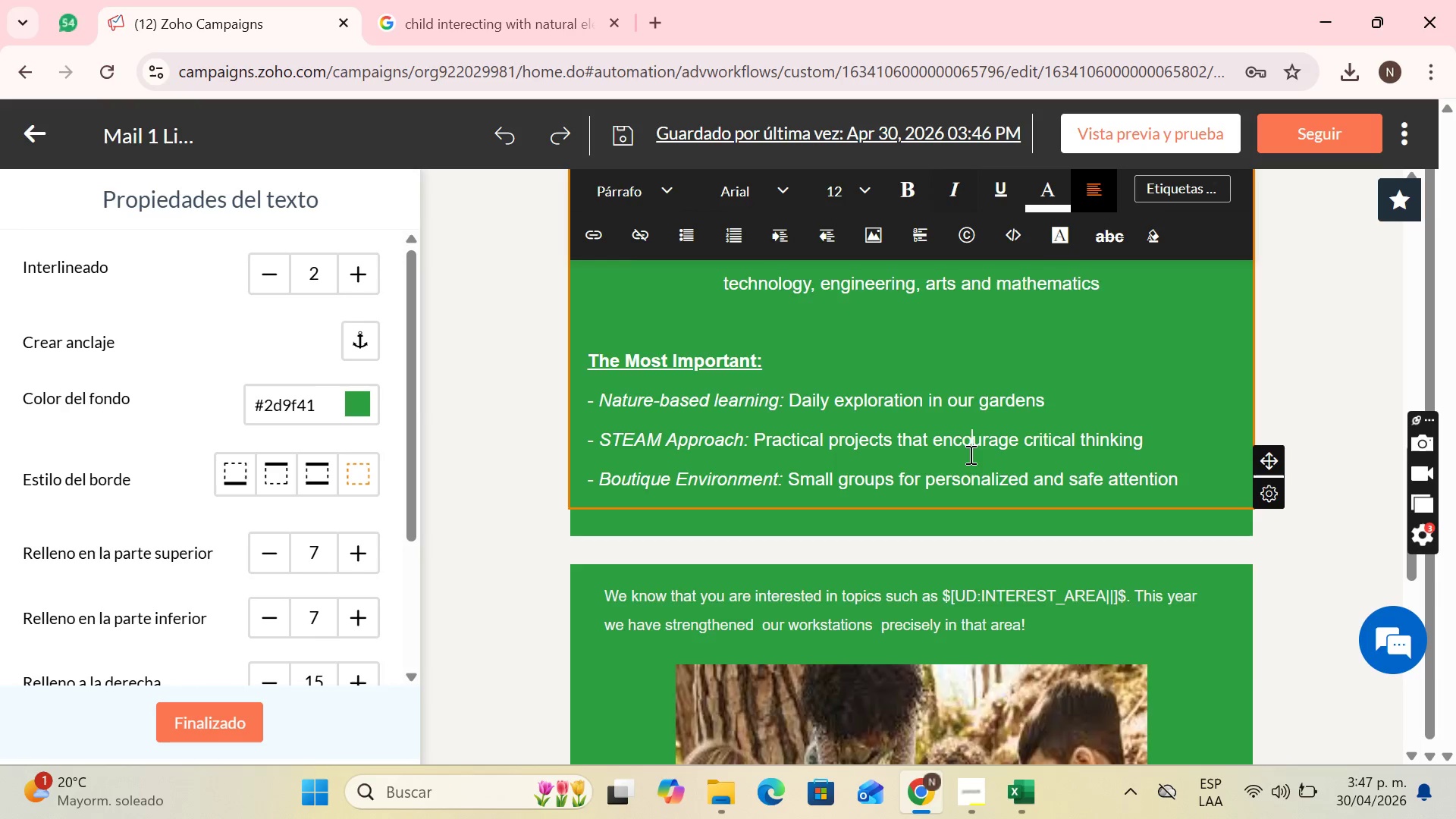 
scroll: coordinate [795, 540], scroll_direction: up, amount: 2.0
 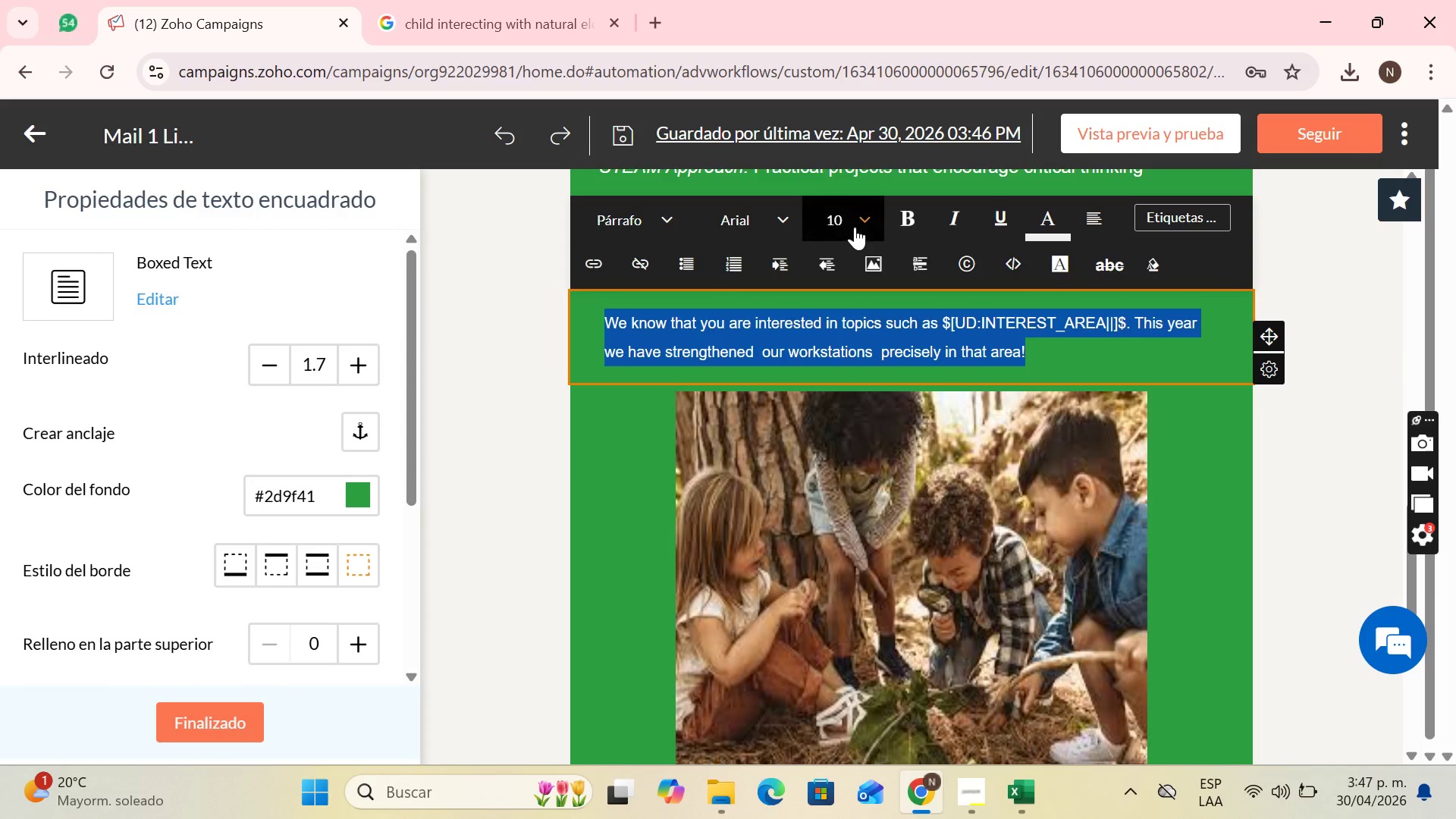 
left_click([851, 317])
 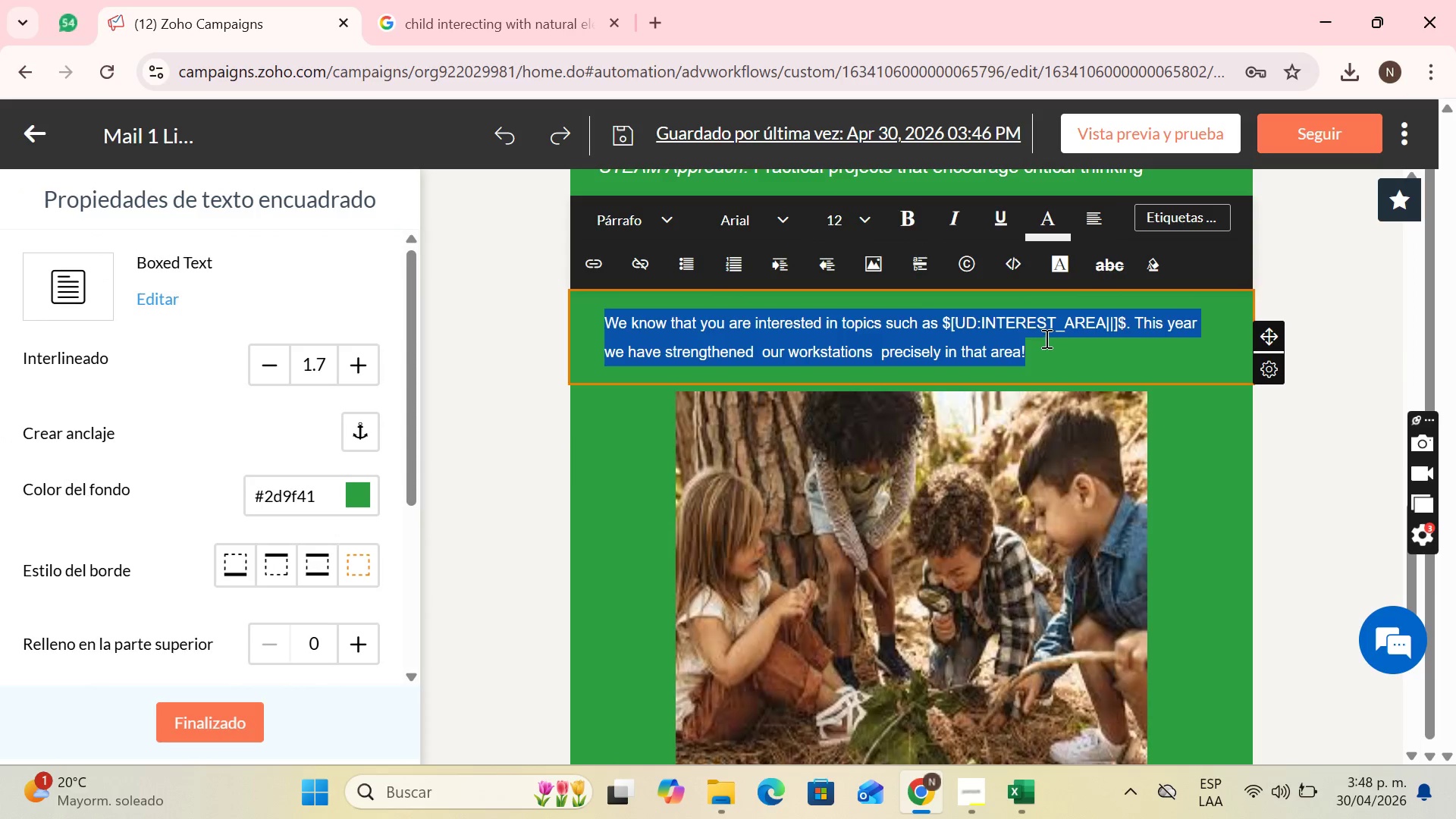 
left_click([1036, 334])
 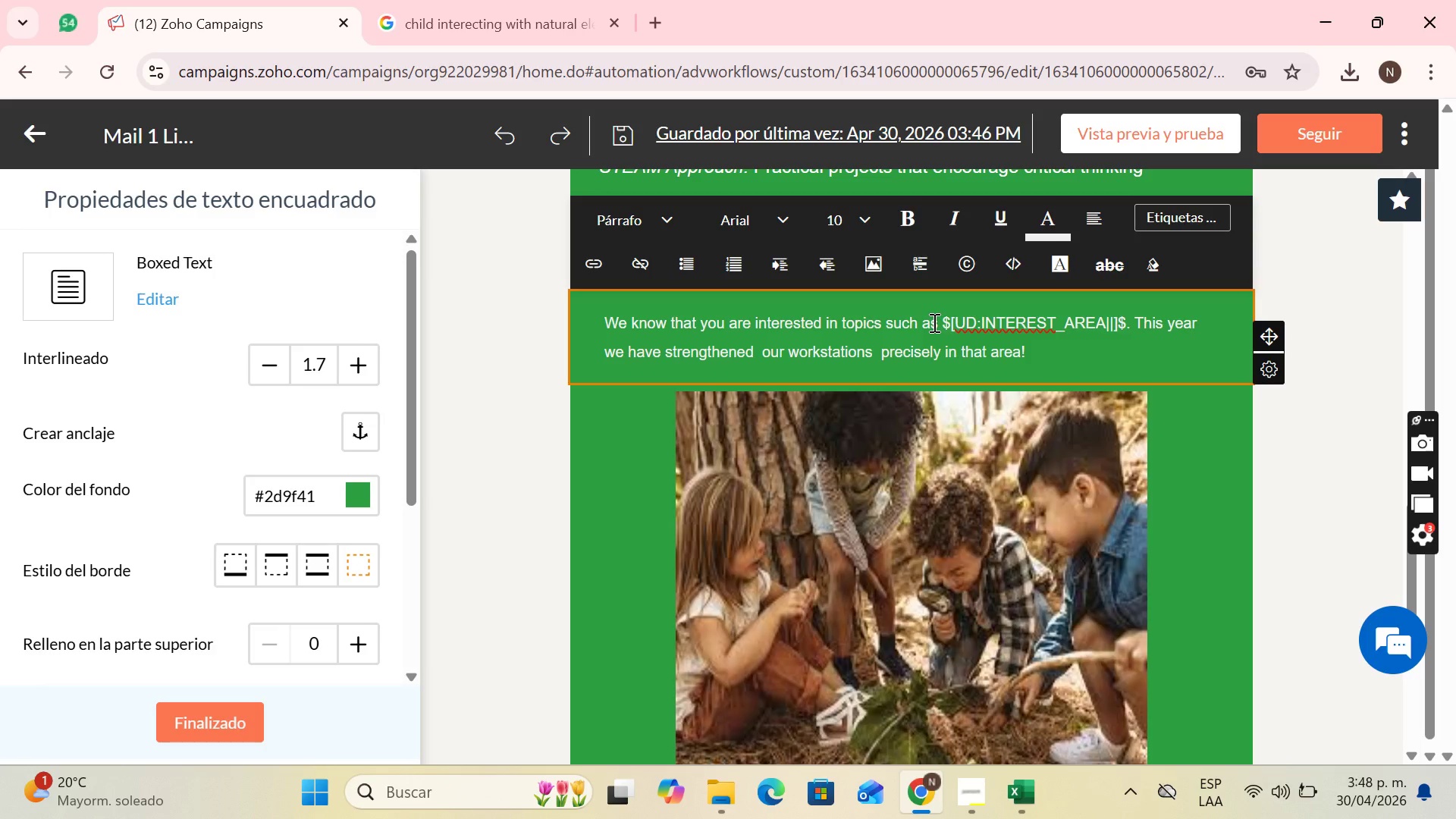 
left_click_drag(start_coordinate=[941, 322], to_coordinate=[1128, 318])
 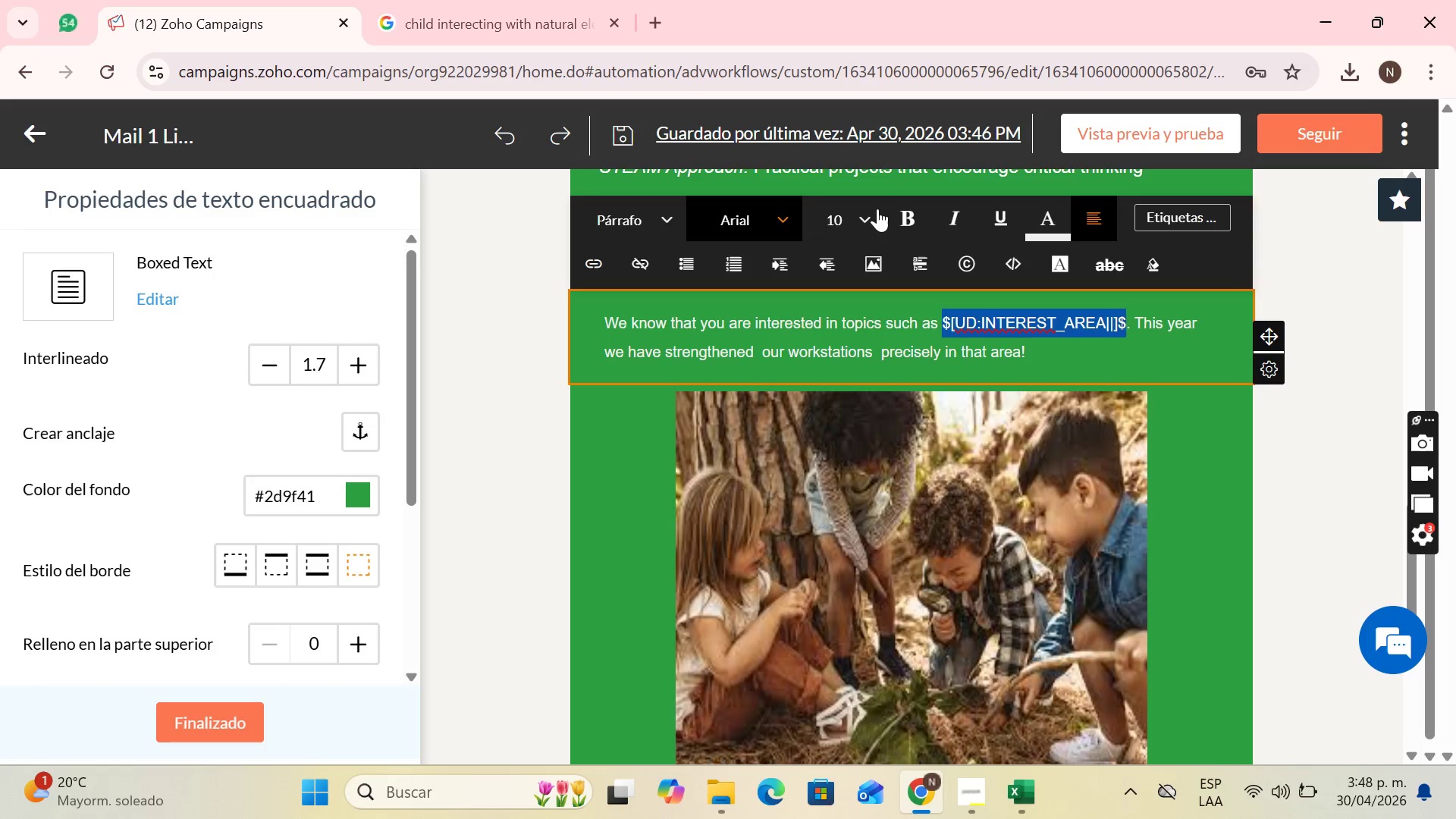 
left_click([892, 209])
 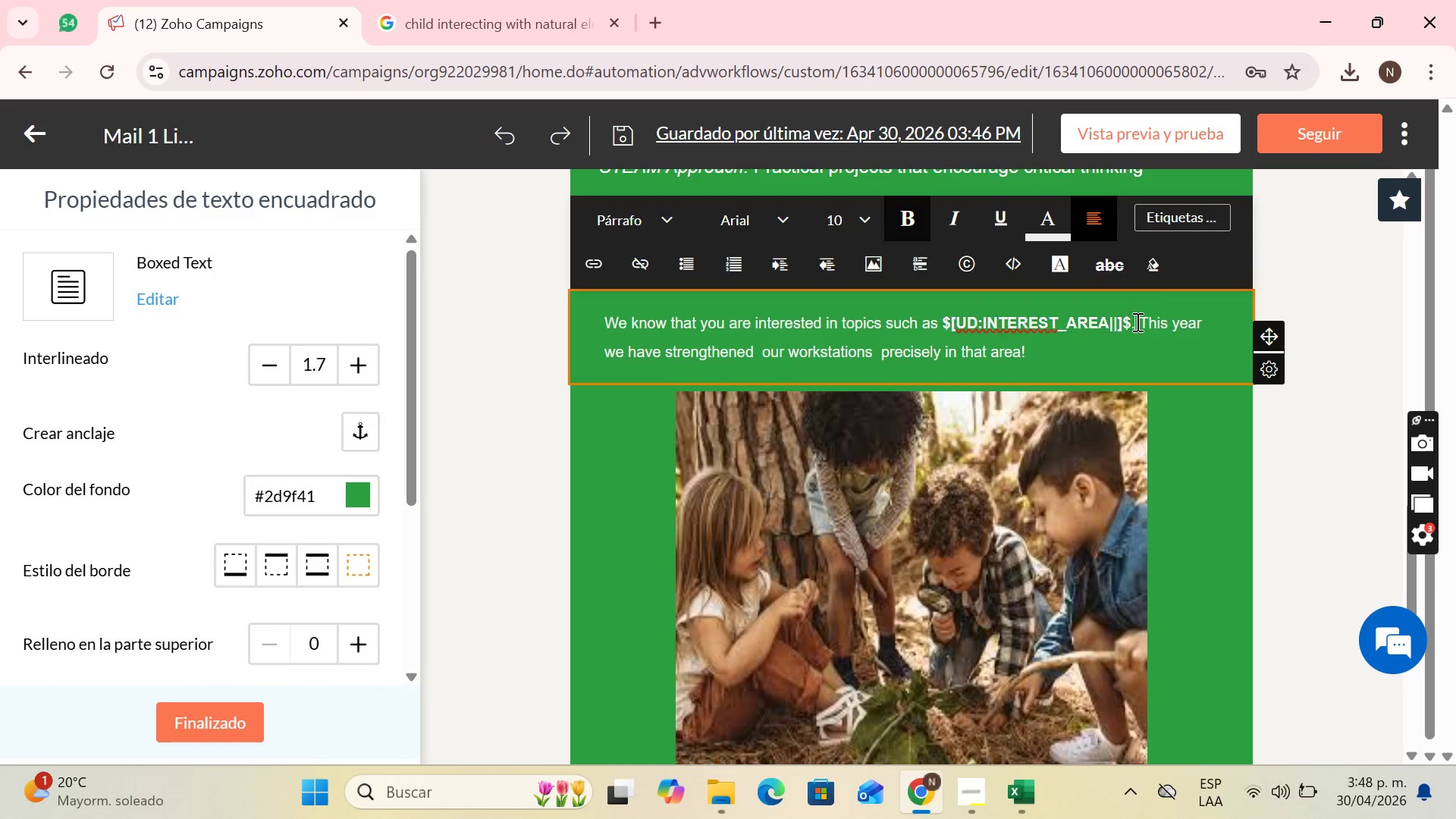 
left_click([1133, 322])
 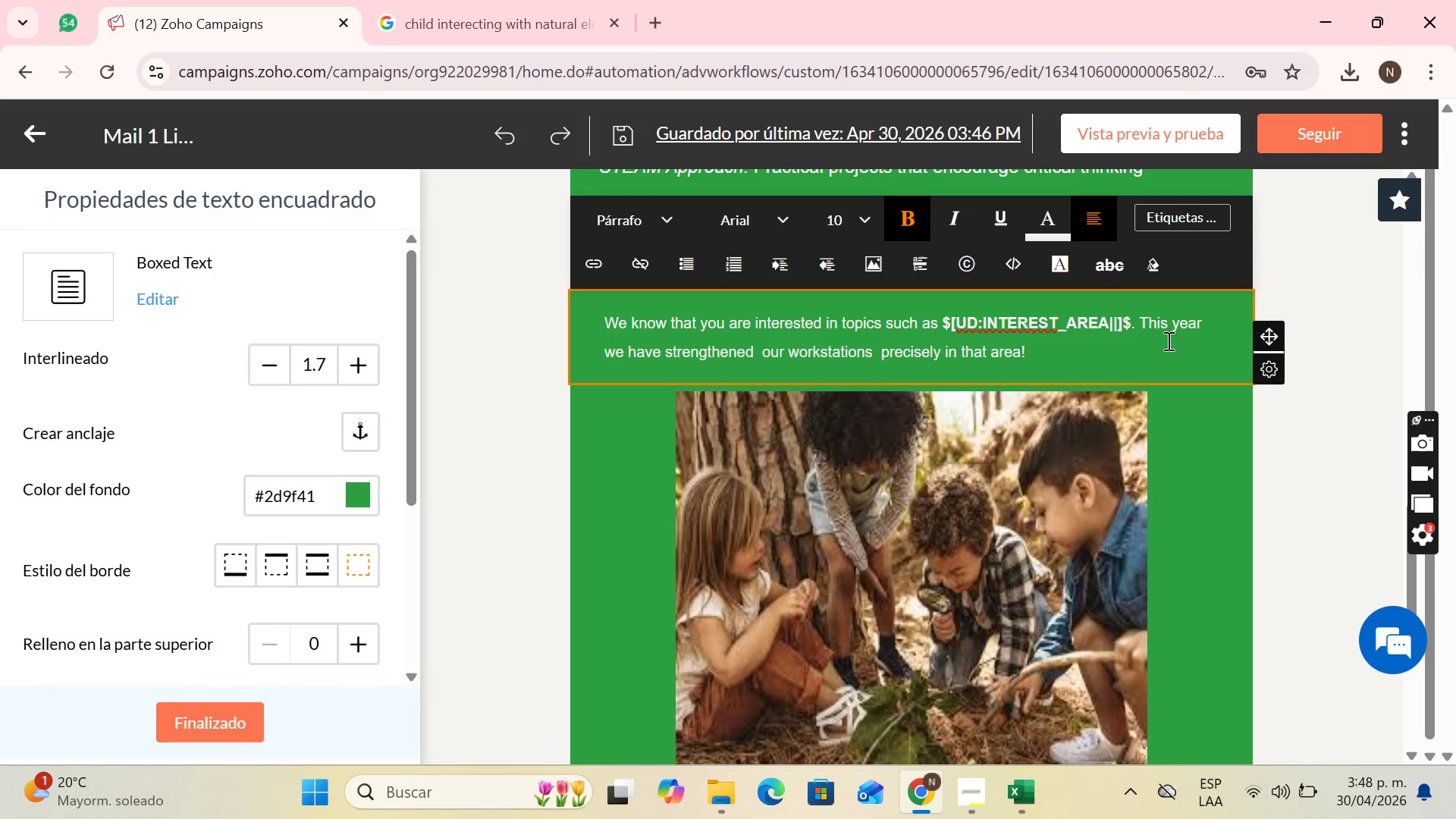 
key(Shift+1)
 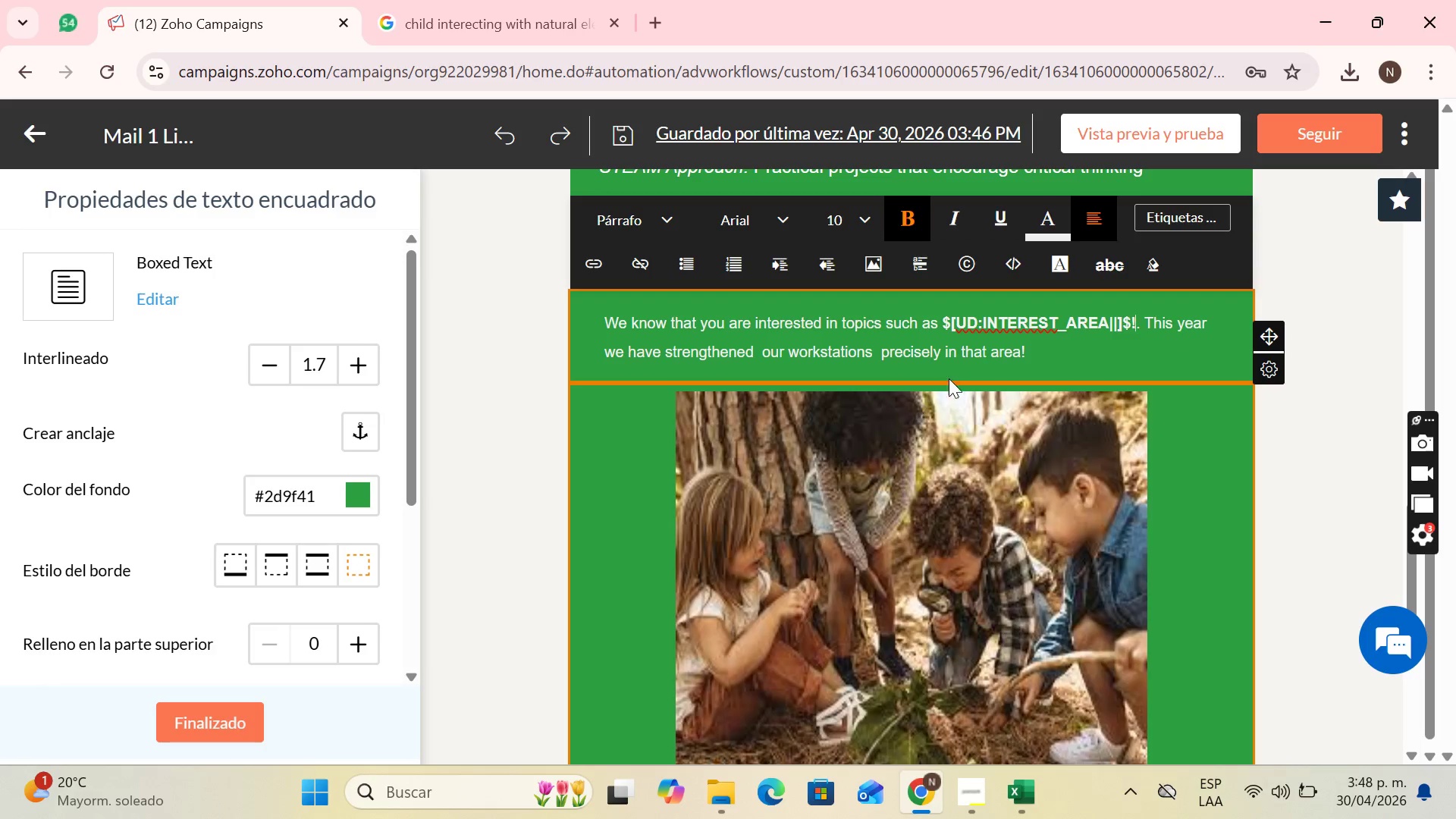 
left_click([986, 339])
 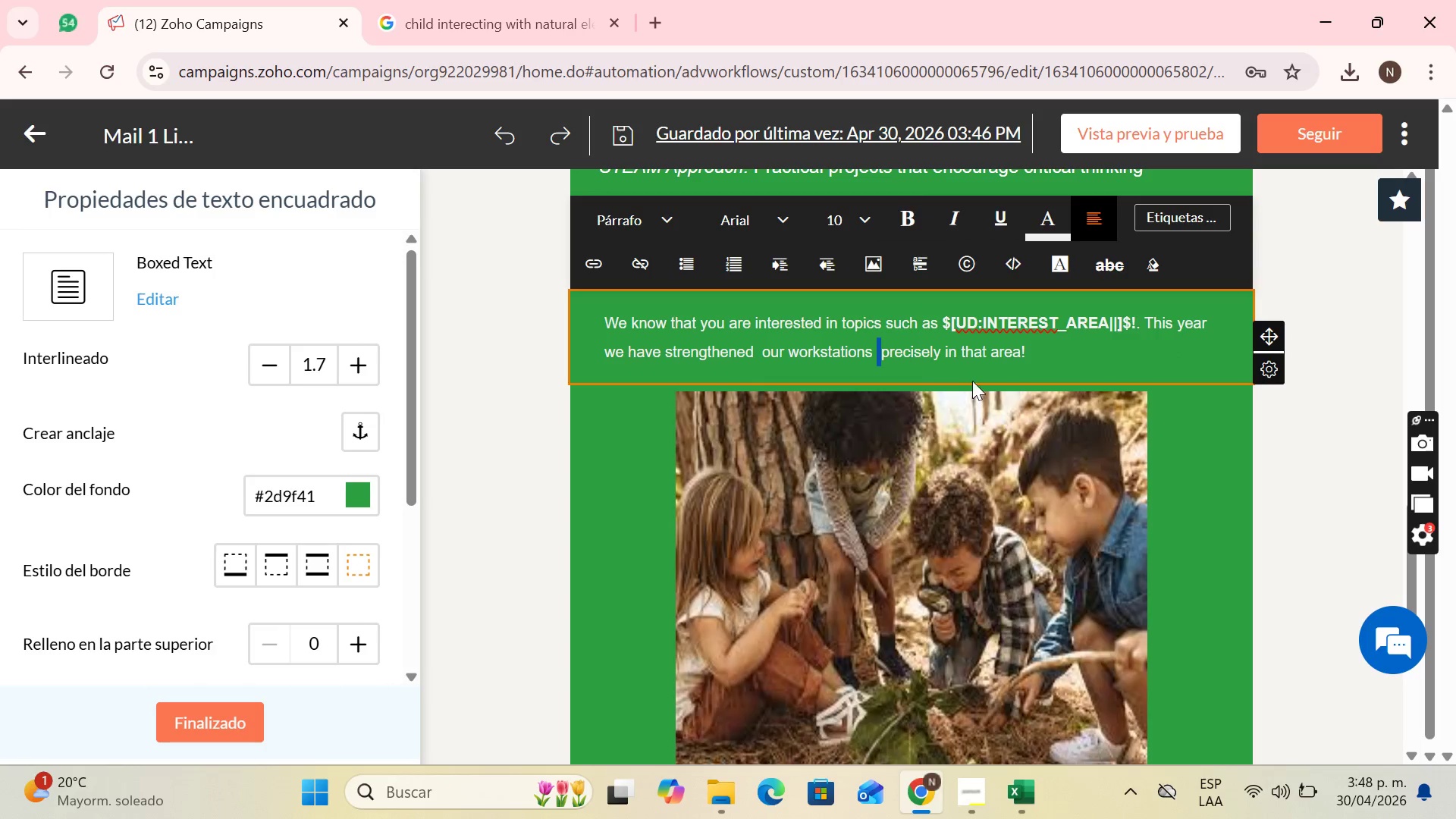 
key(Backspace)
 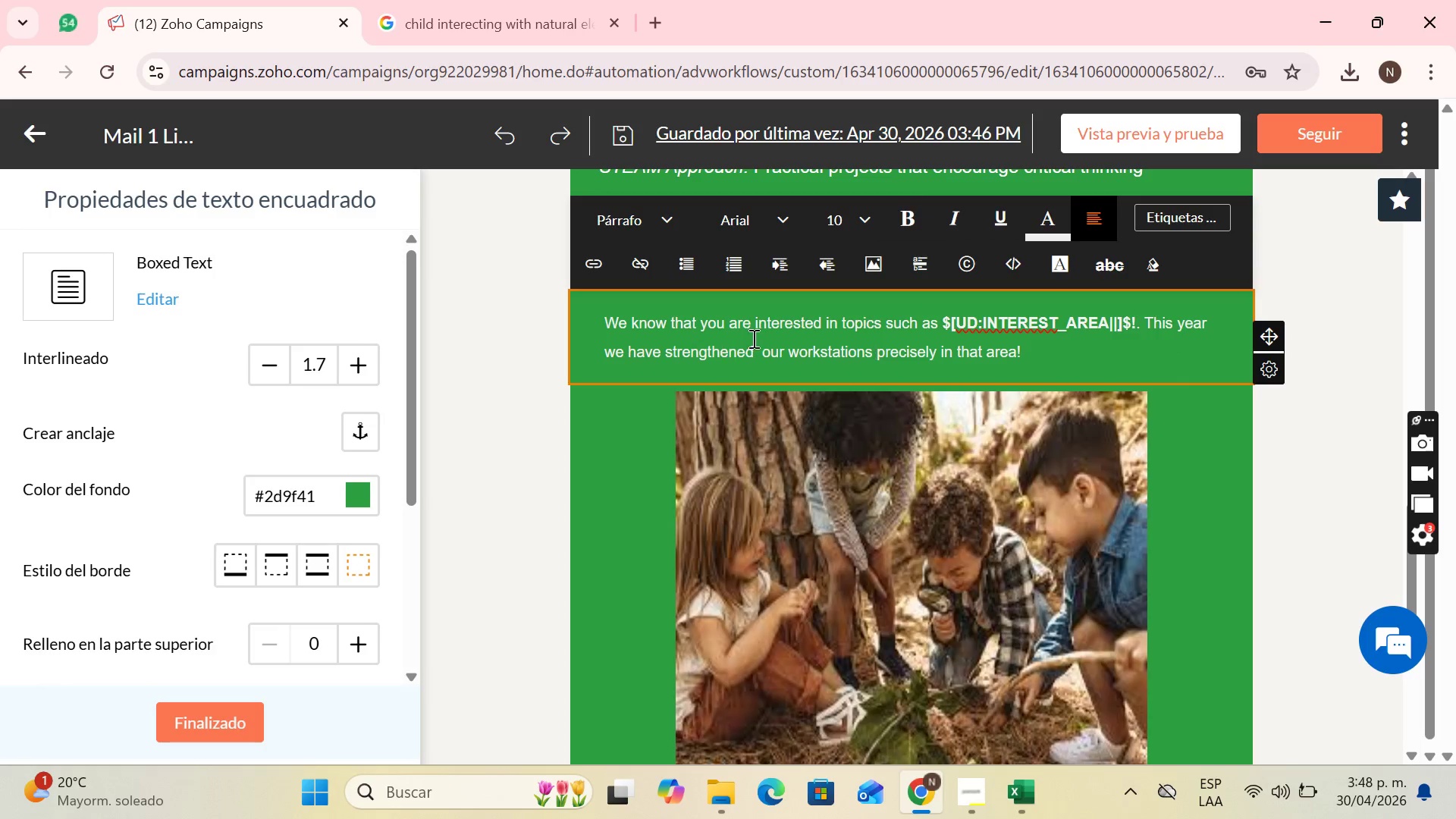 
left_click([761, 349])
 